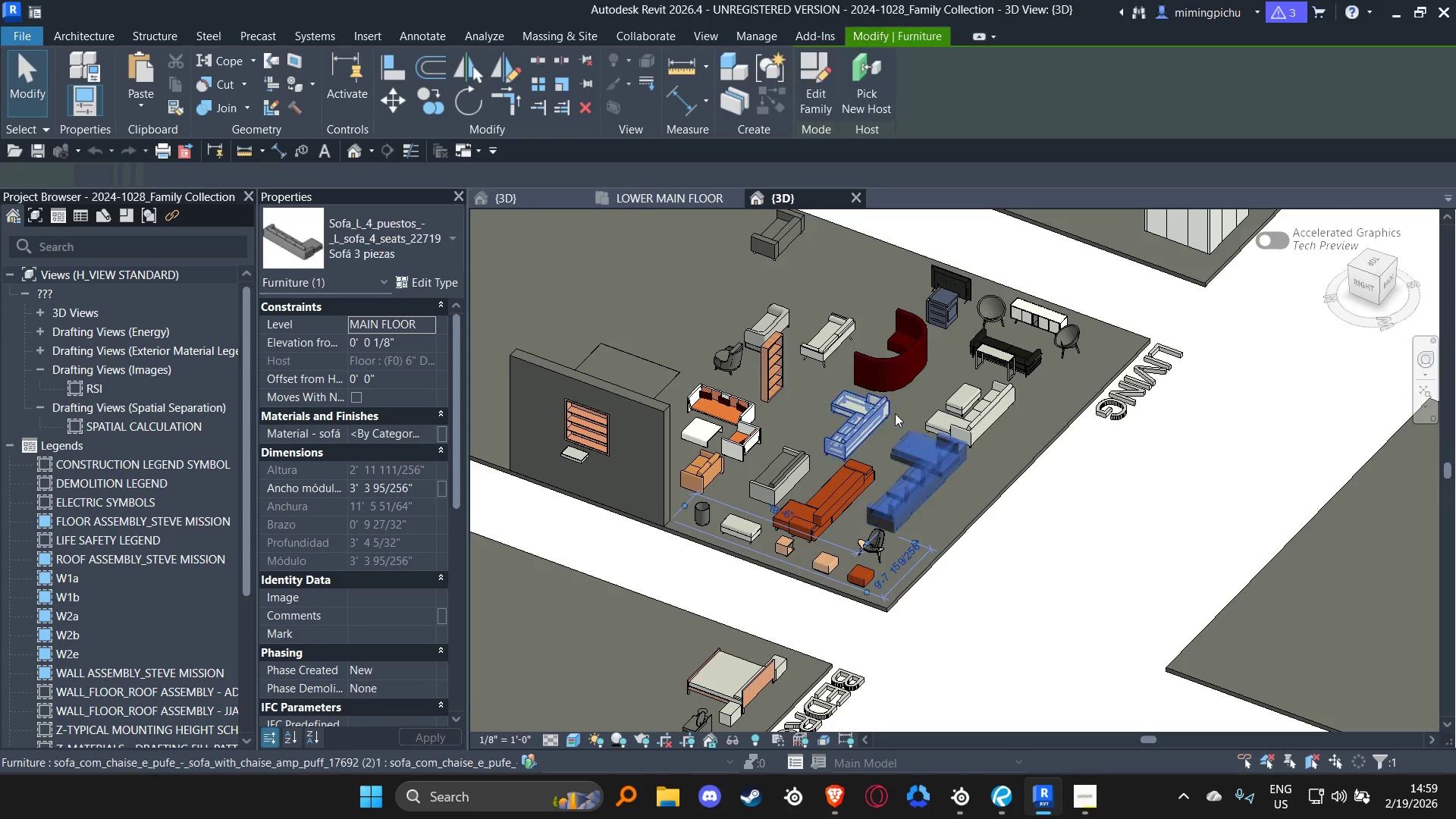 
scroll: coordinate [895, 409], scroll_direction: up, amount: 4.0
 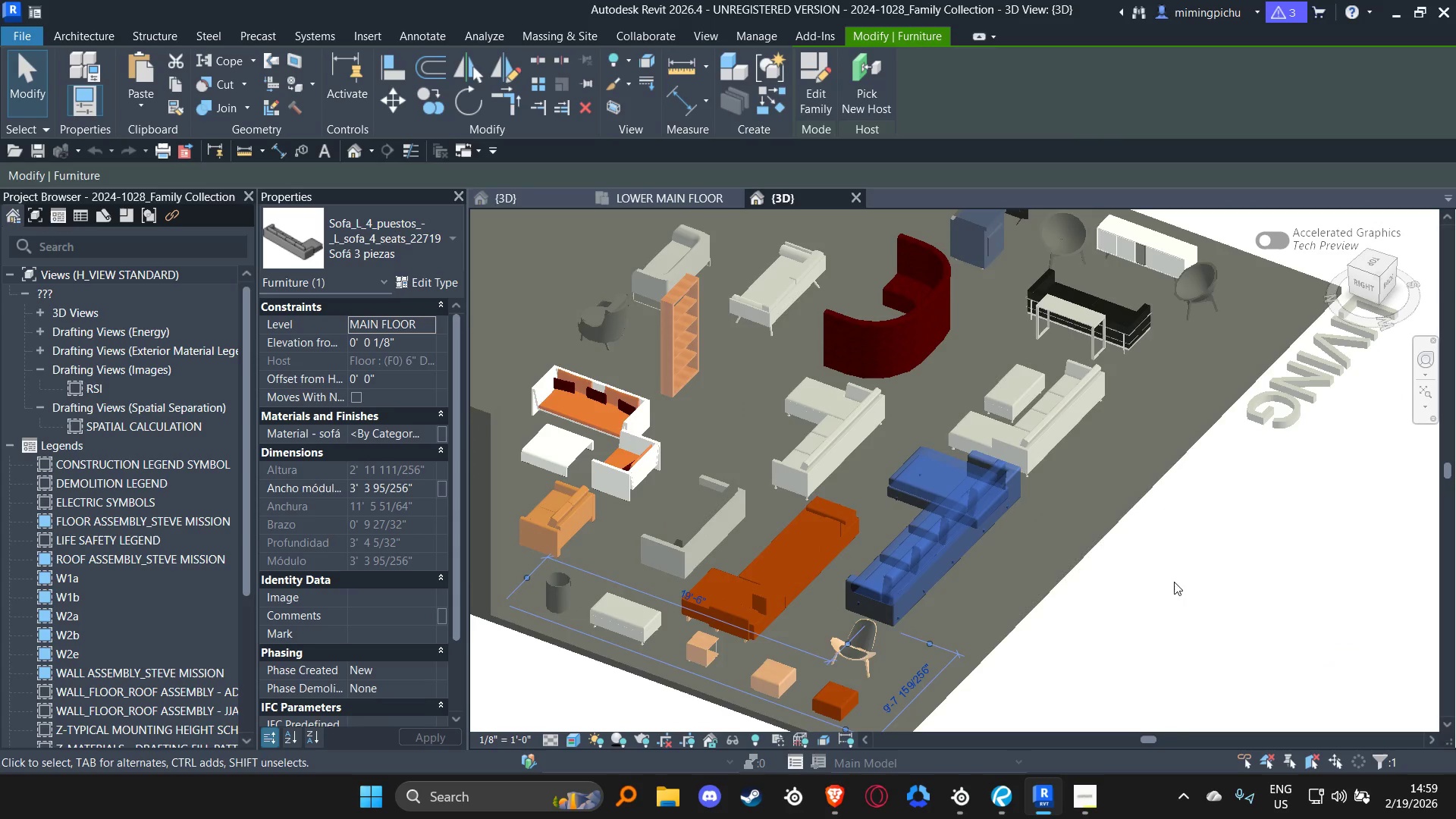 
left_click([1217, 598])
 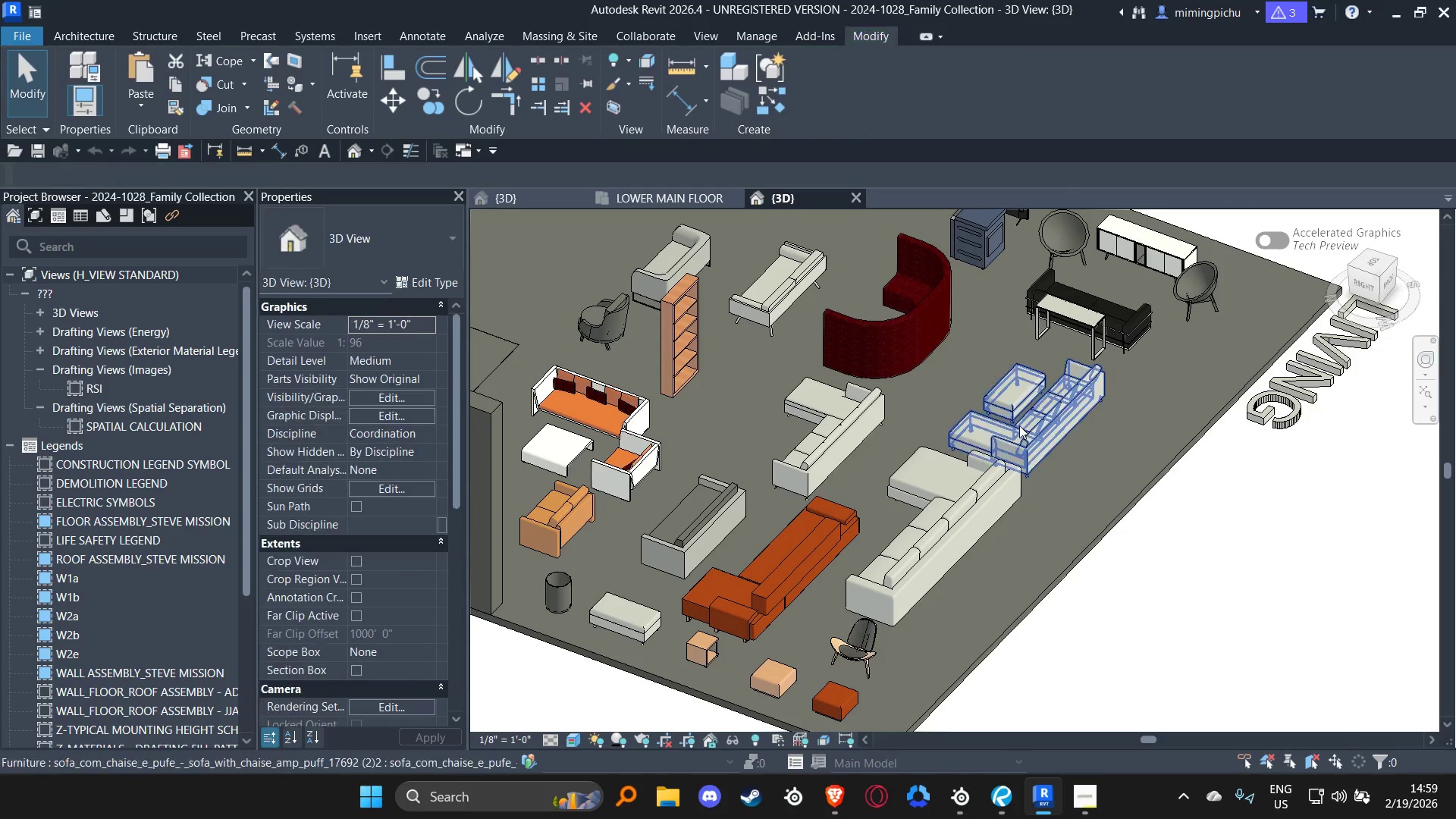 
left_click([1019, 425])
 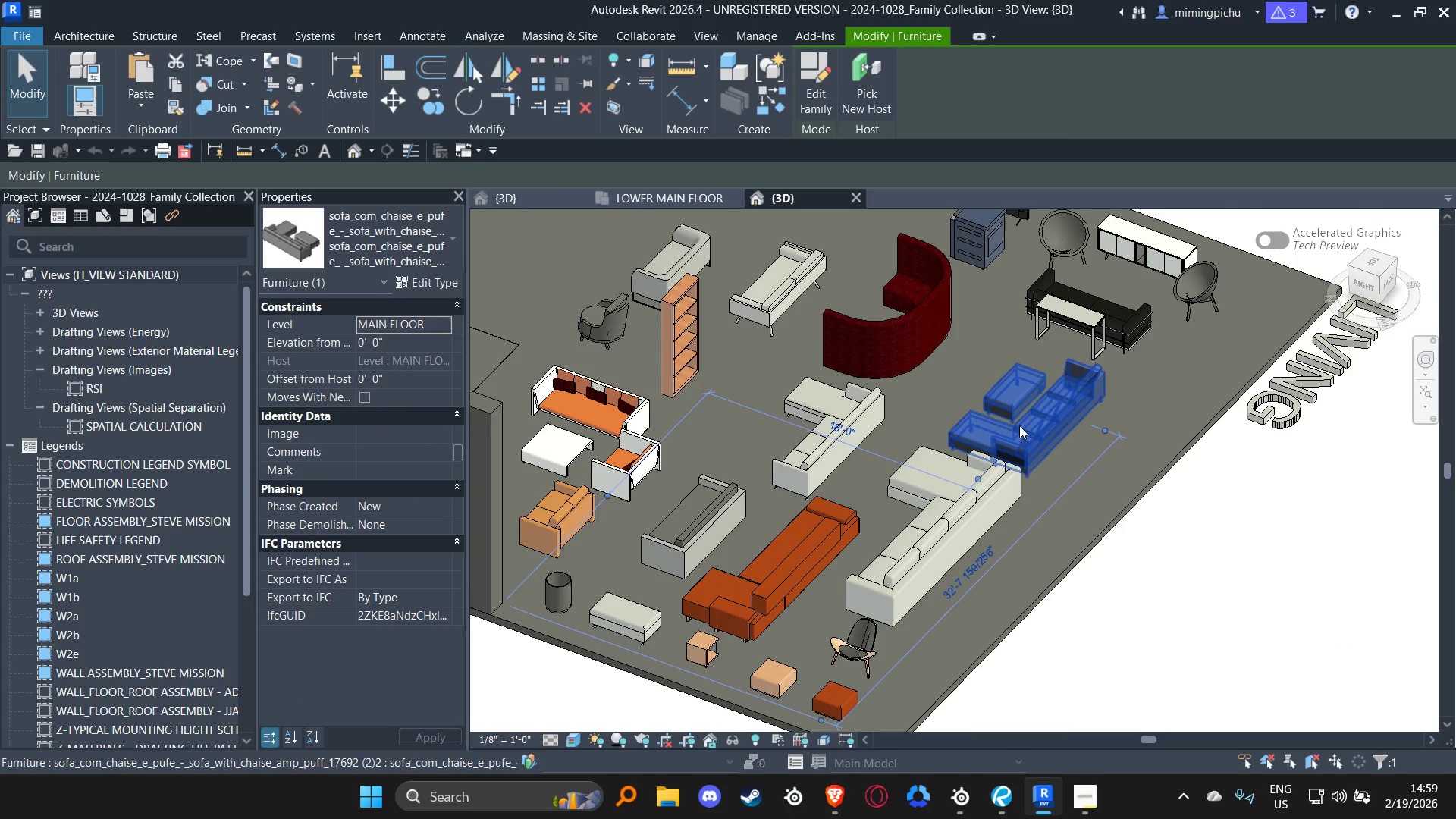 
key(Control+C)
 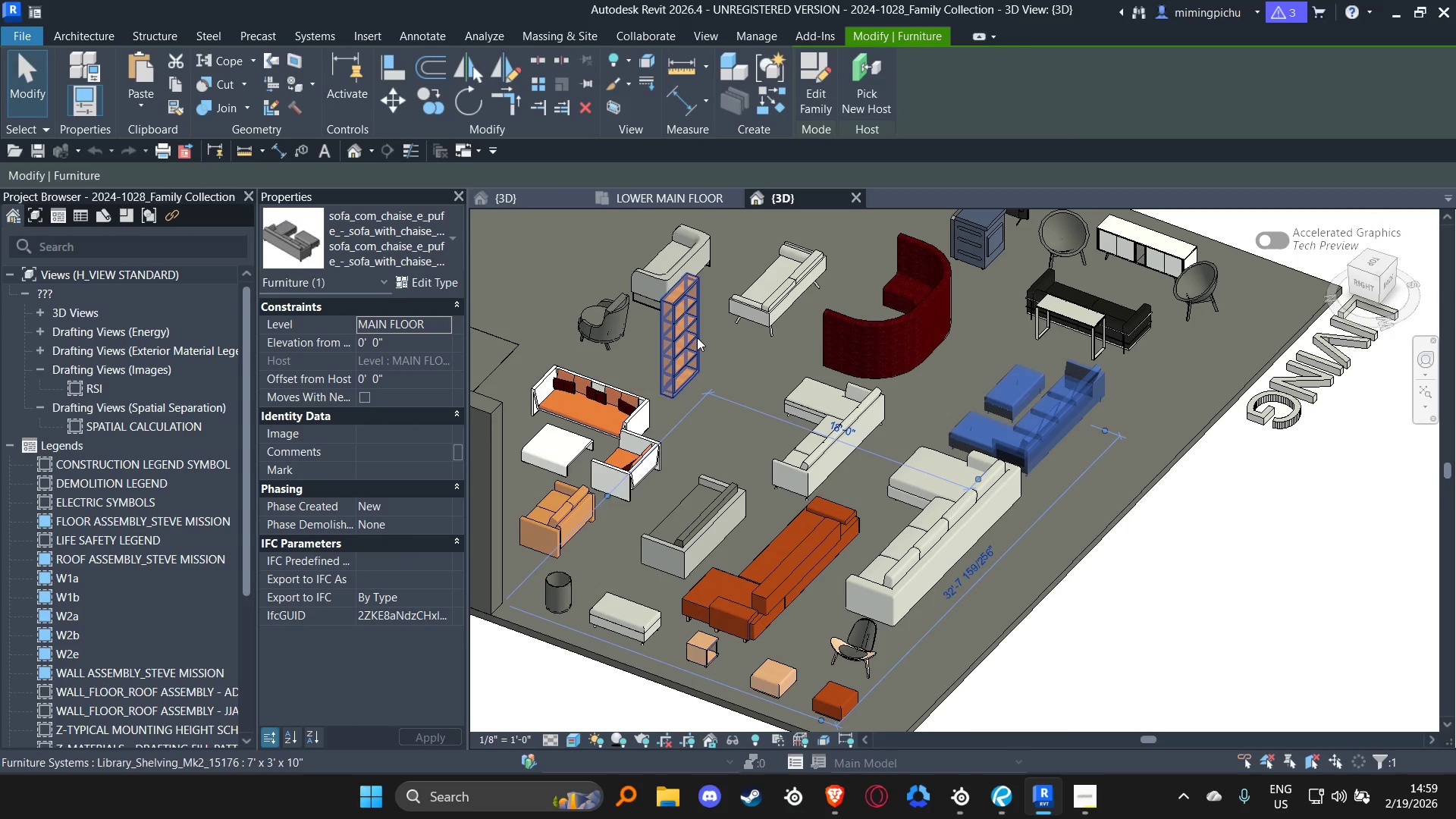 
left_click([697, 337])
 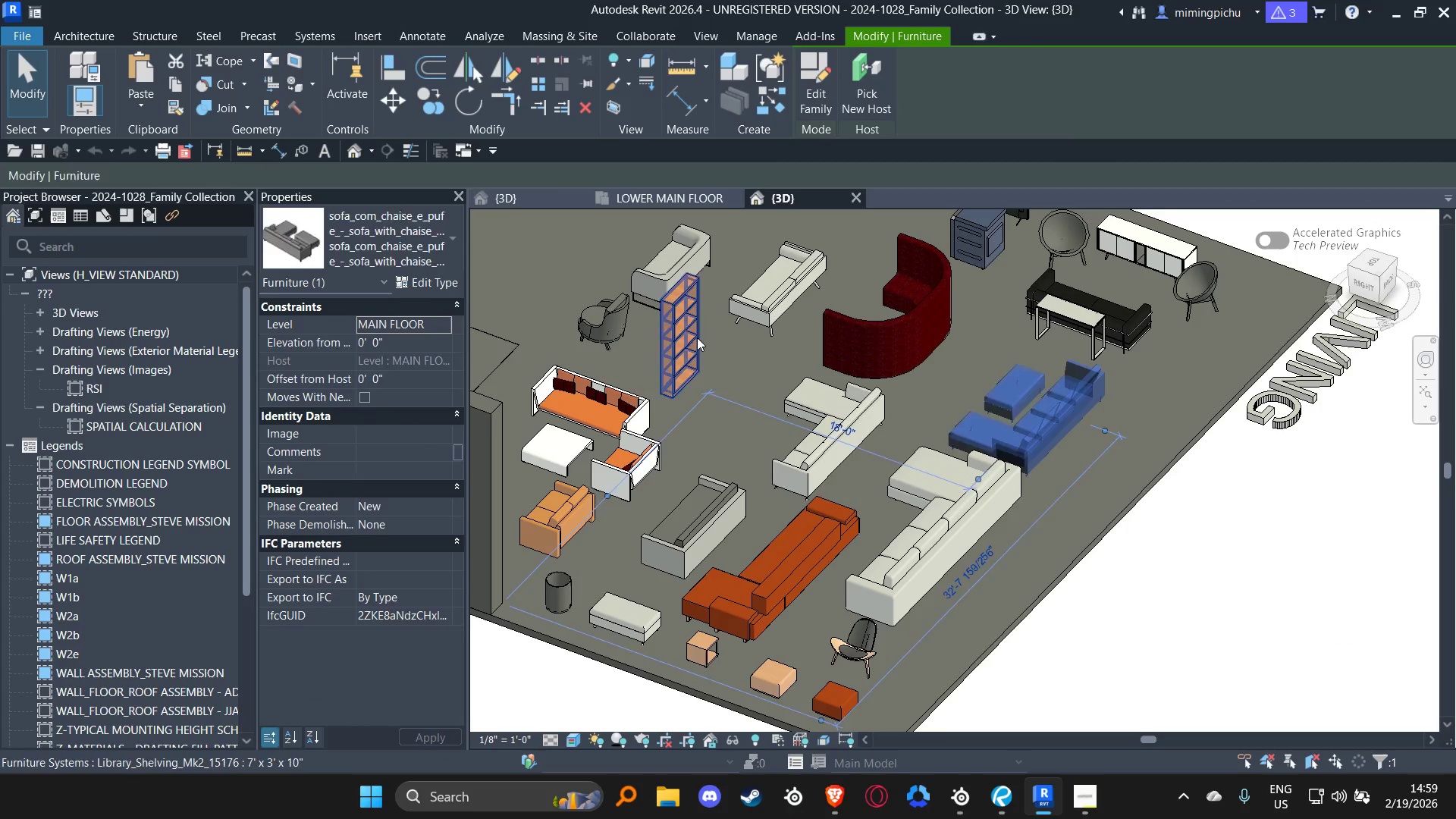 
left_click([1034, 397])
 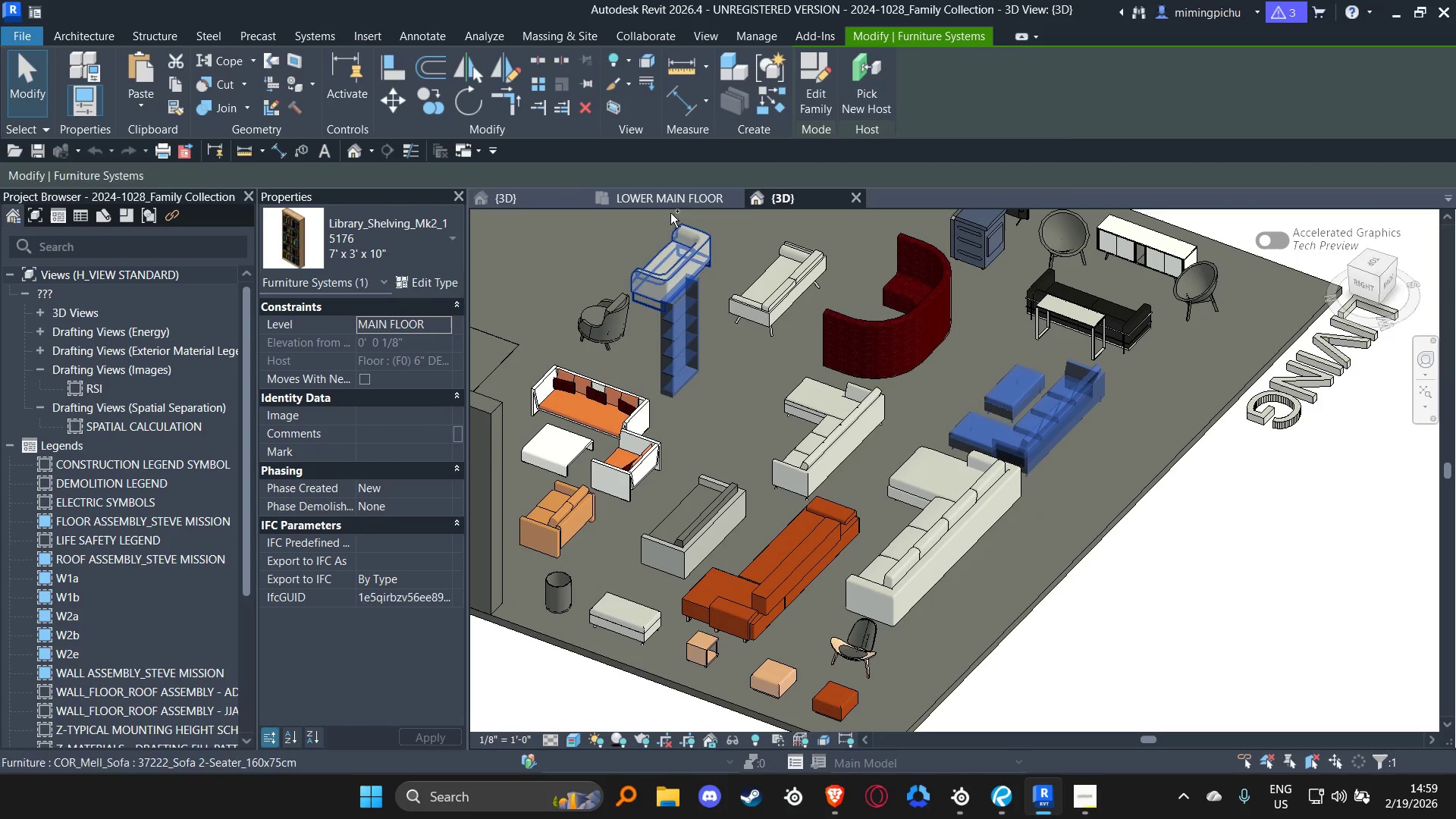 
key(Control+C)
 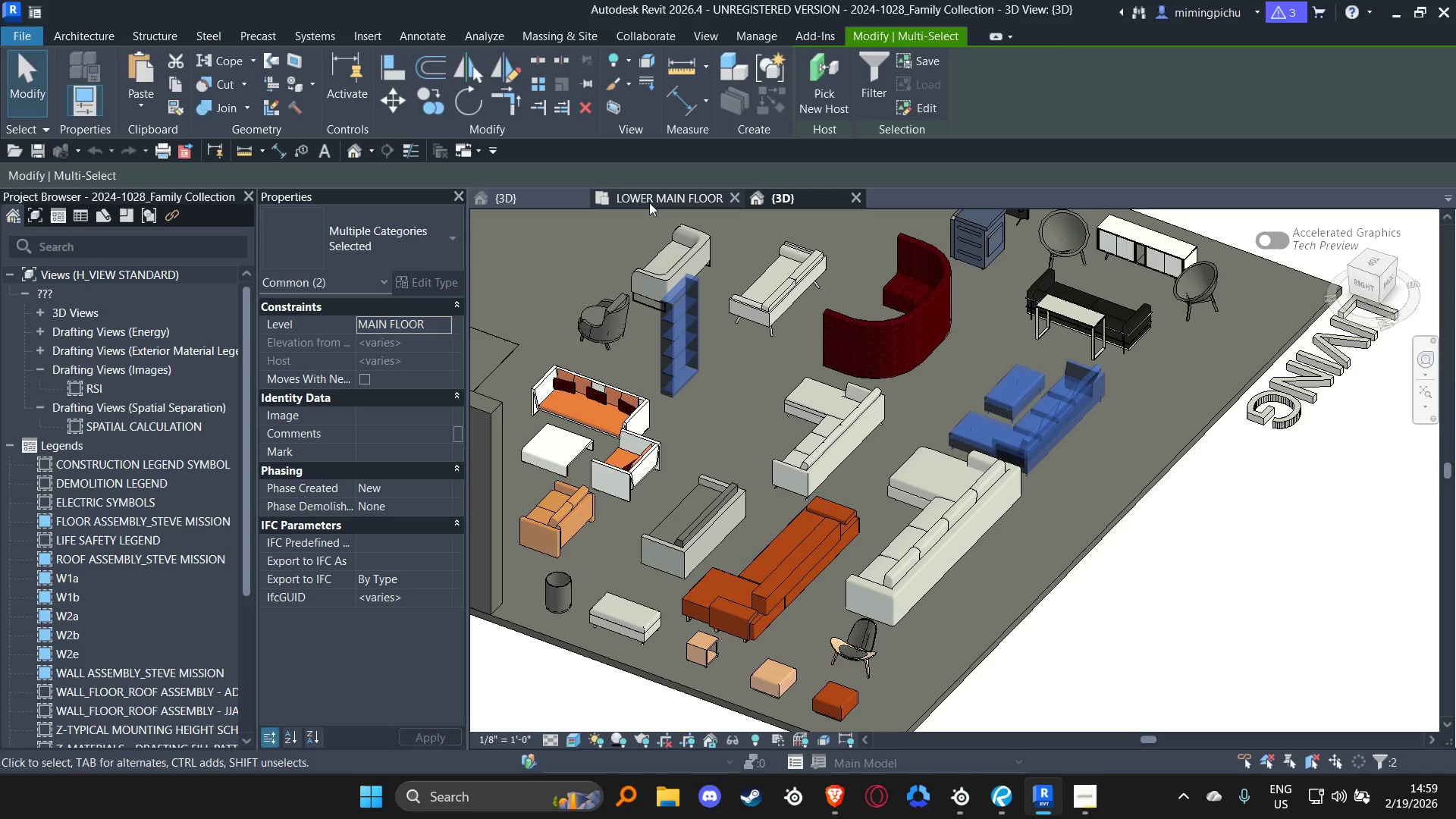 
left_click([649, 202])
 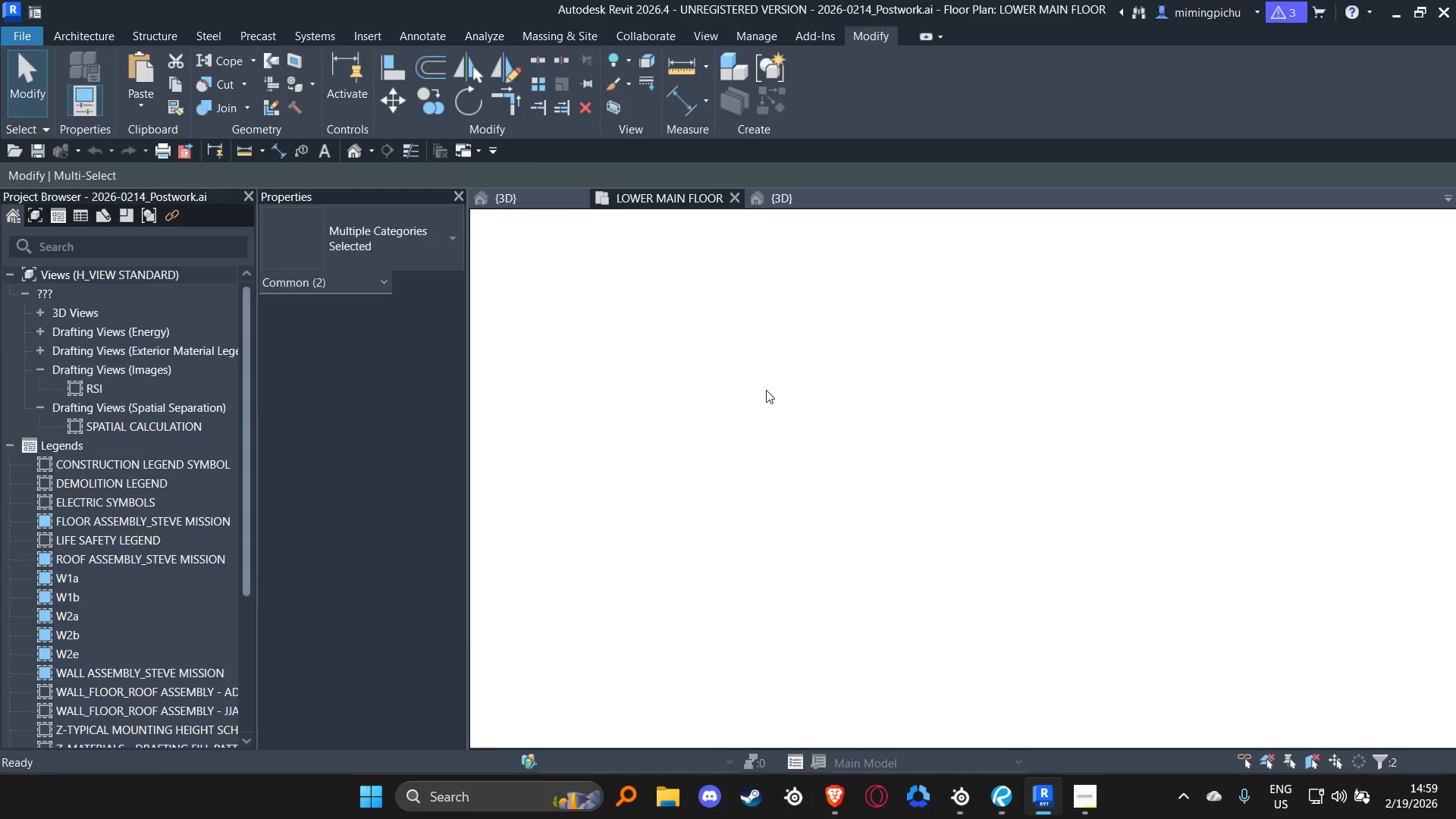 
key(Control+ControlLeft)
 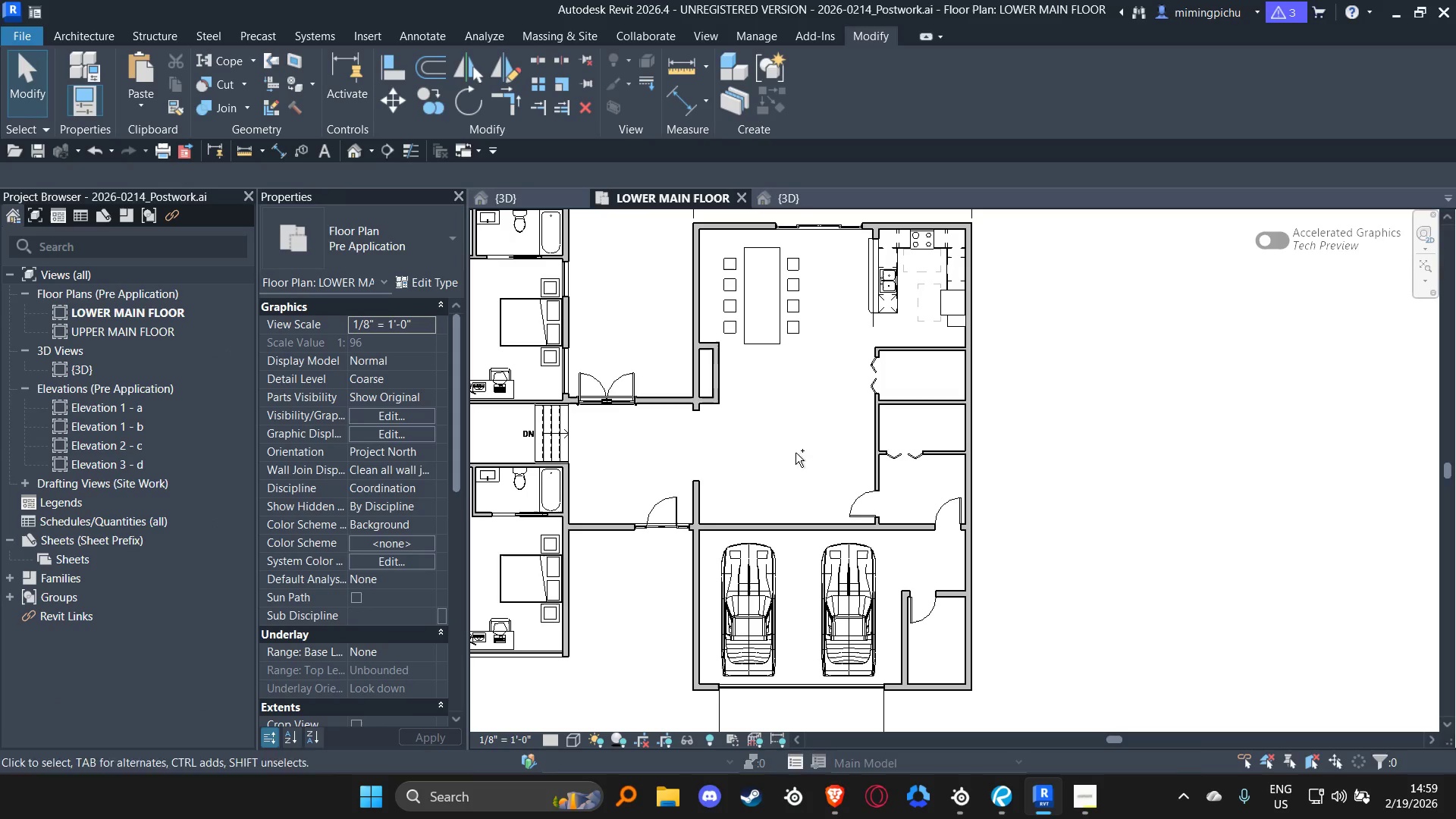 
key(Control+V)
 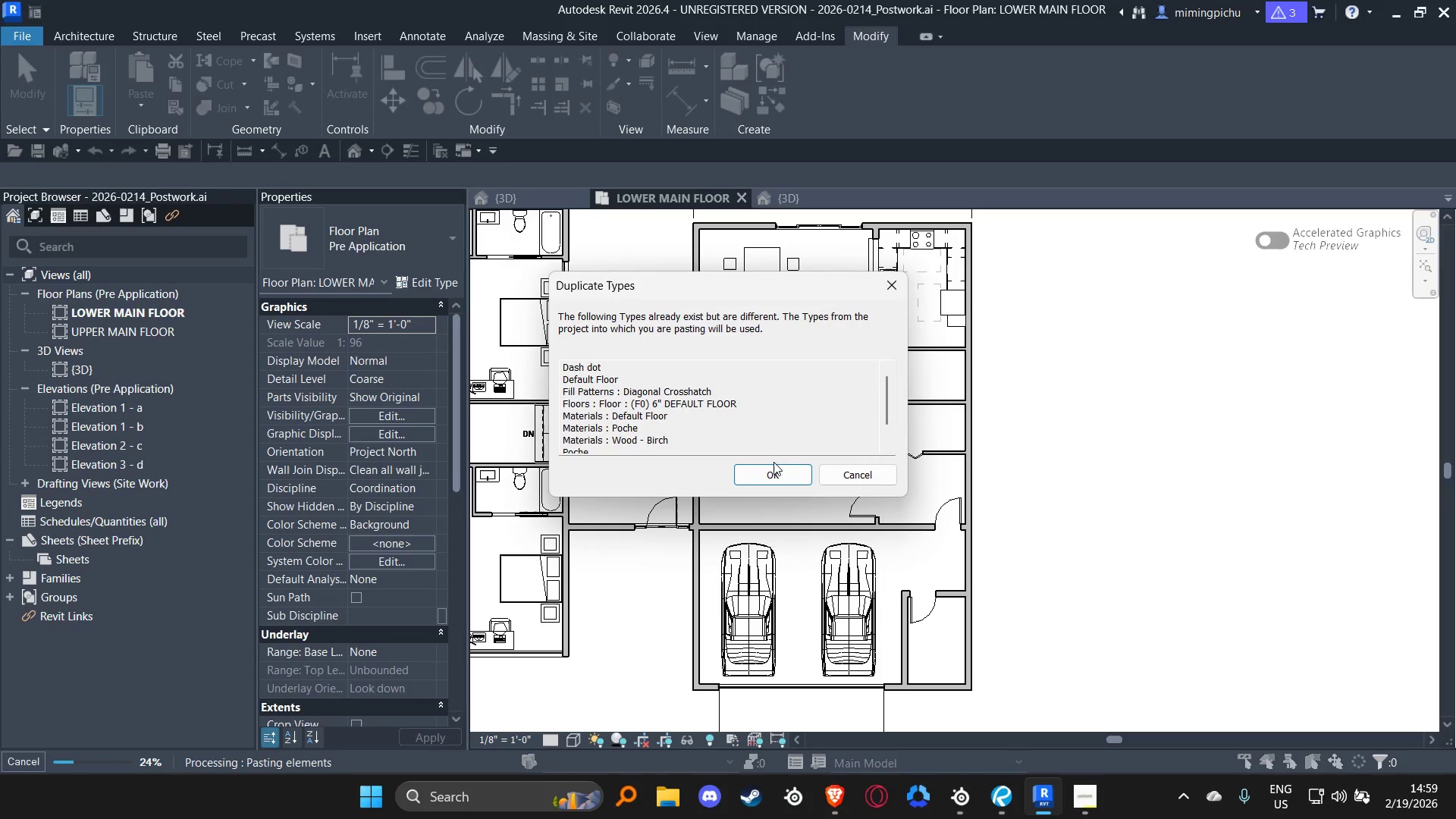 
left_click([770, 477])
 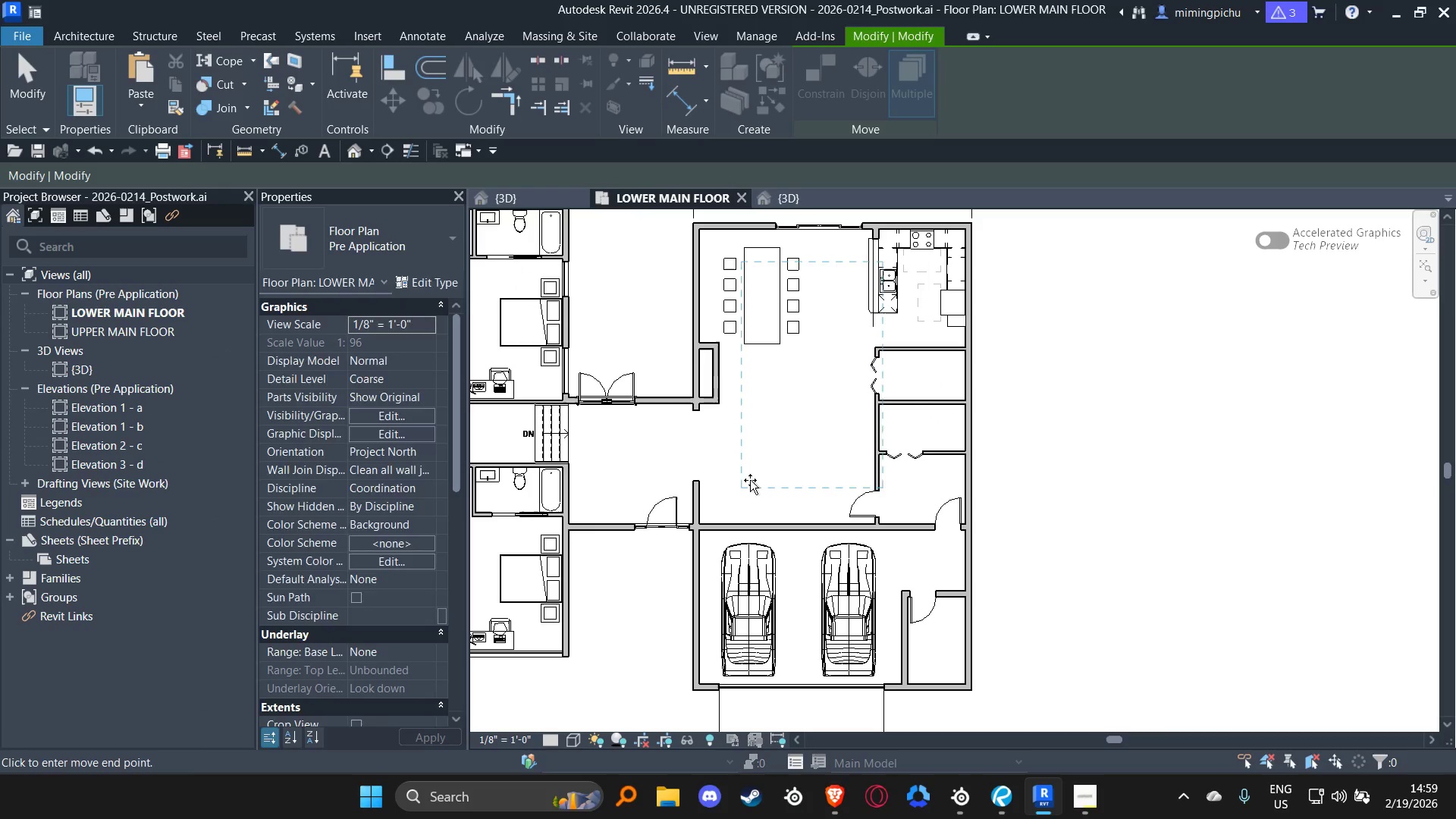 
left_click([718, 510])
 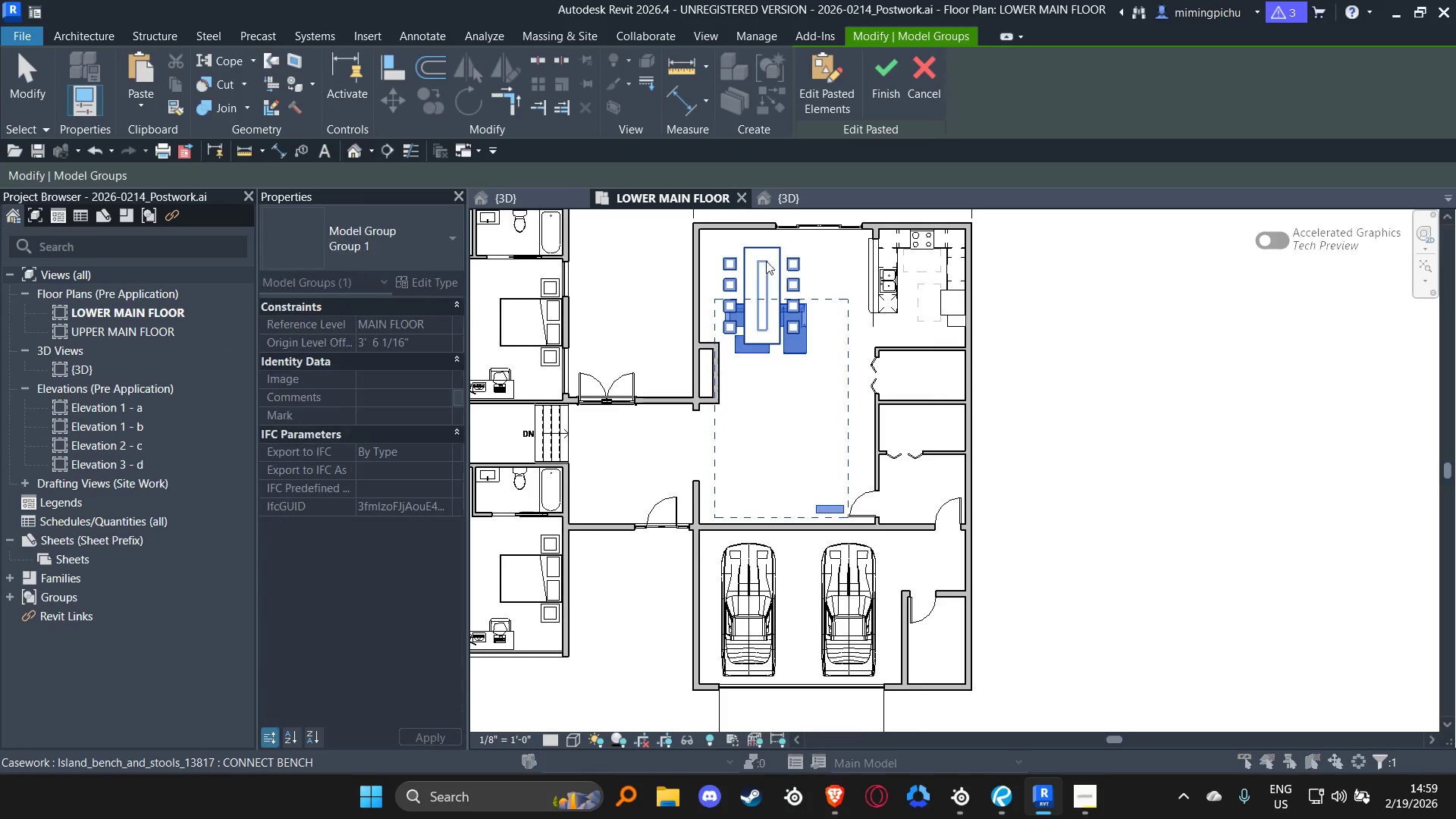 
key(Escape)
 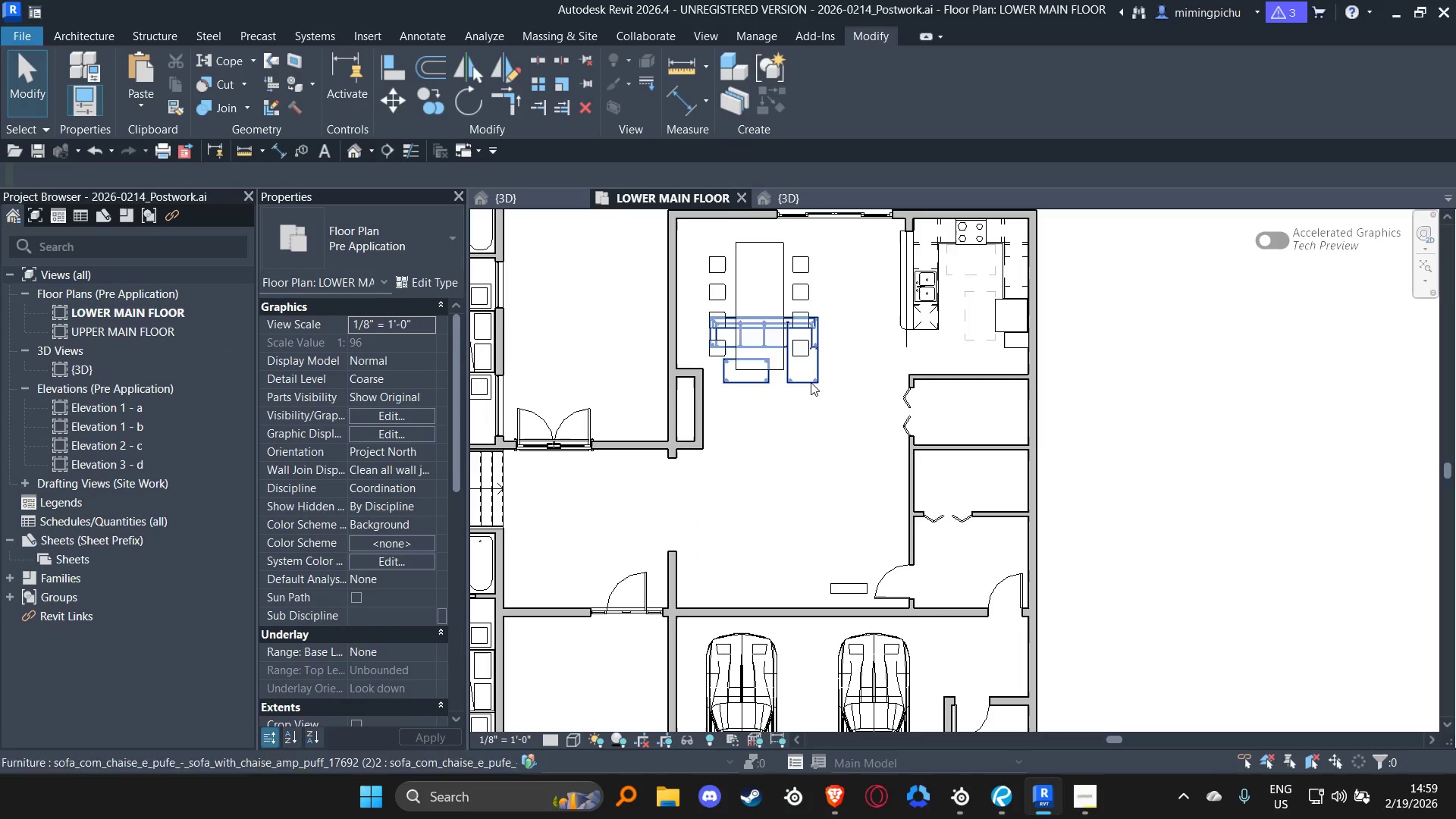 
scroll: coordinate [772, 263], scroll_direction: up, amount: 2.0
 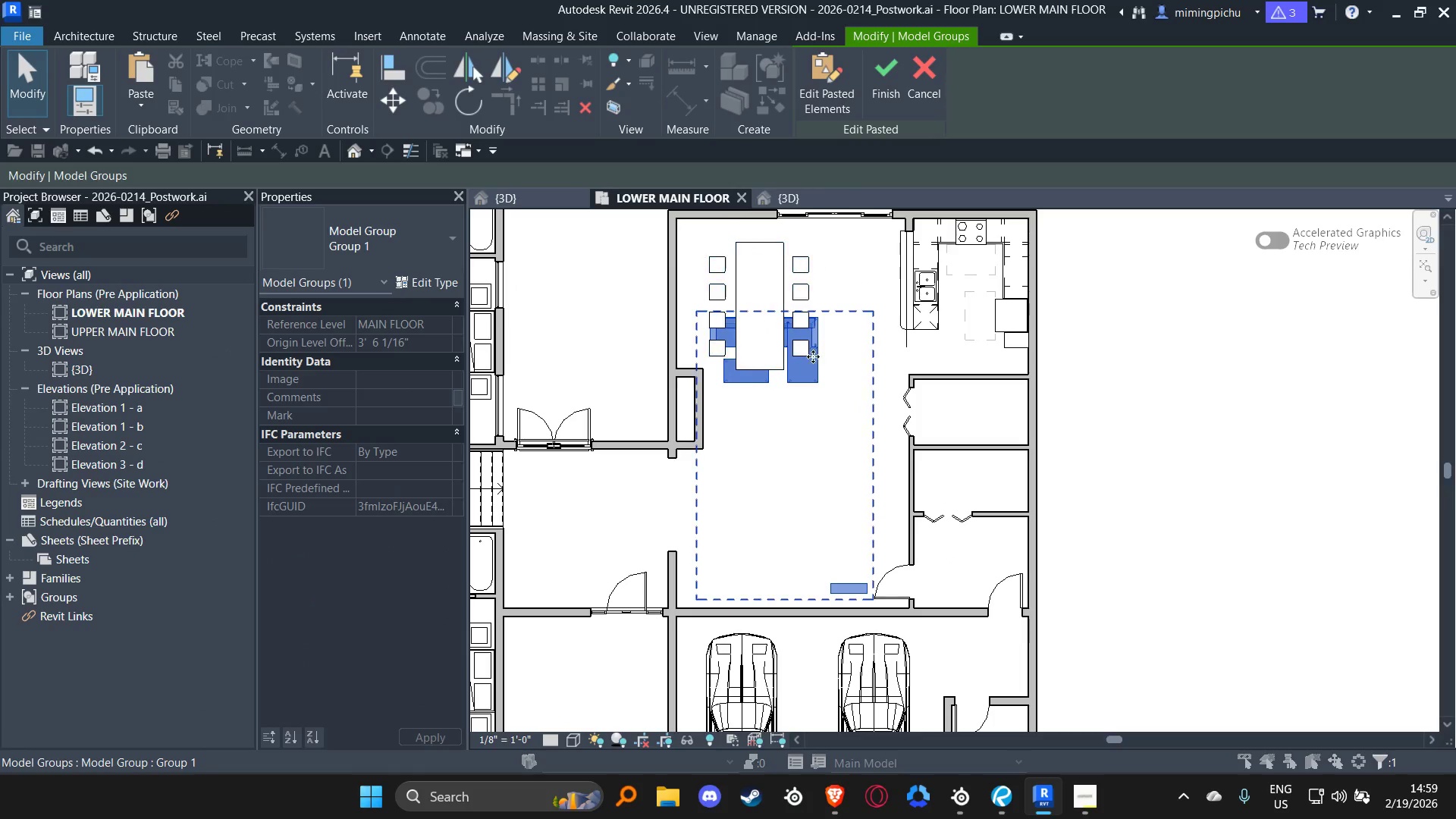 
left_click_drag(start_coordinate=[809, 376], to_coordinate=[806, 588])
 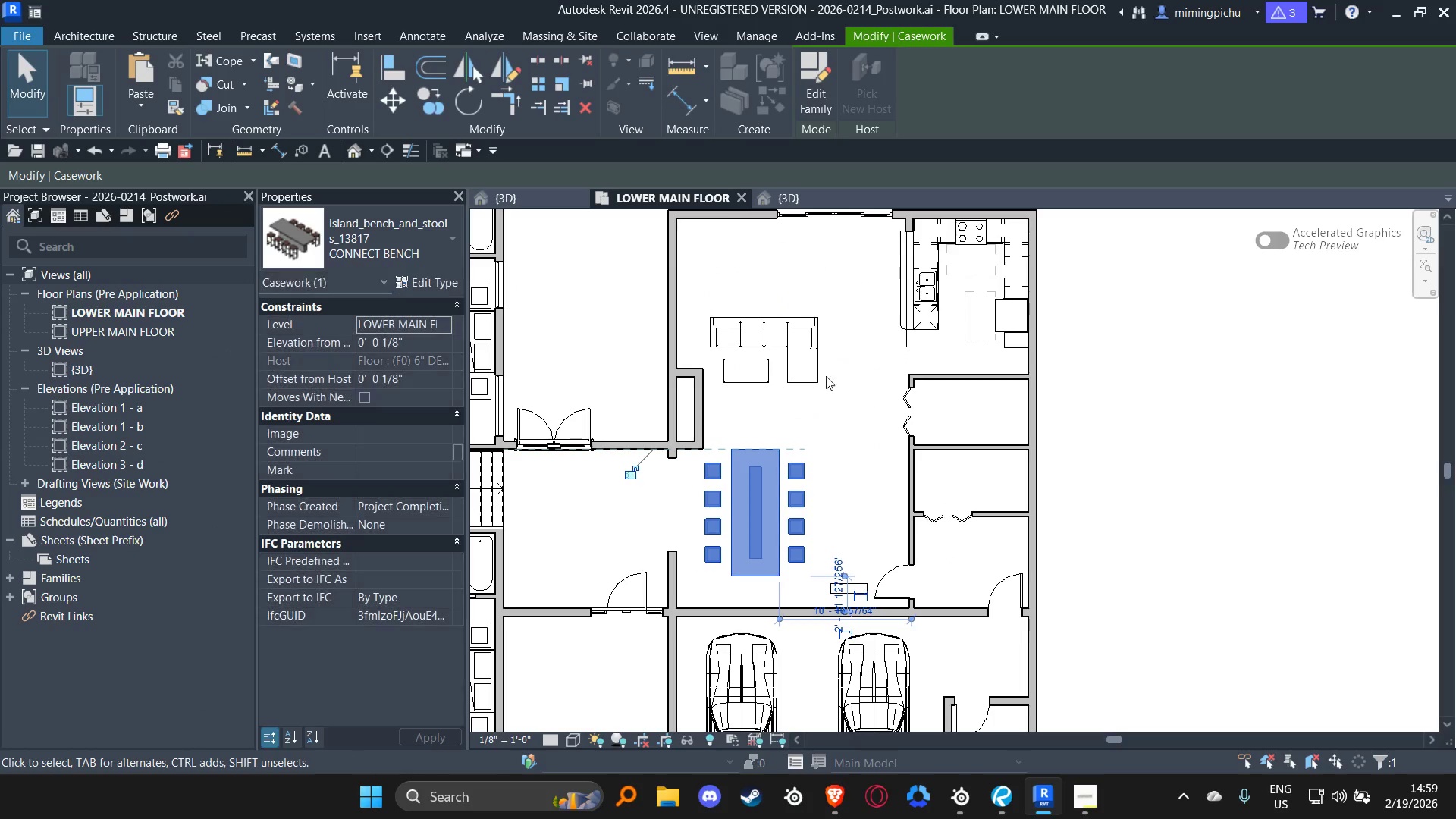 
key(Control+ControlLeft)
 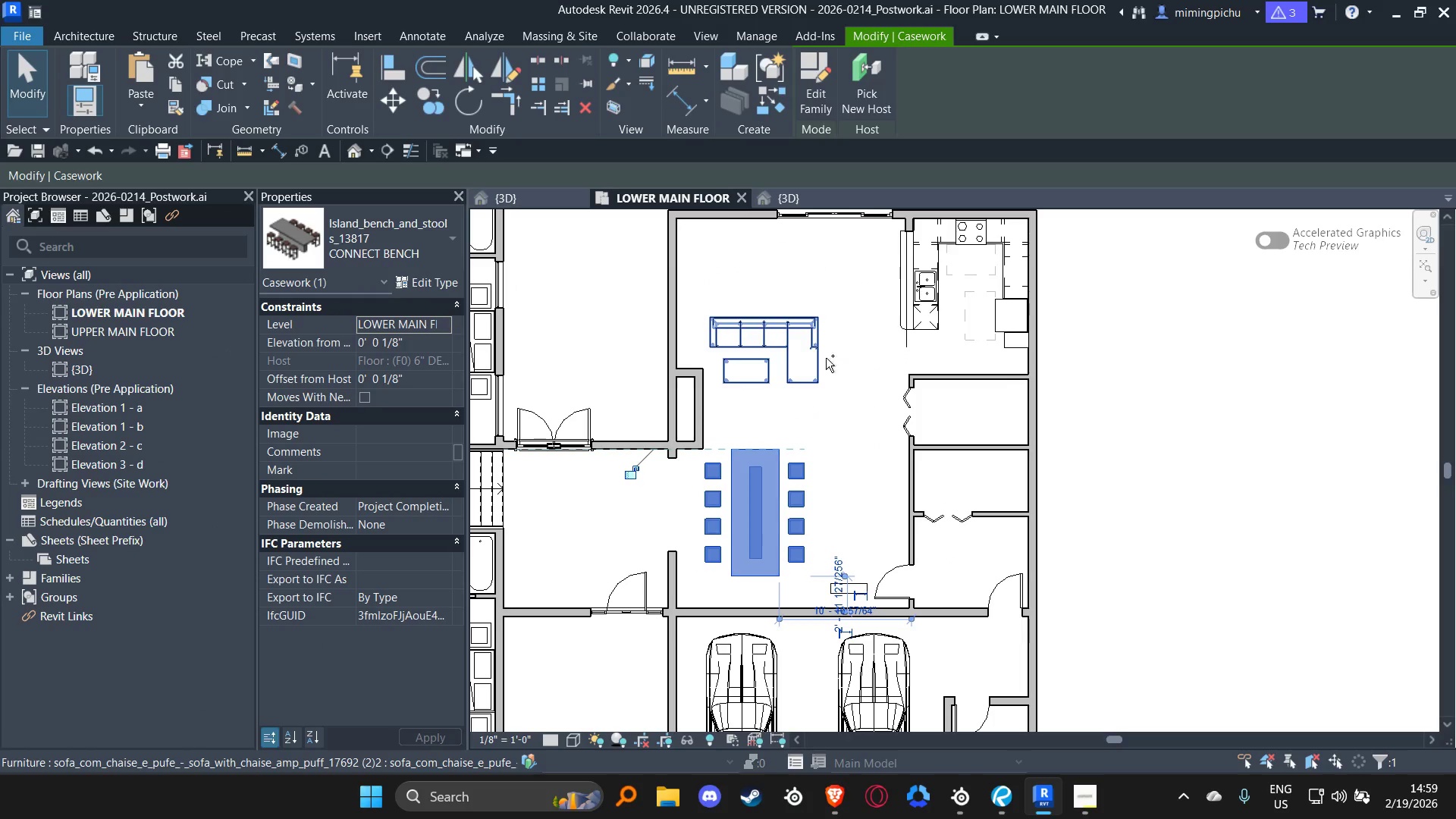 
key(Control+Z)
 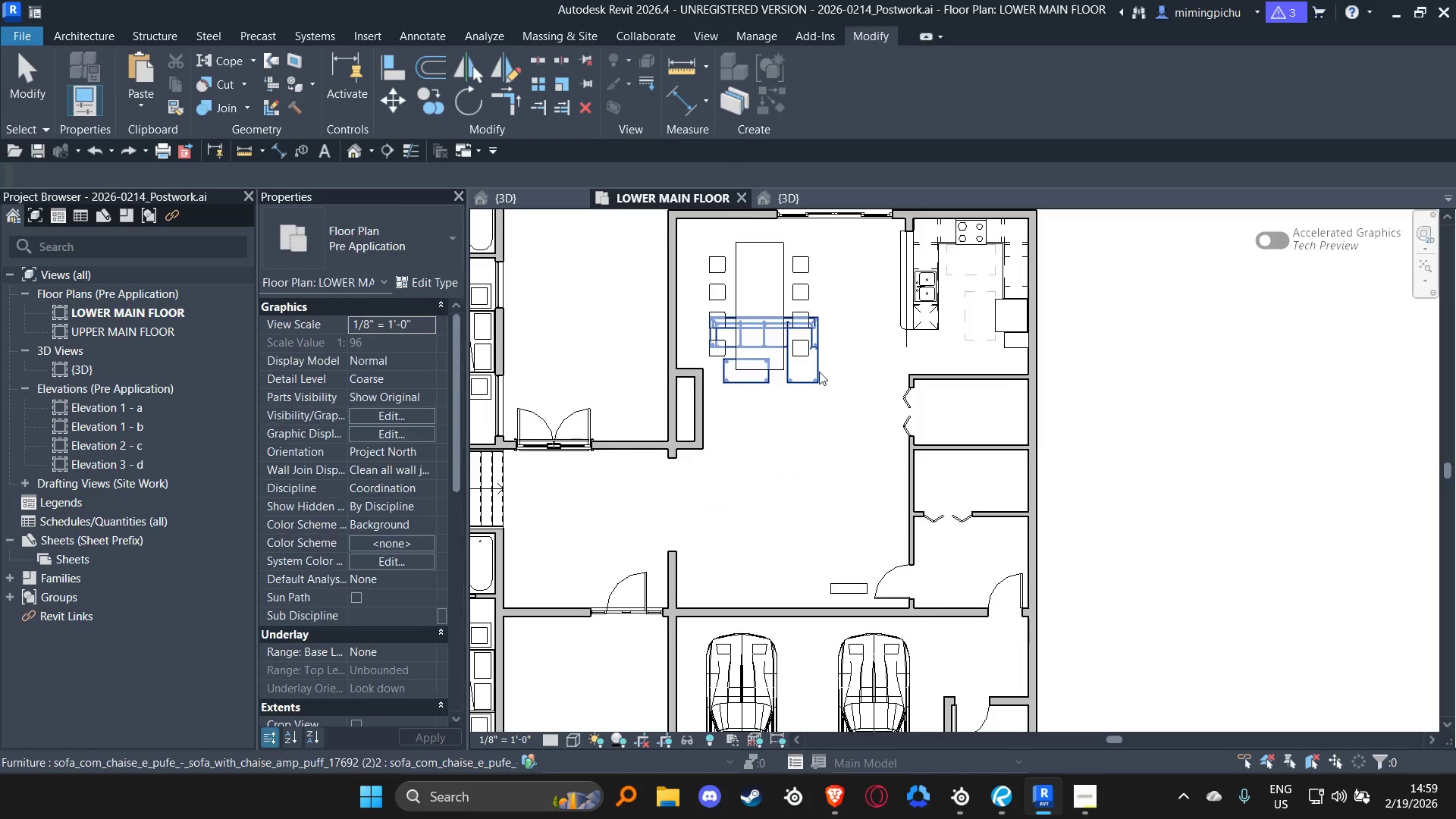 
left_click([817, 371])
 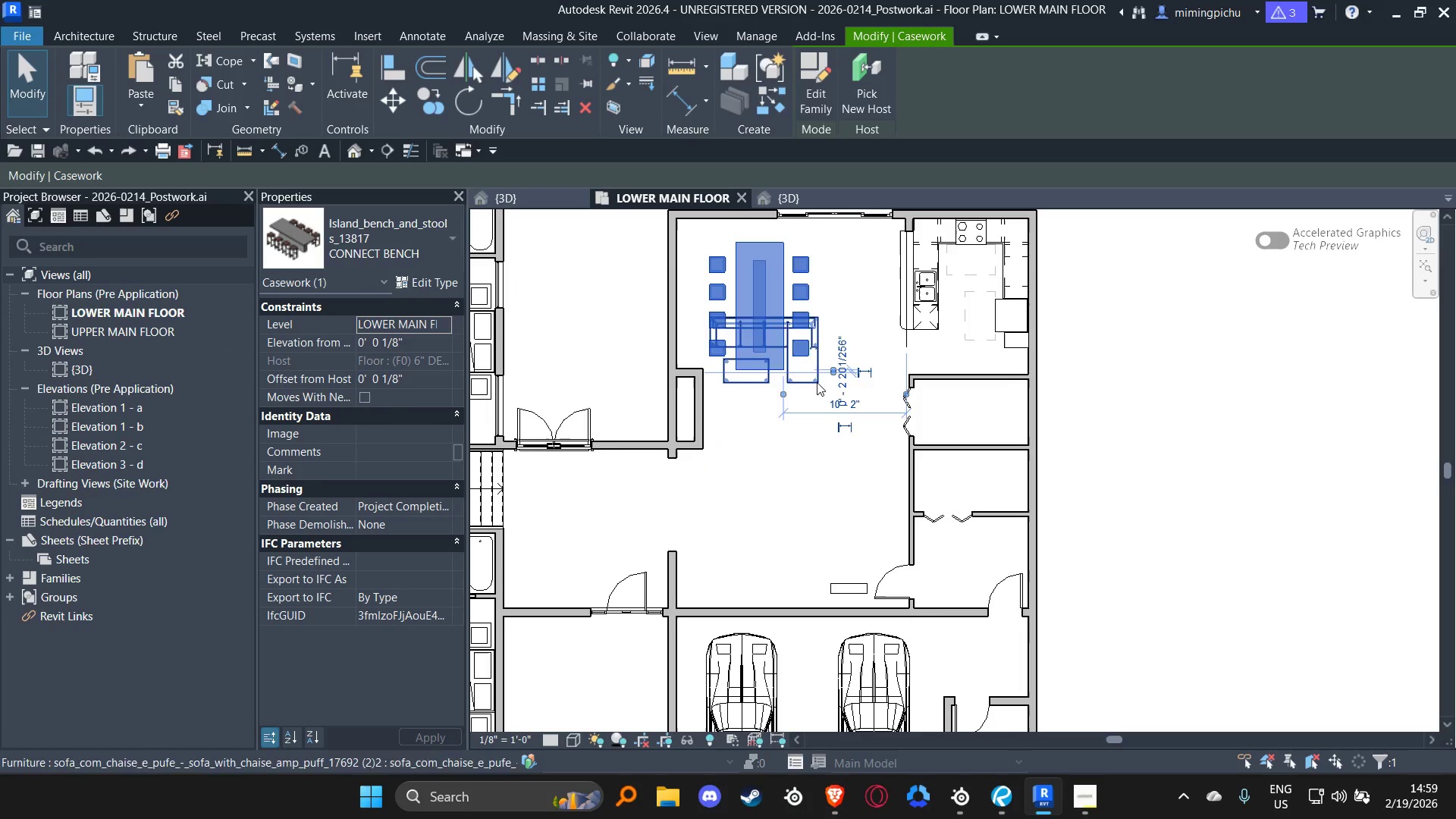 
key(Escape)
 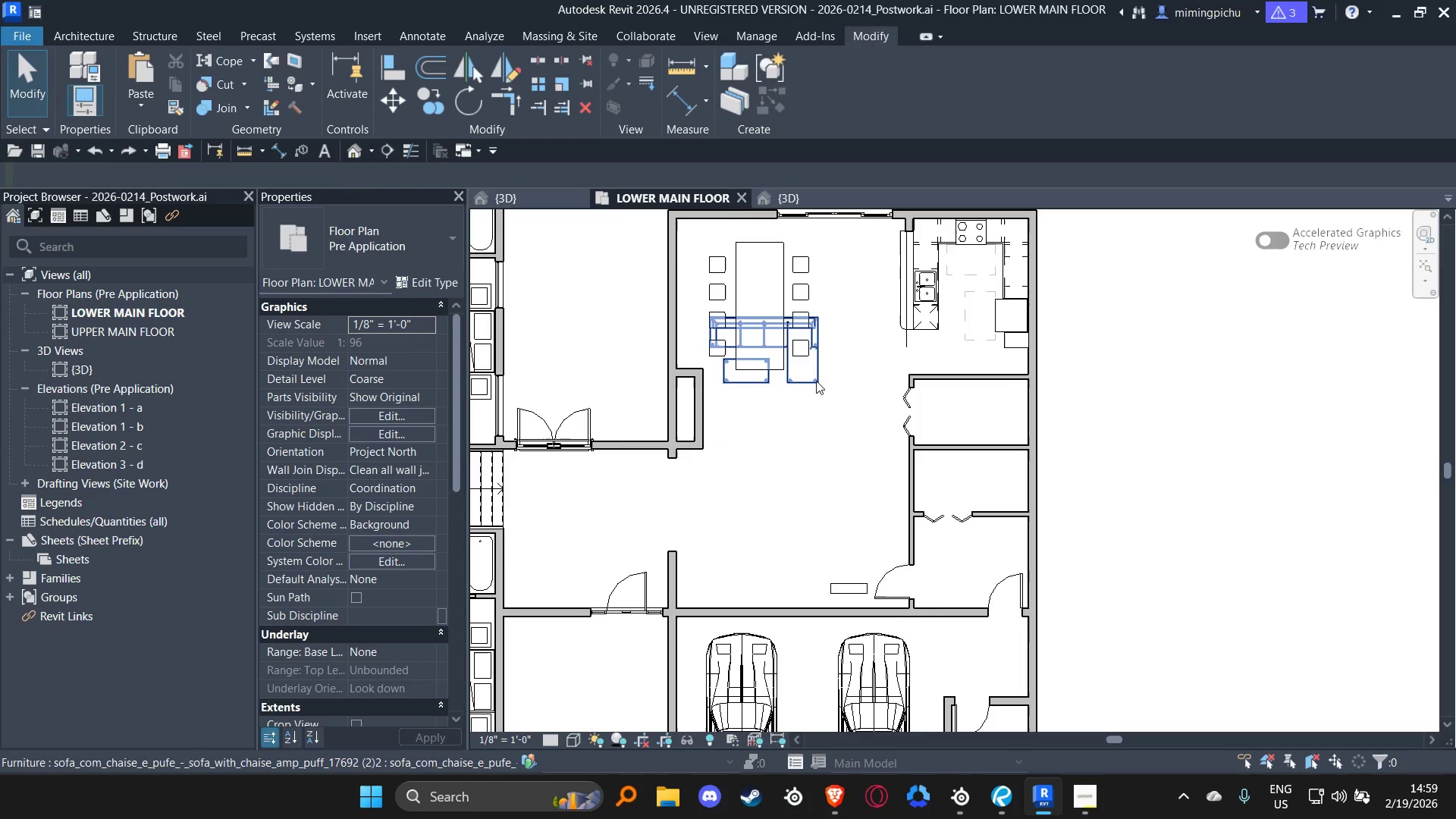 
left_click_drag(start_coordinate=[815, 381], to_coordinate=[823, 578])
 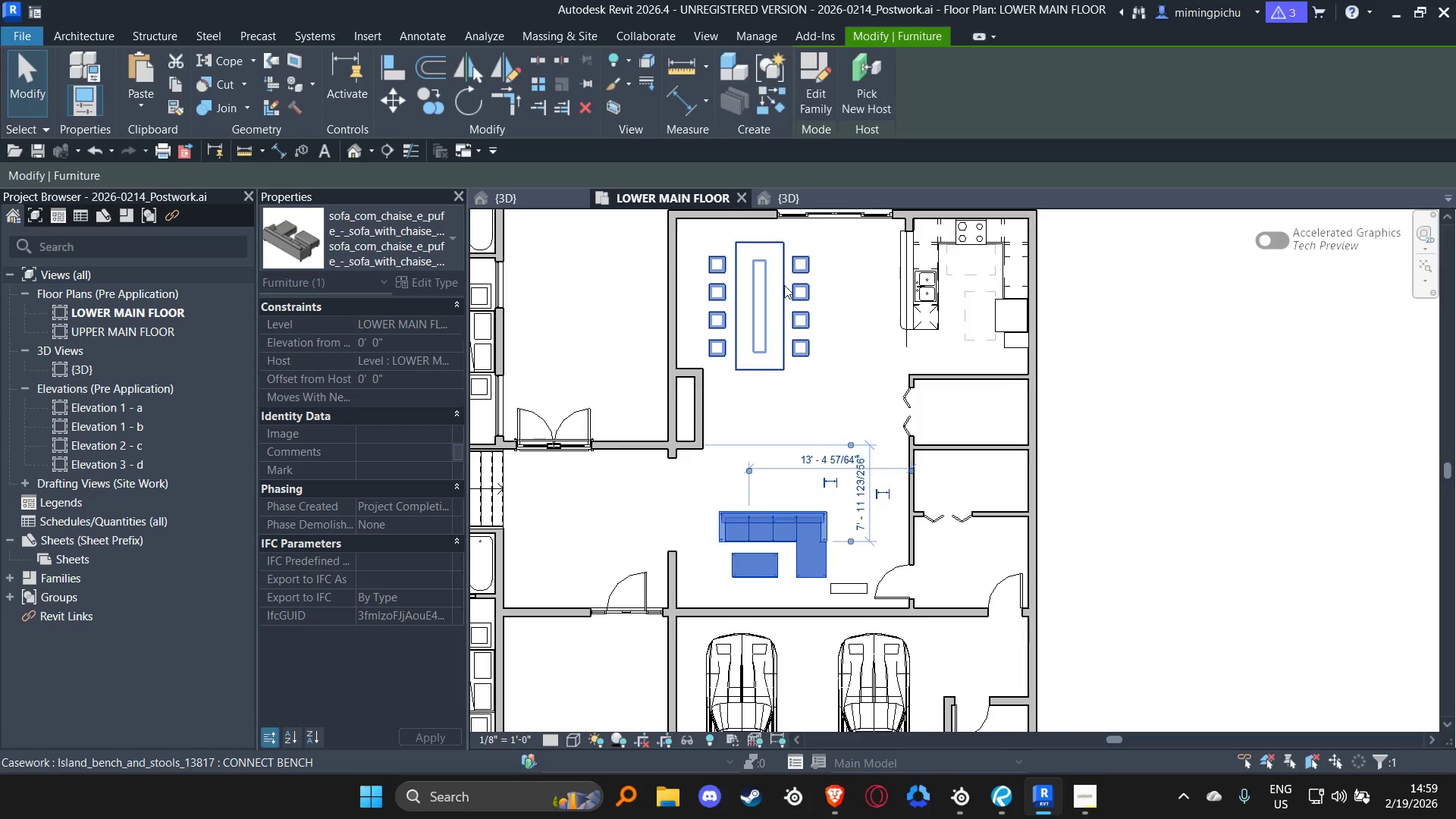 
left_click([784, 282])
 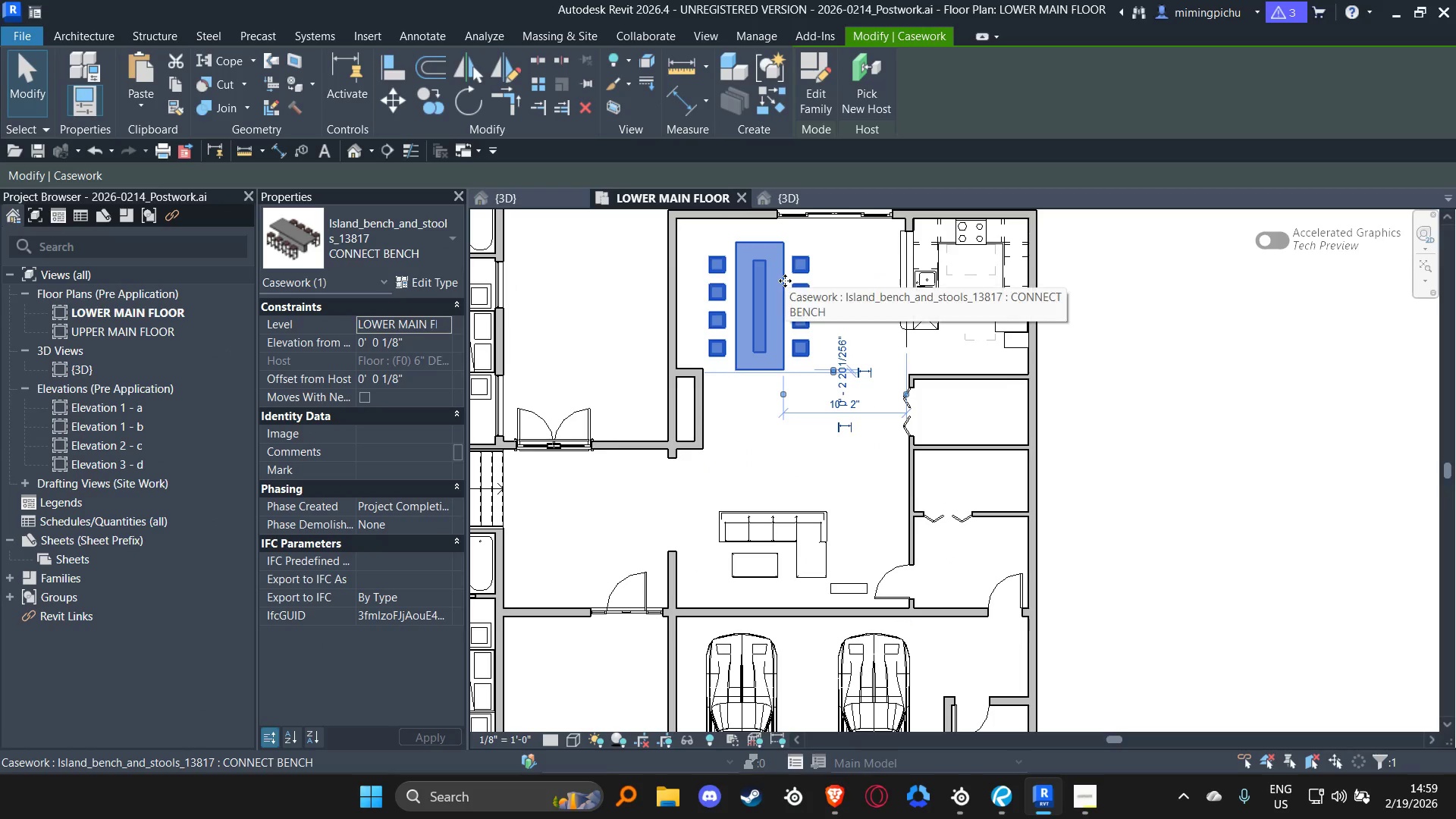 
key(ArrowRight)
 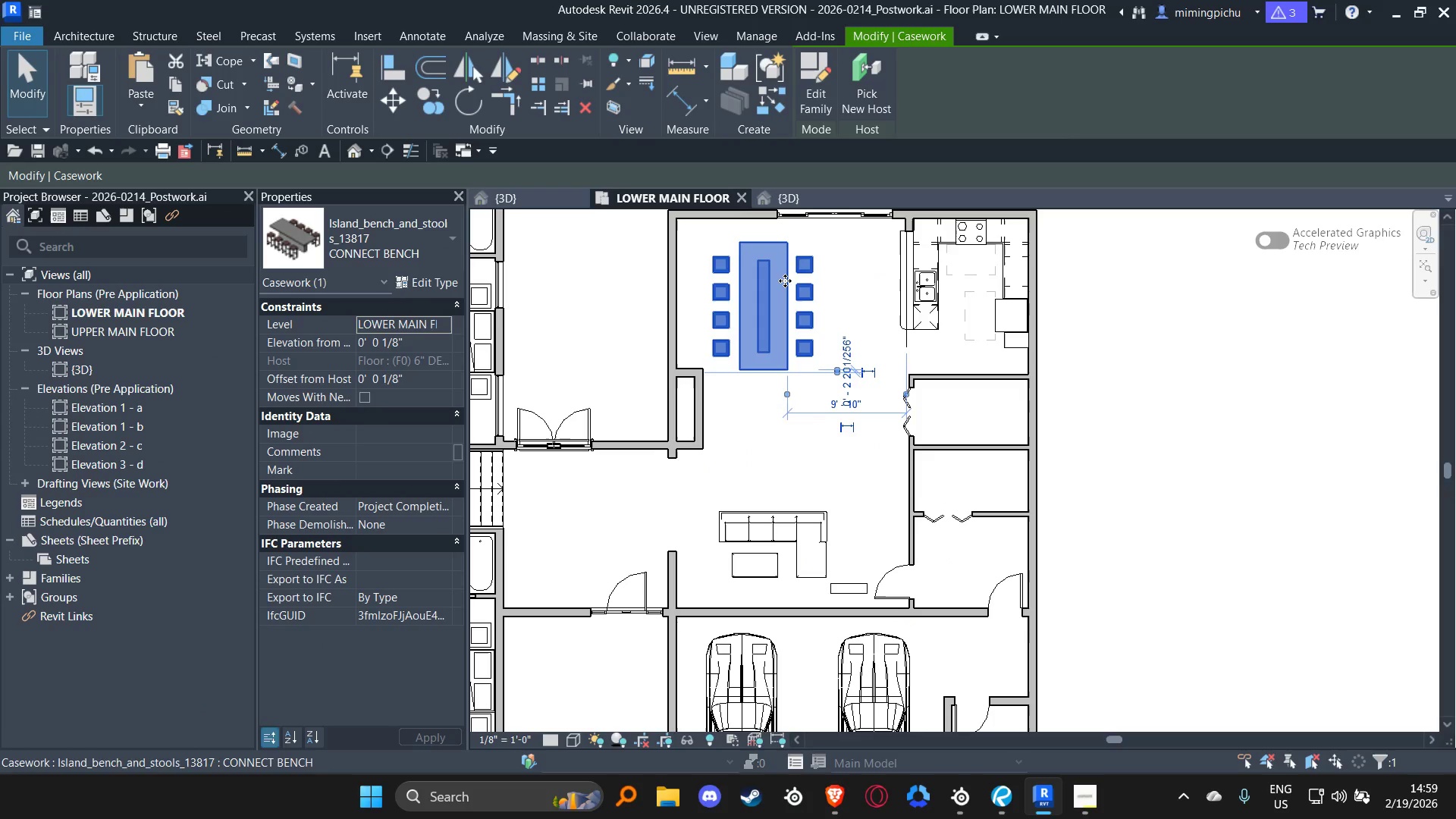 
key(ArrowRight)
 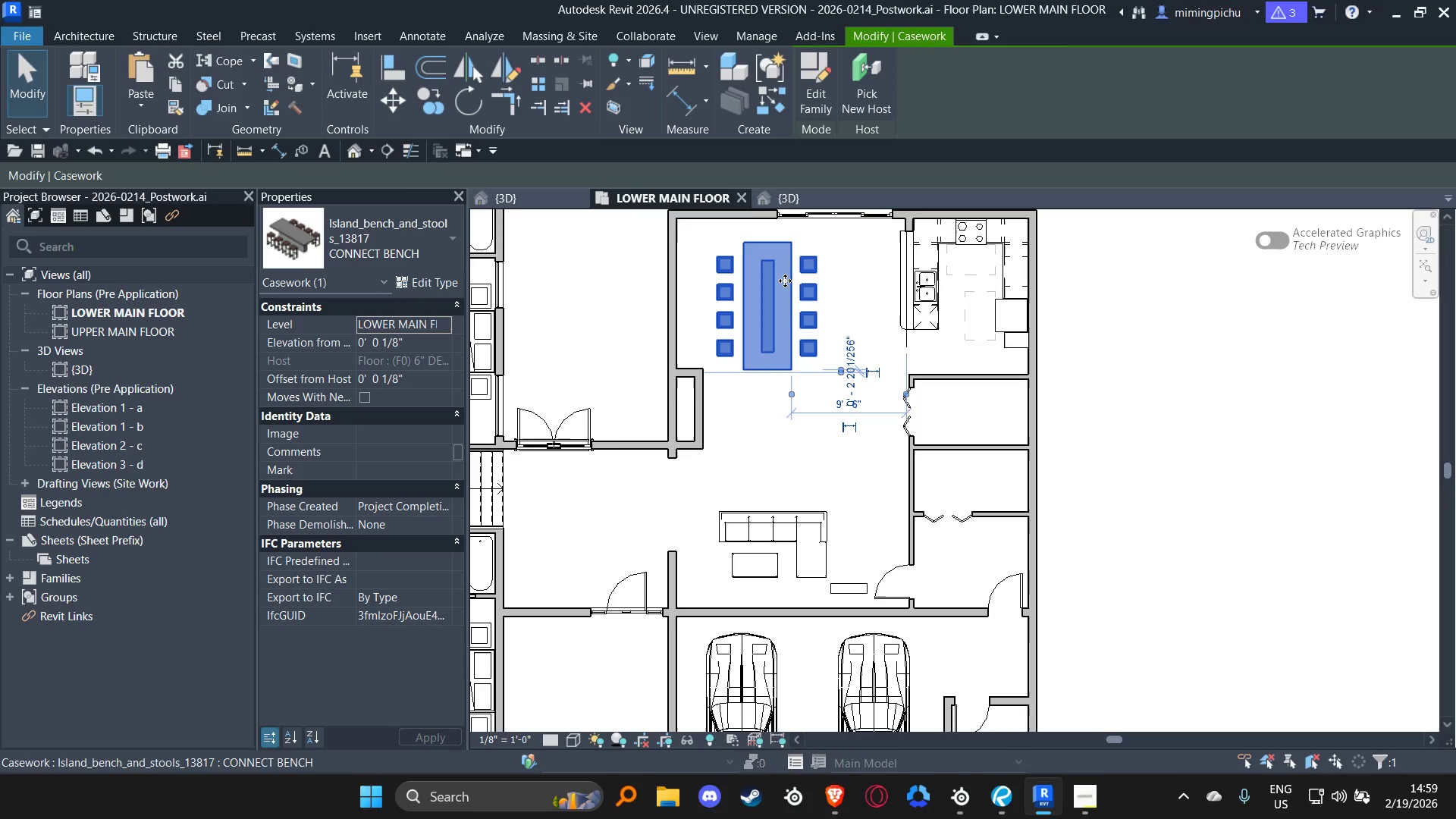 
key(ArrowDown)
 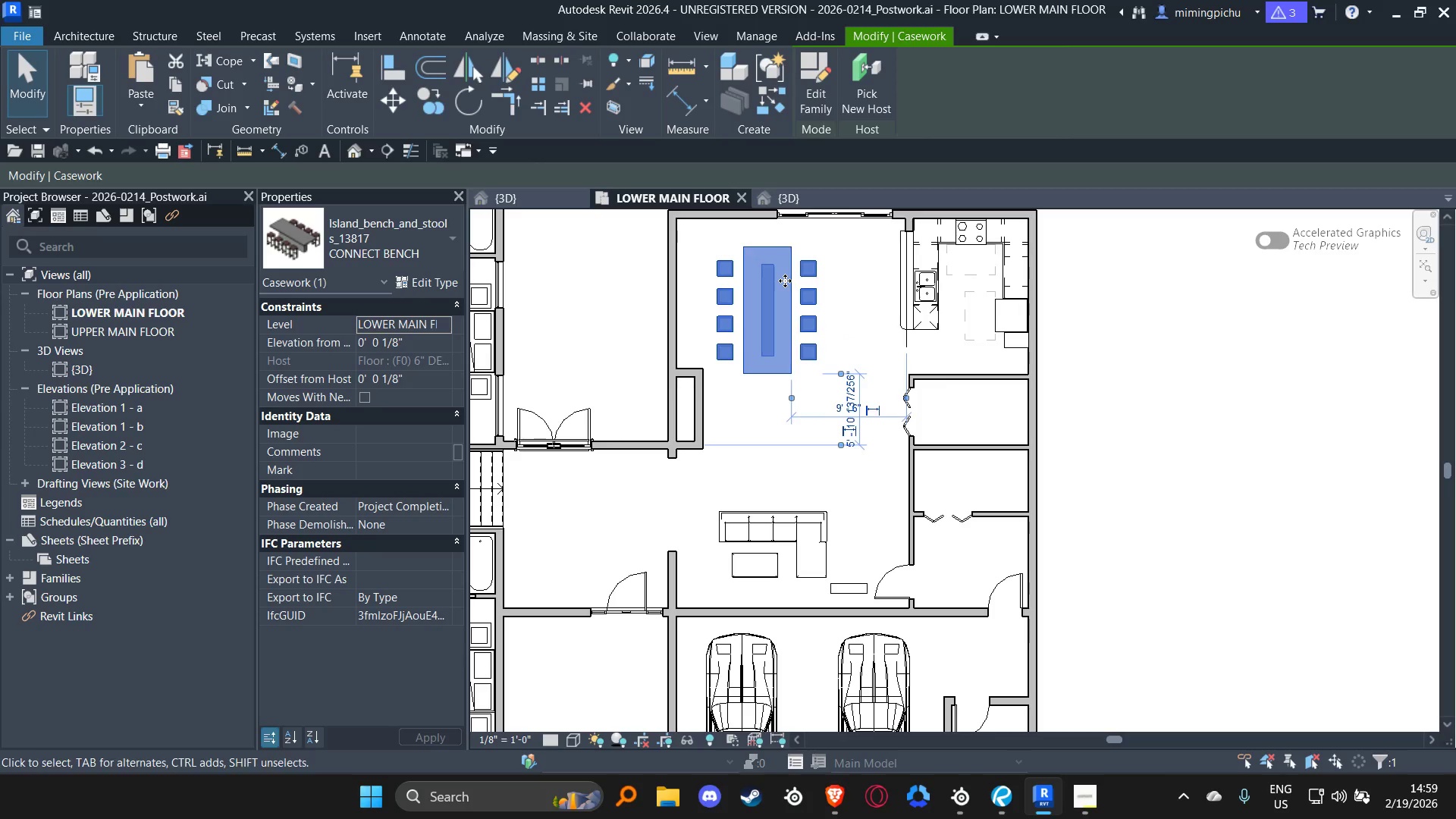 
key(ArrowDown)
 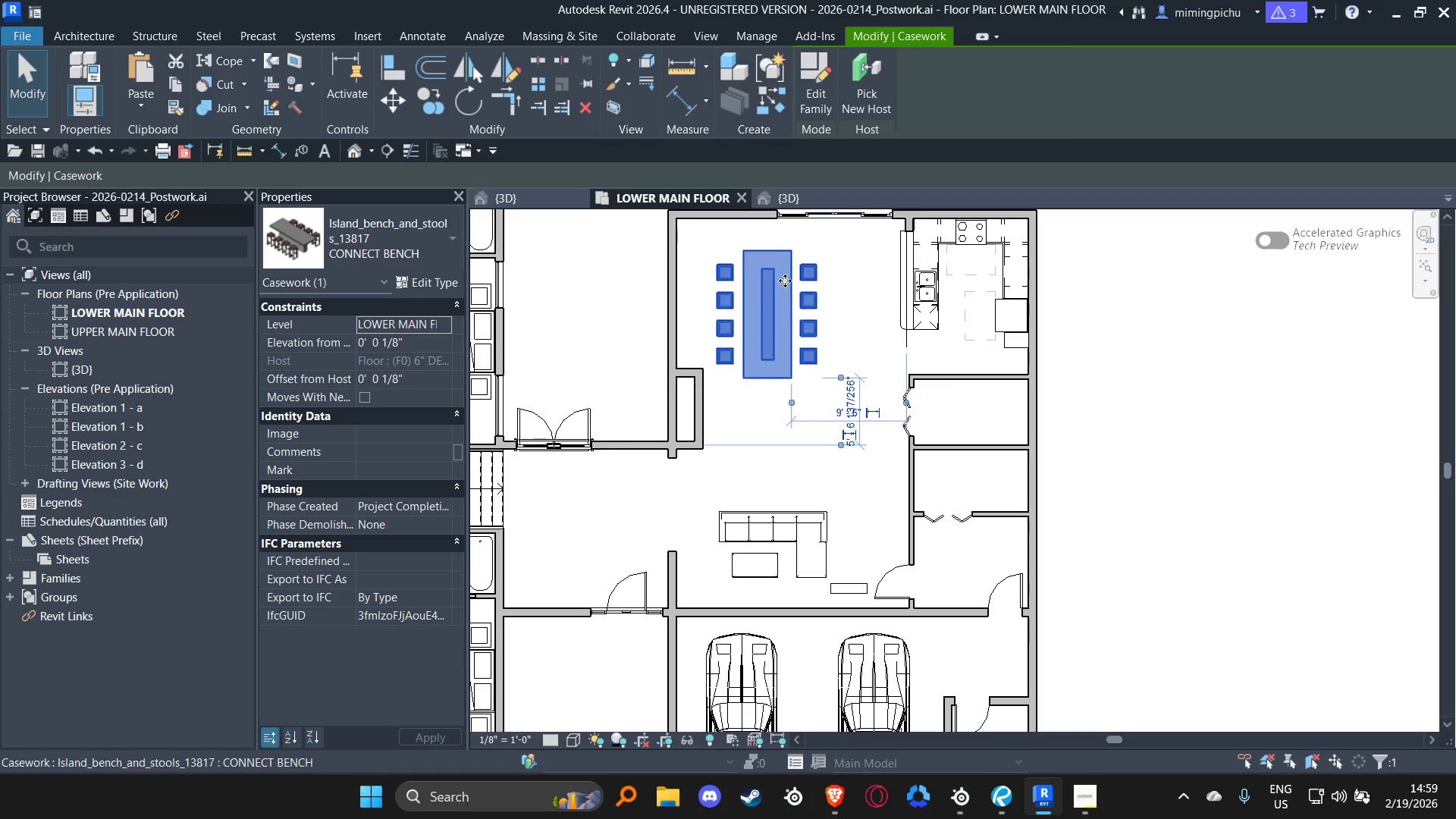 
key(ArrowRight)
 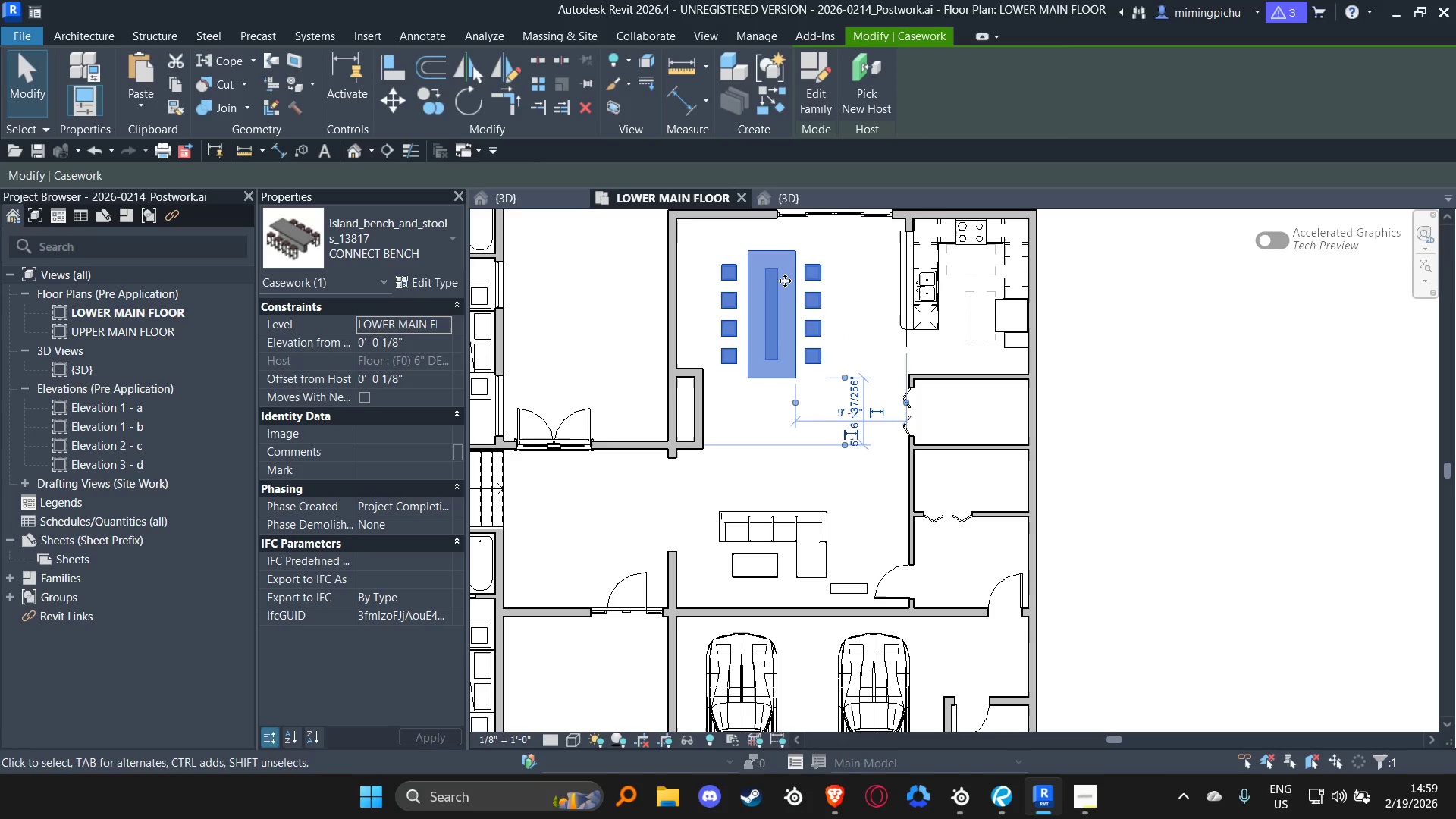 
key(ArrowUp)
 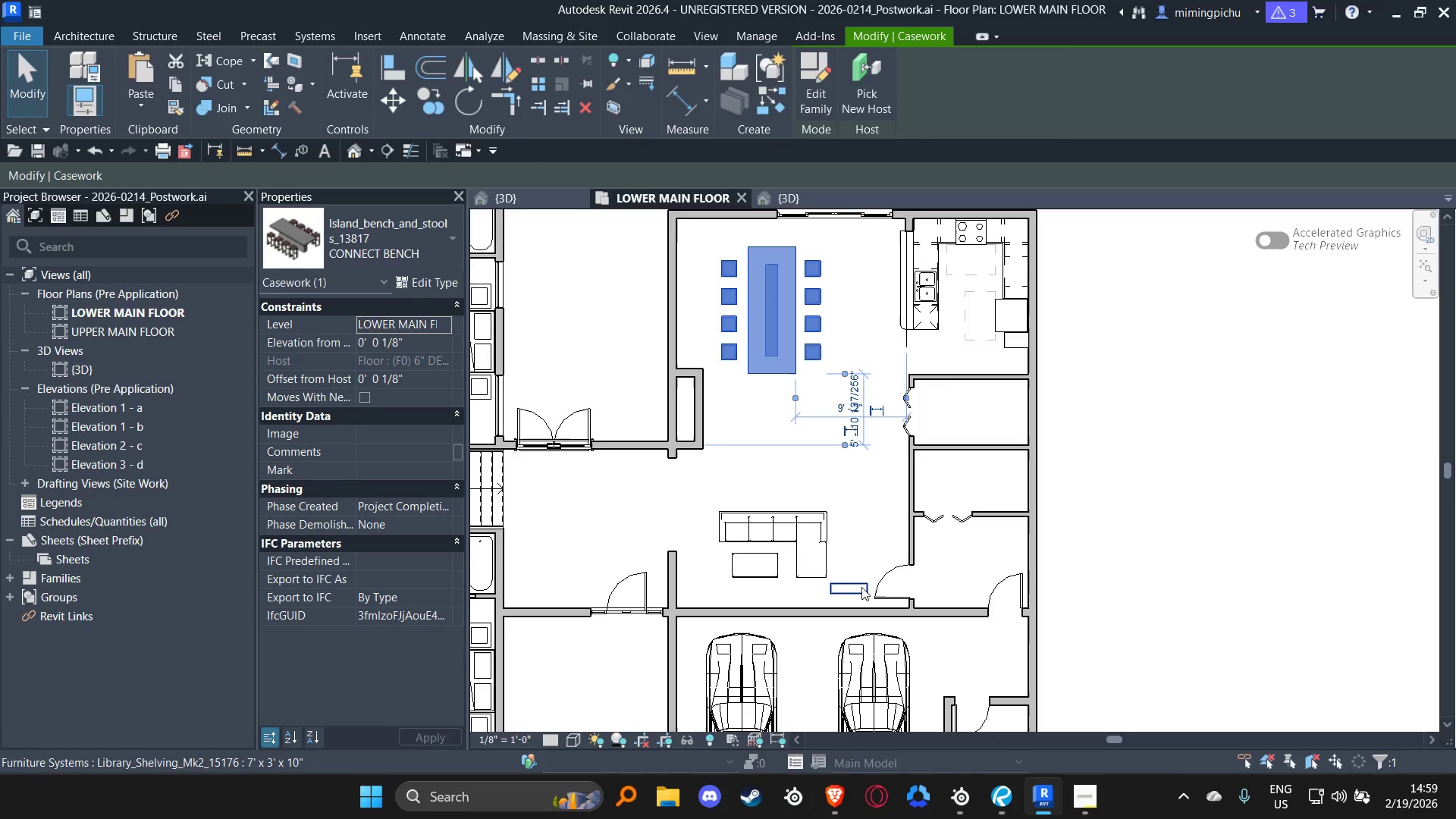 
left_click_drag(start_coordinate=[857, 587], to_coordinate=[717, 228])
 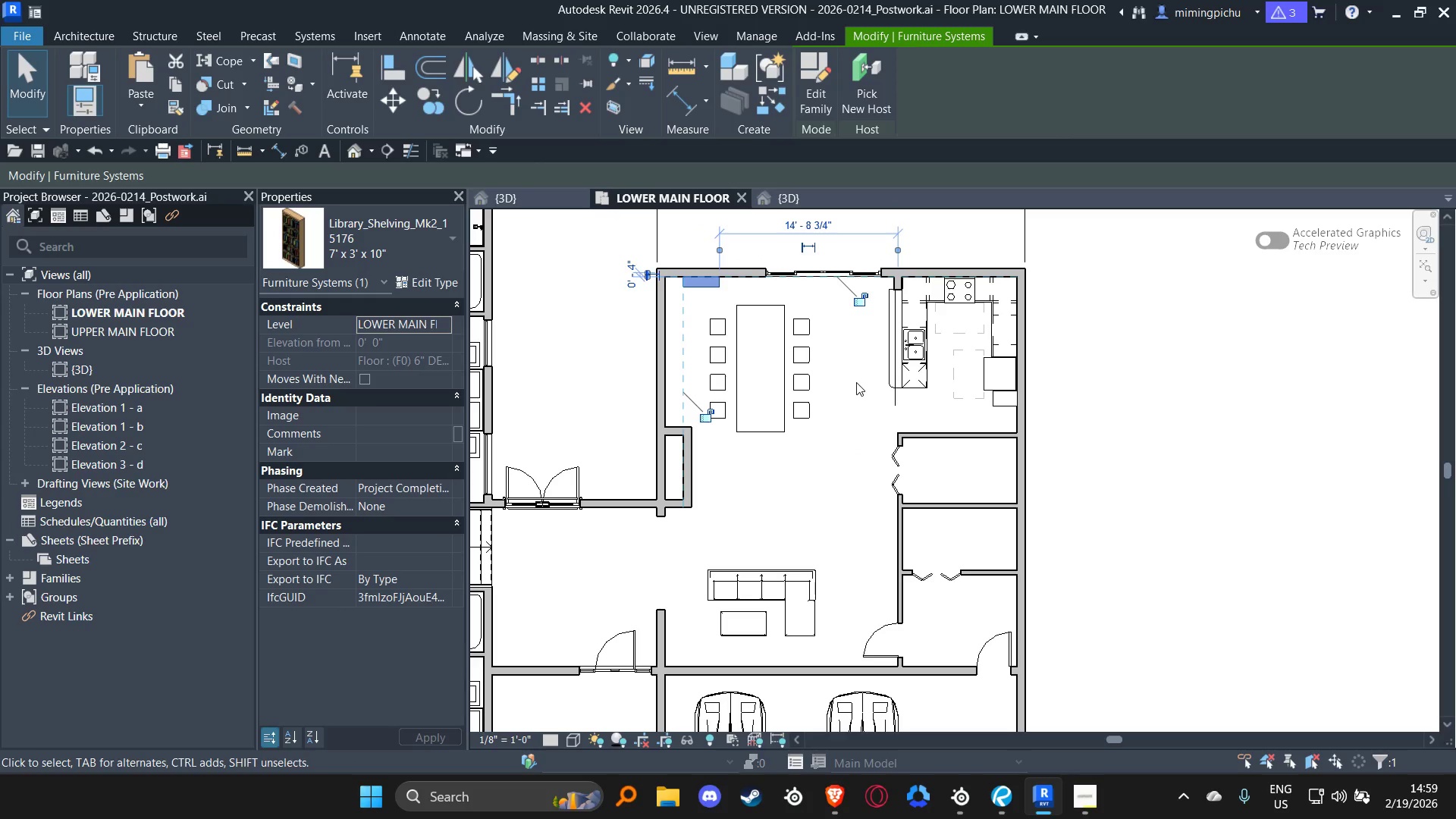 
type([Delete]ll)
 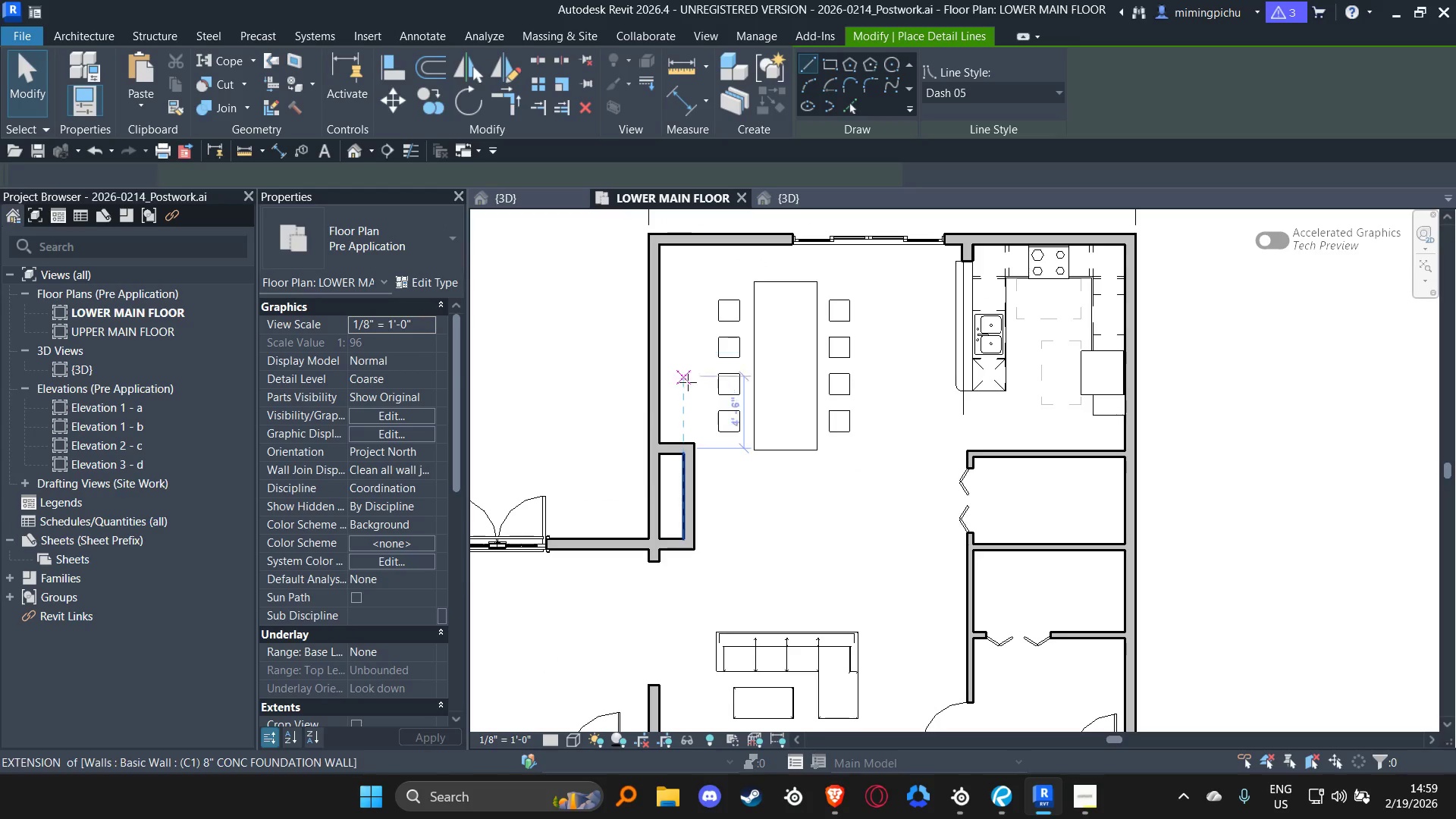 
scroll: coordinate [682, 375], scroll_direction: up, amount: 2.0
 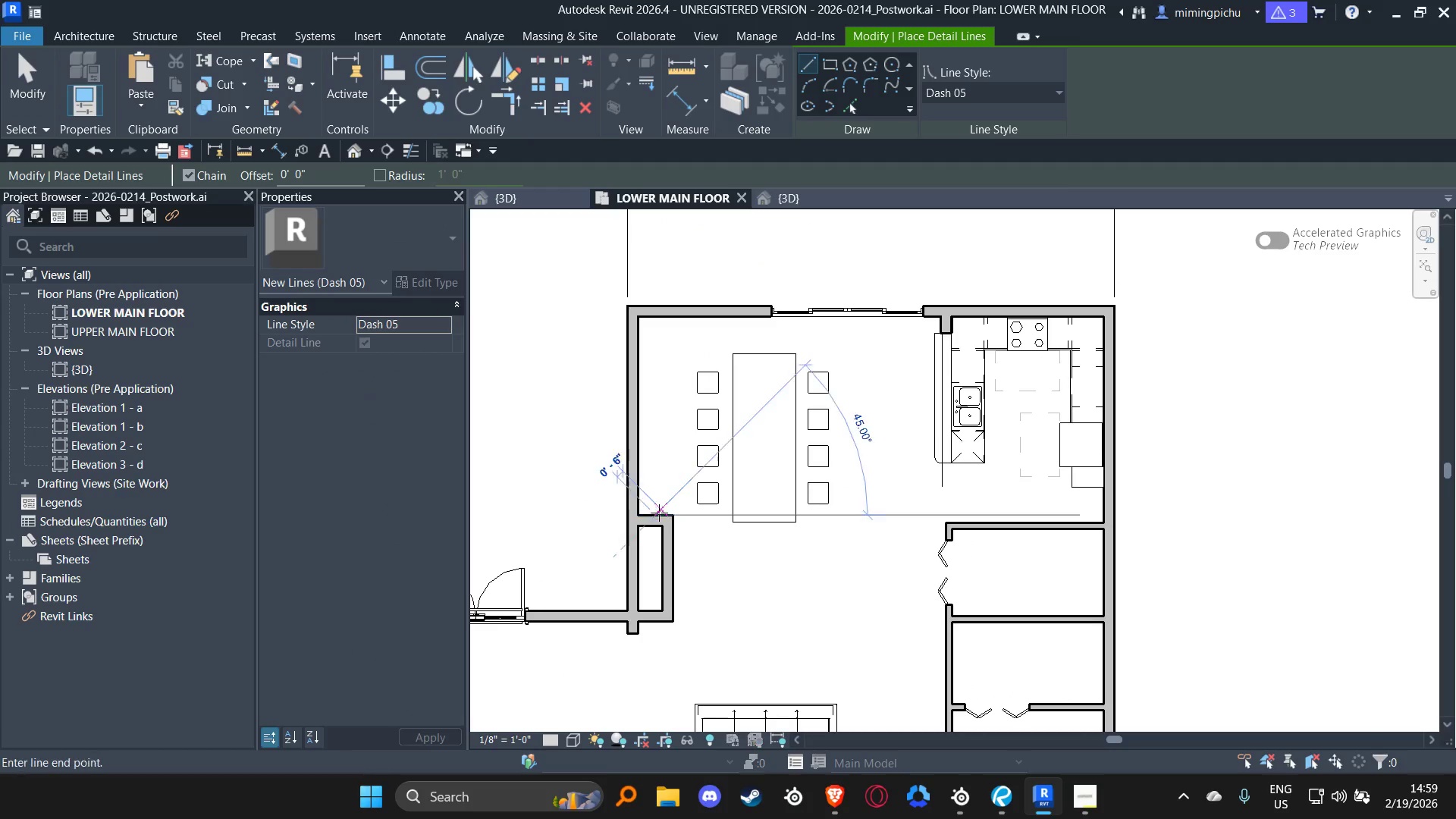 
key(Escape)
 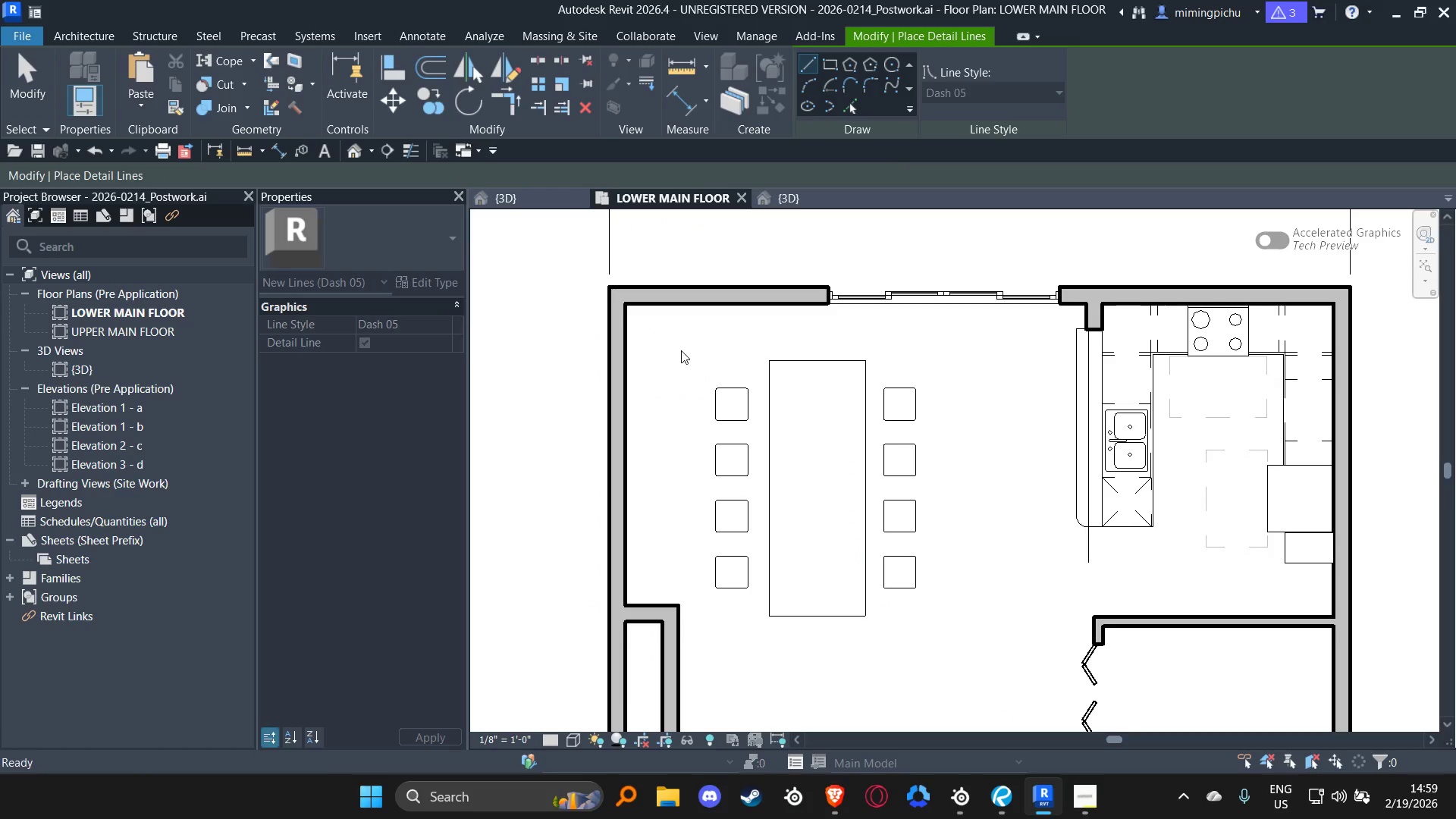 
scroll: coordinate [662, 341], scroll_direction: up, amount: 3.0
 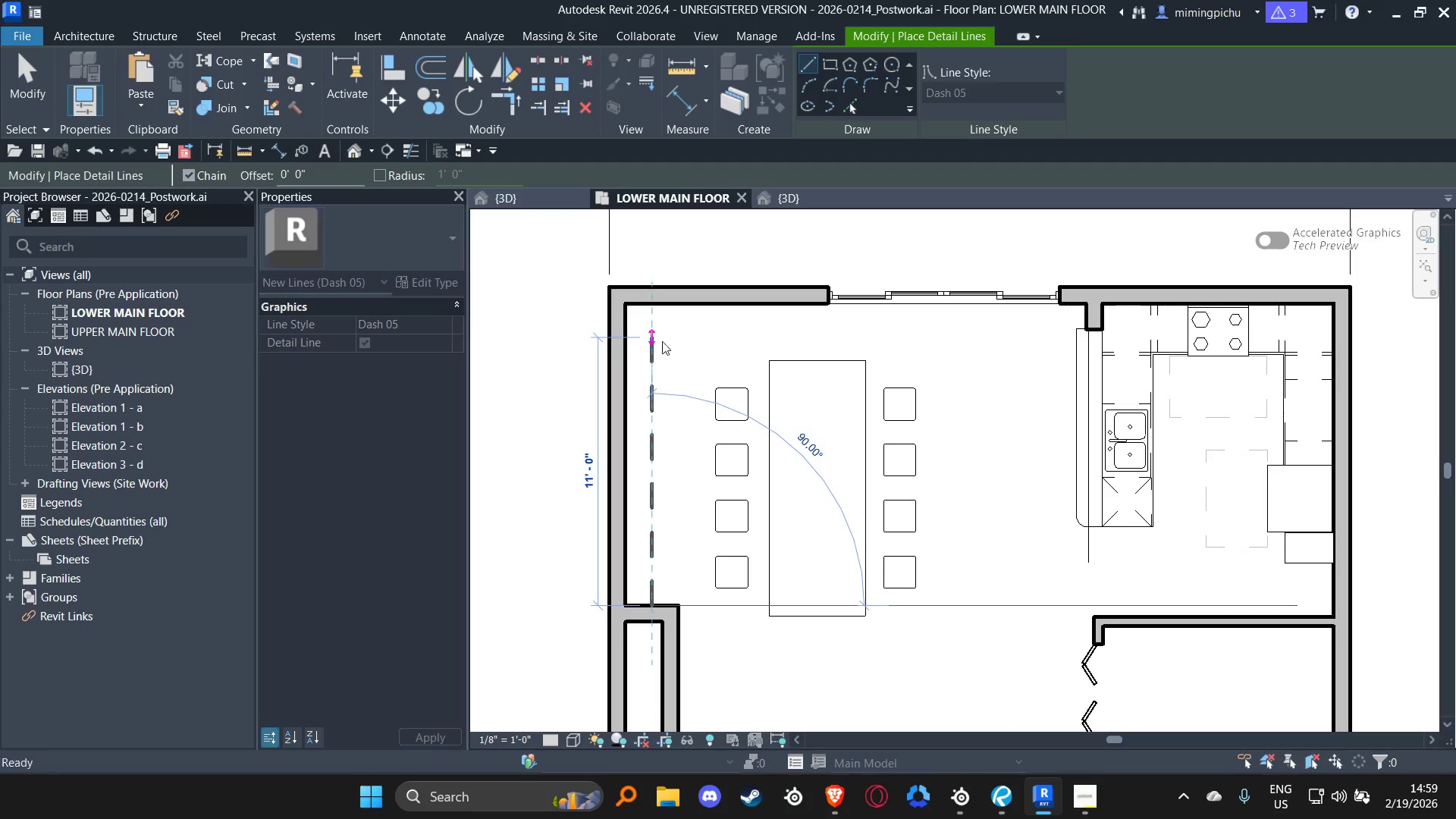 
key(Escape)
 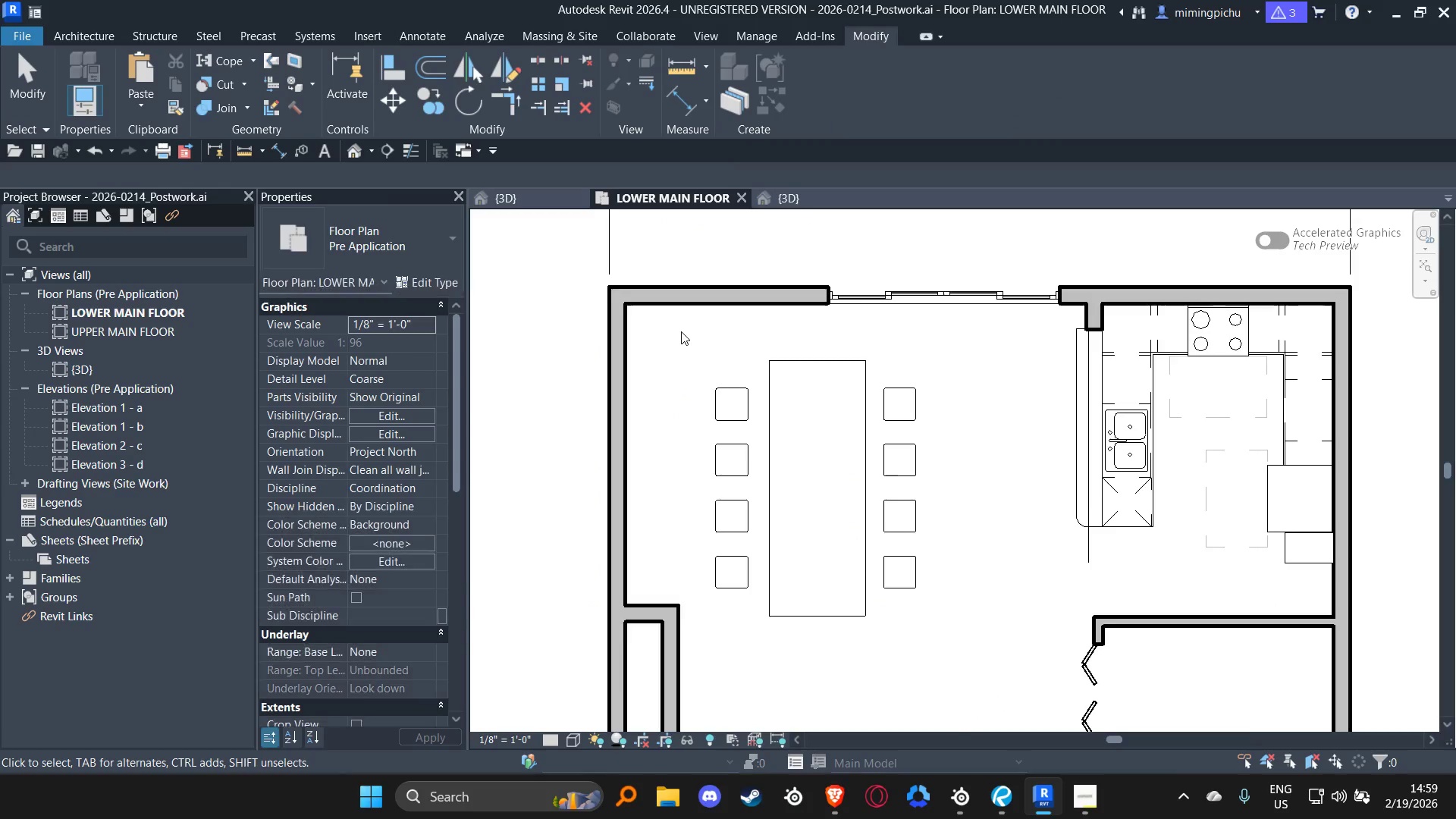 
scroll: coordinate [703, 371], scroll_direction: down, amount: 6.0
 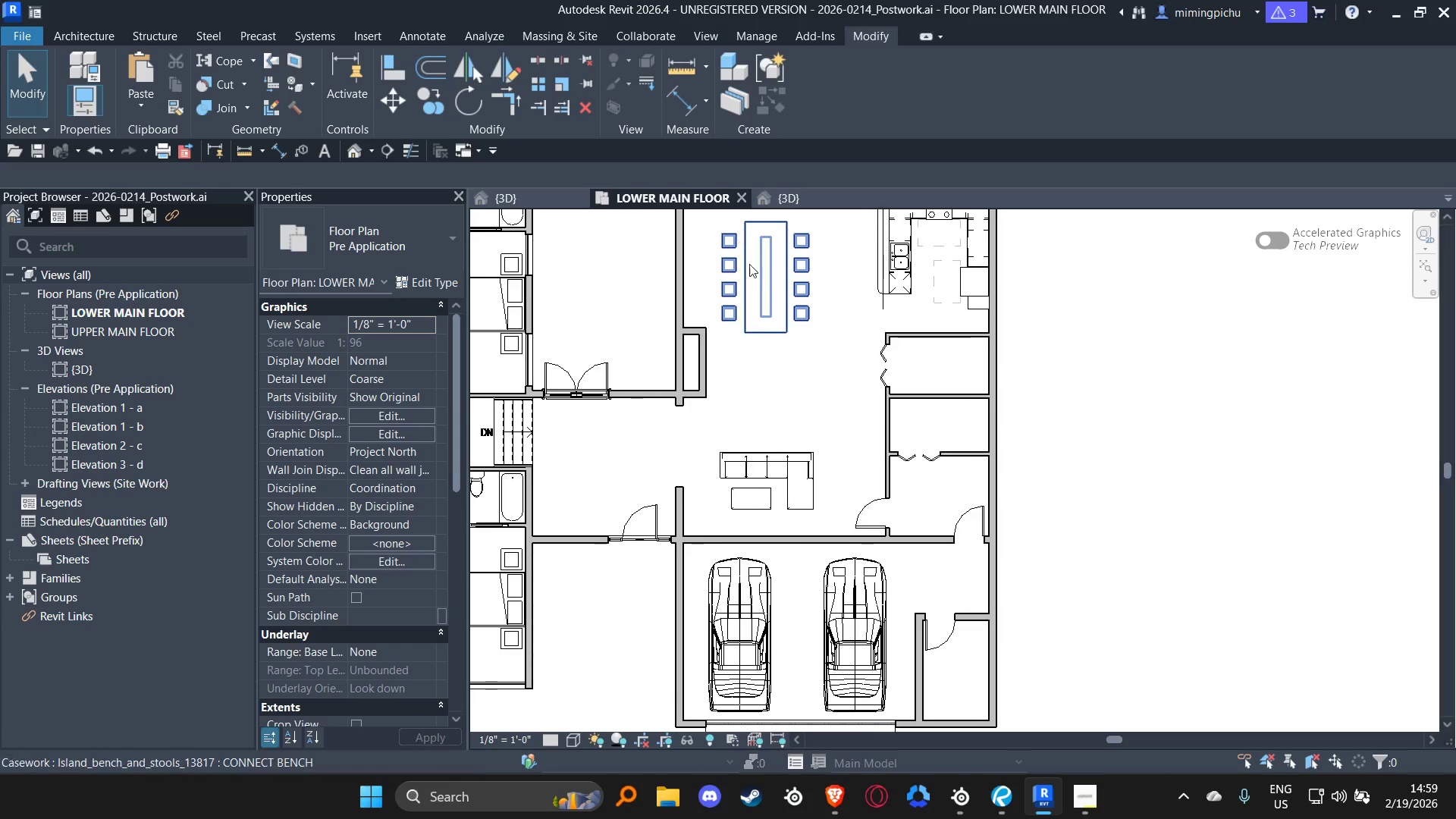 
key(Escape)
 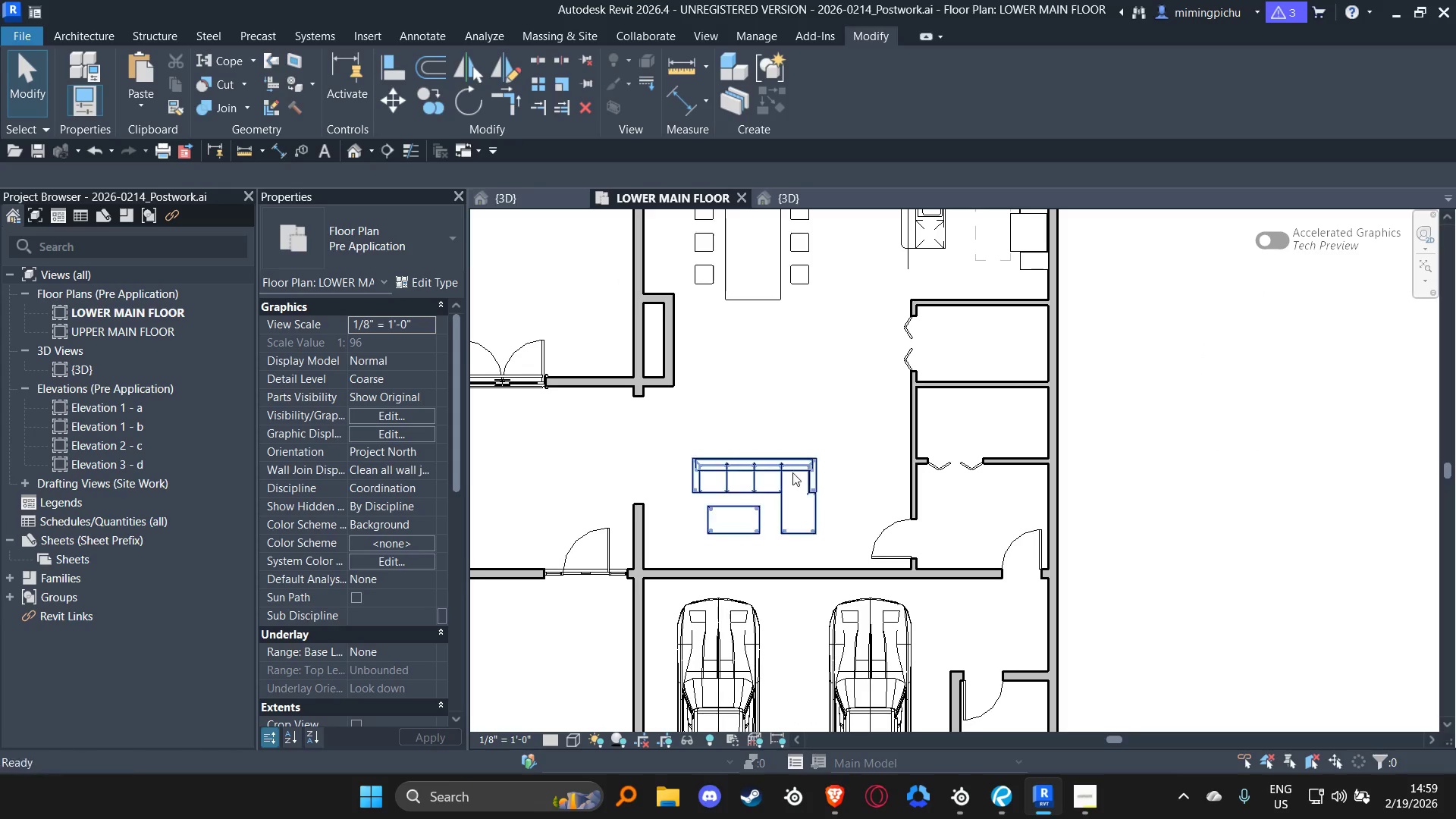 
key(Escape)
 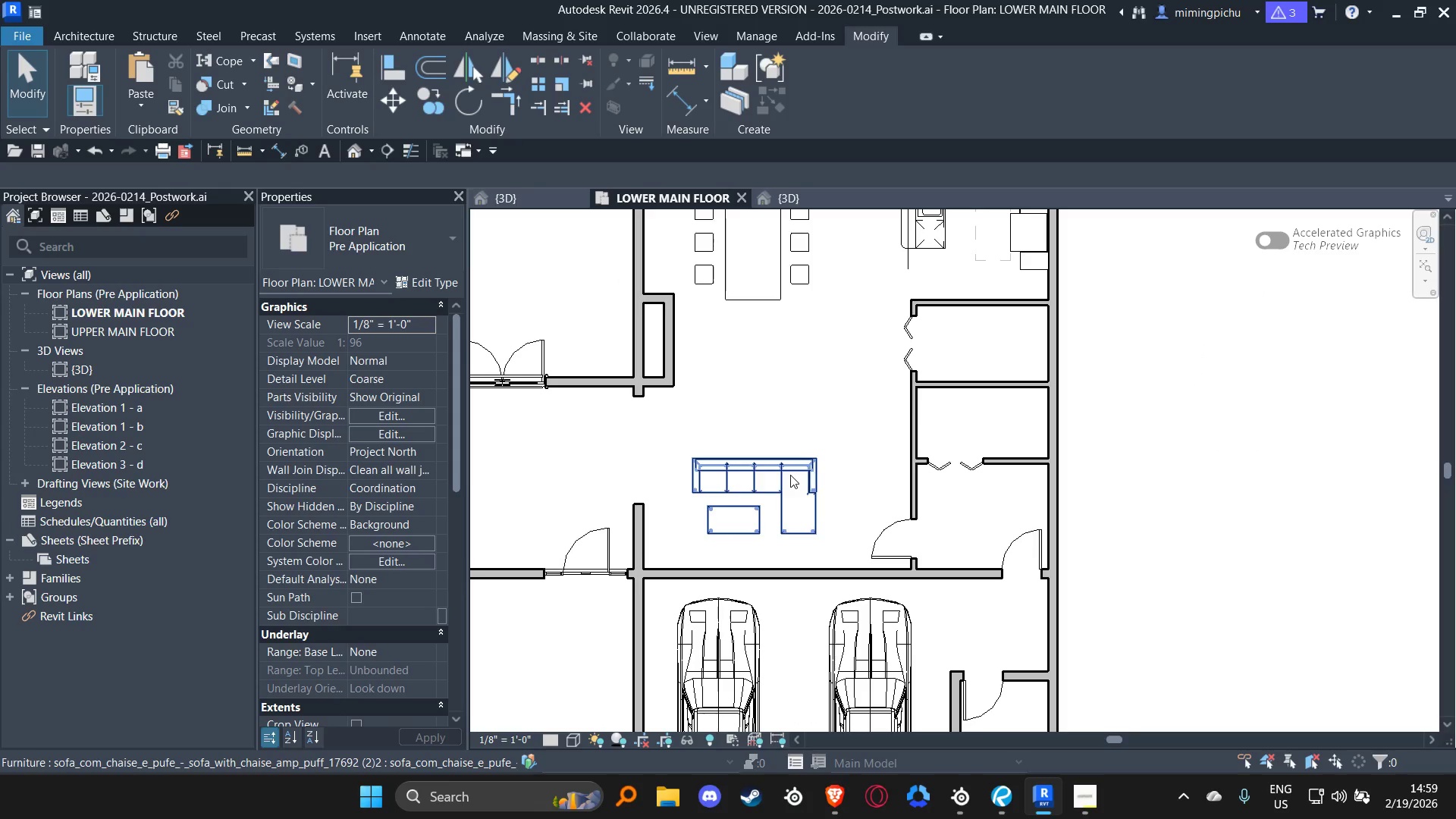 
scroll: coordinate [806, 435], scroll_direction: up, amount: 2.0
 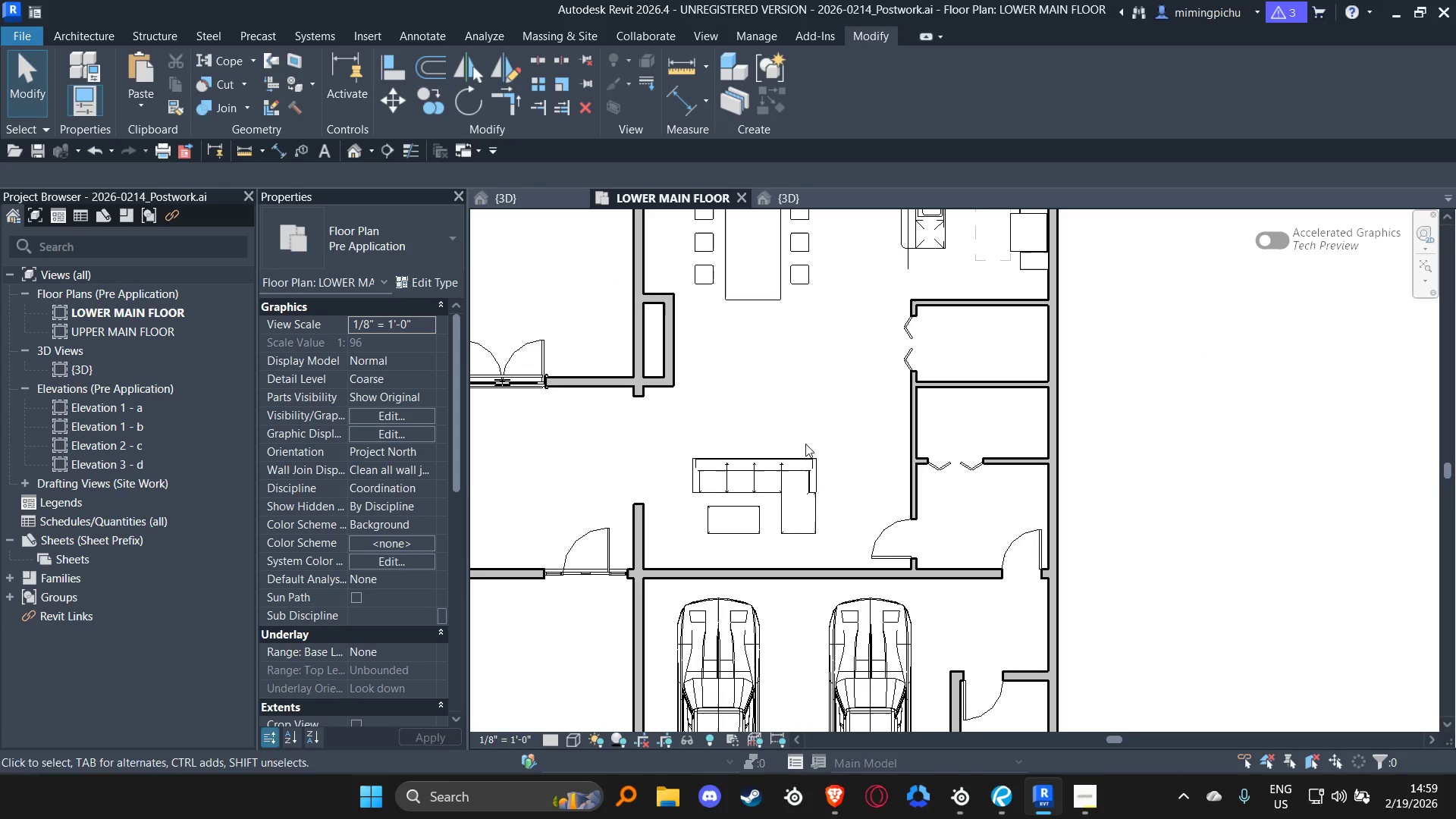 
left_click([790, 475])
 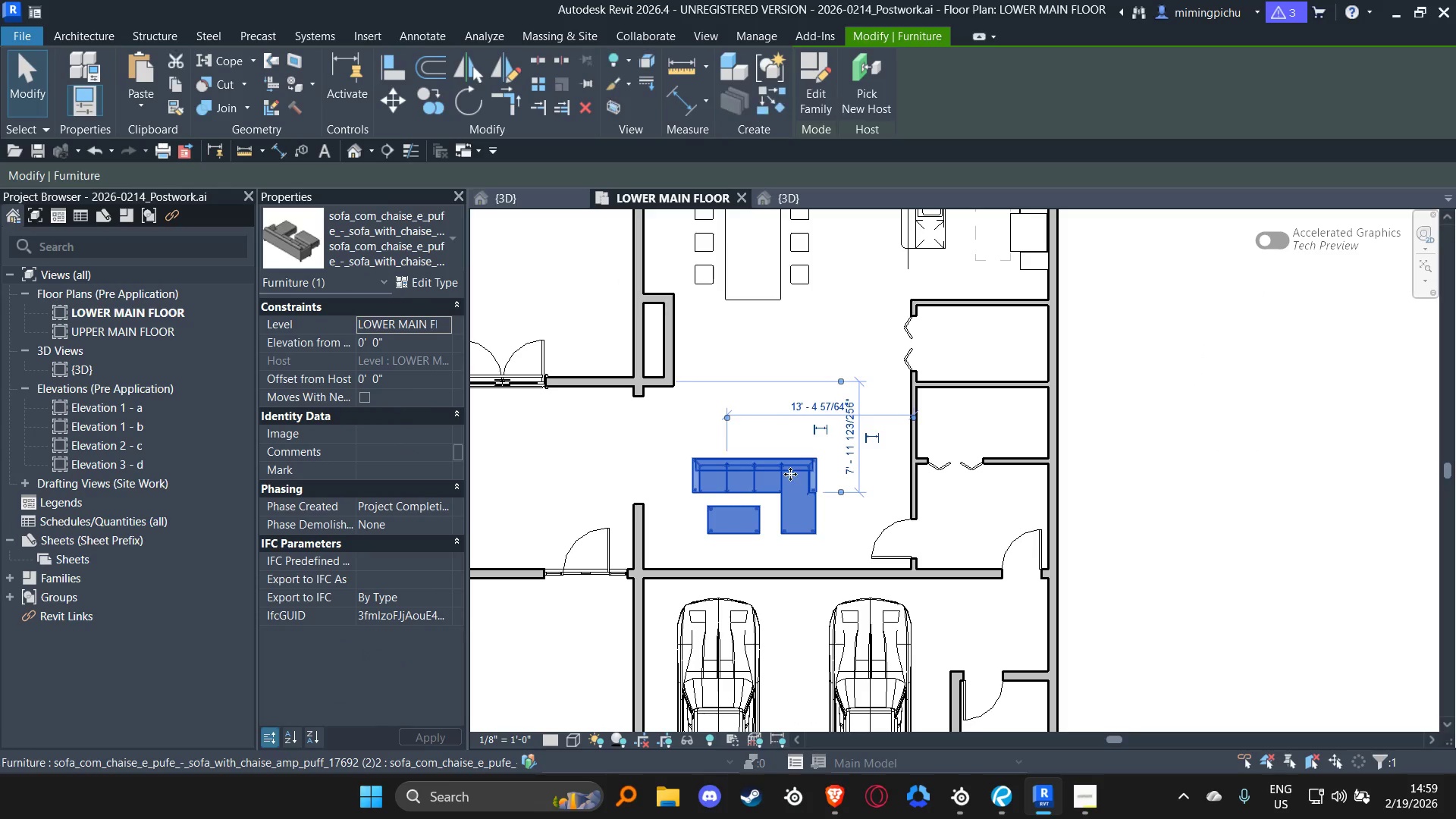 
key(R)
 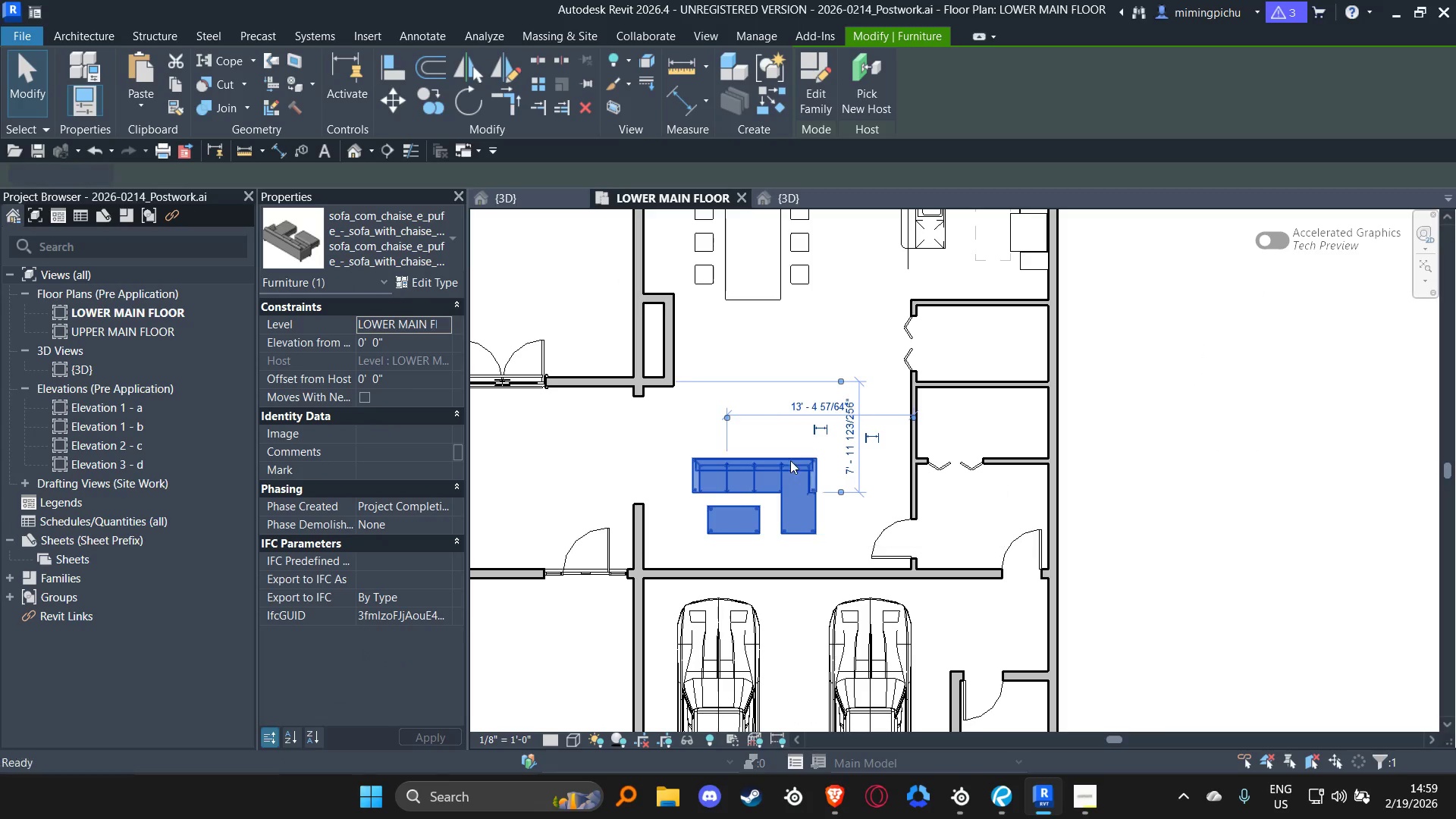 
hold_key(key=R, duration=4.72)
 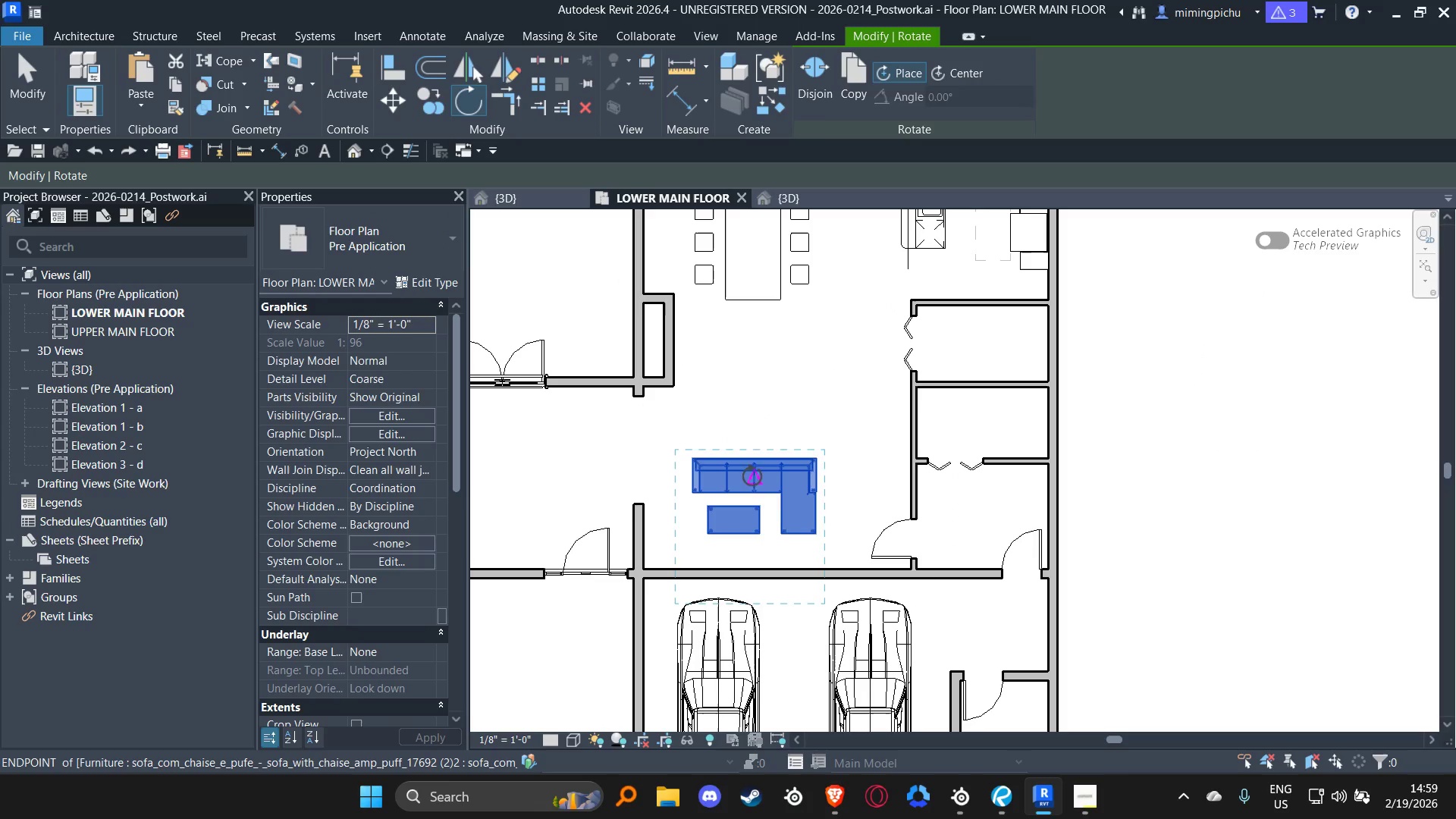 
left_click([752, 478])
 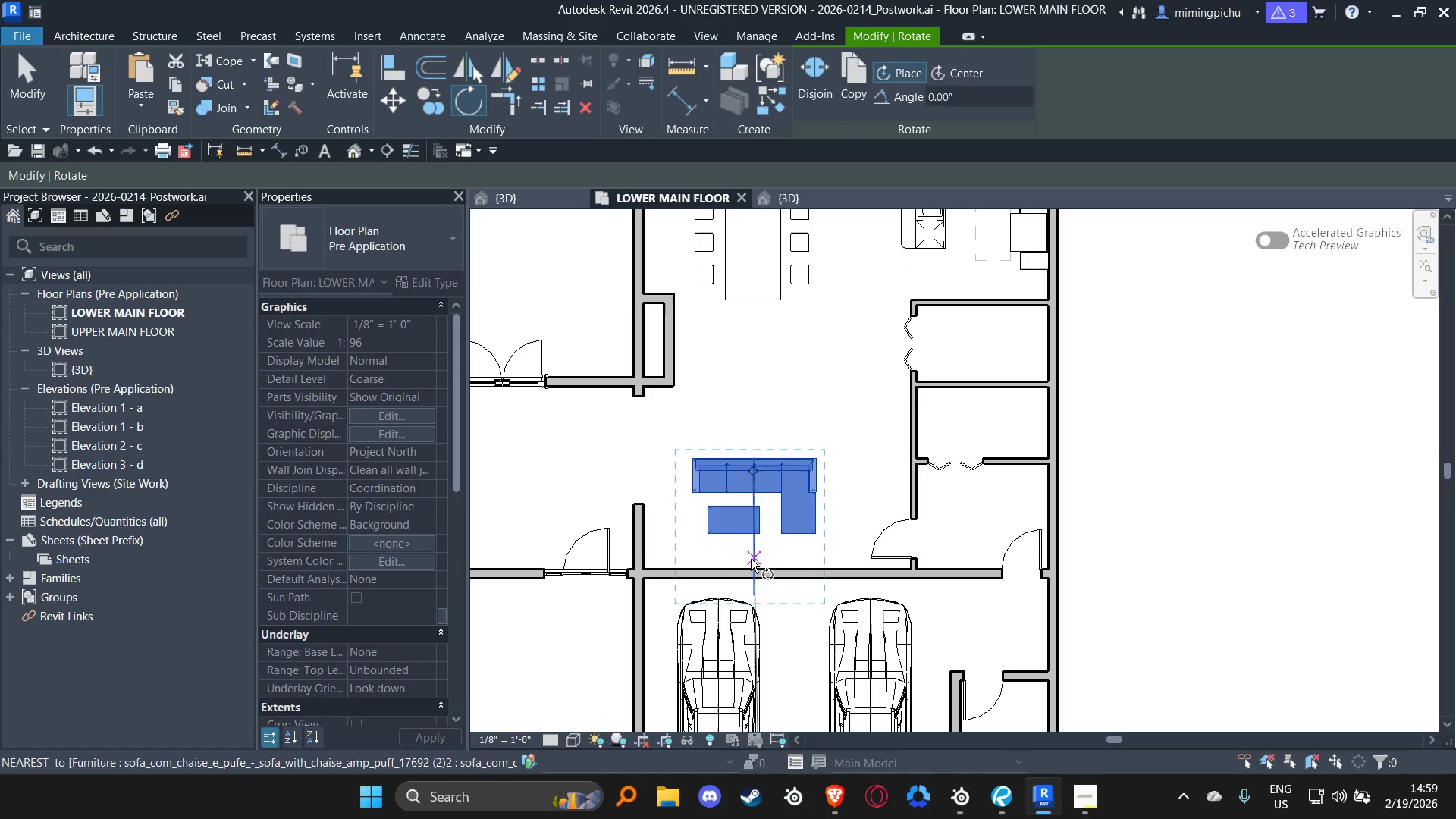 
left_click([751, 559])
 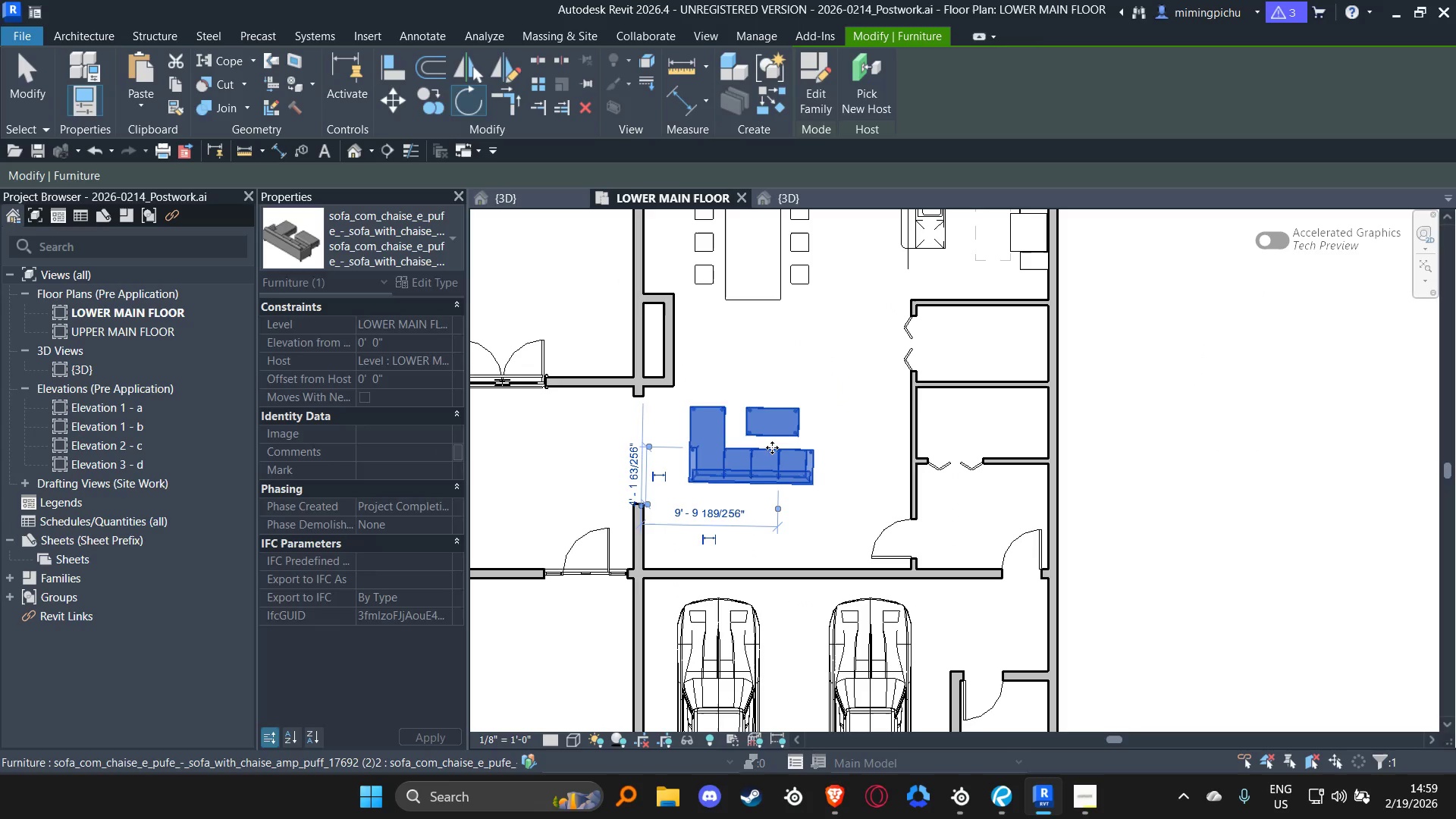 
key(Control+ControlLeft)
 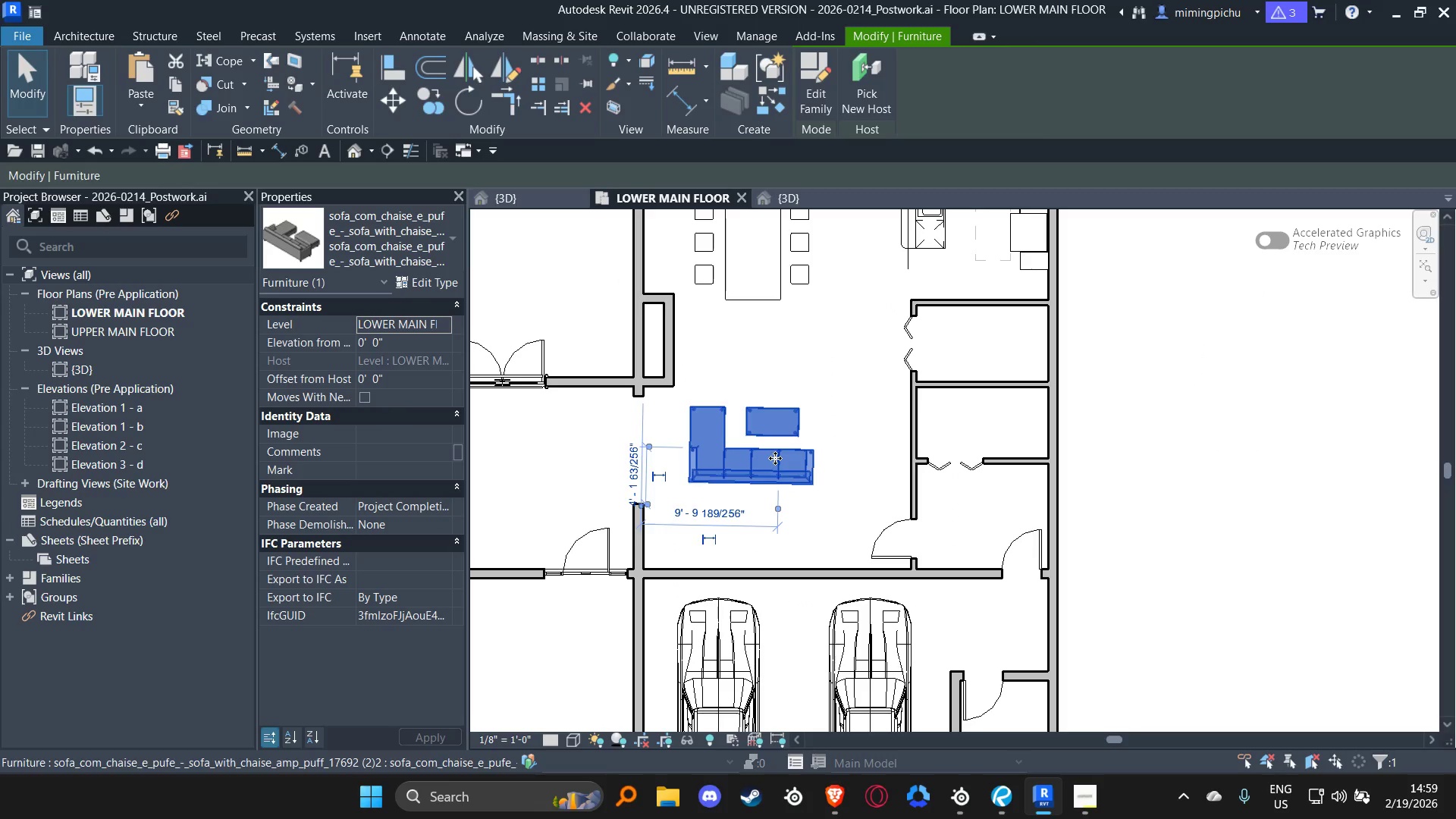 
key(Control+Z)
 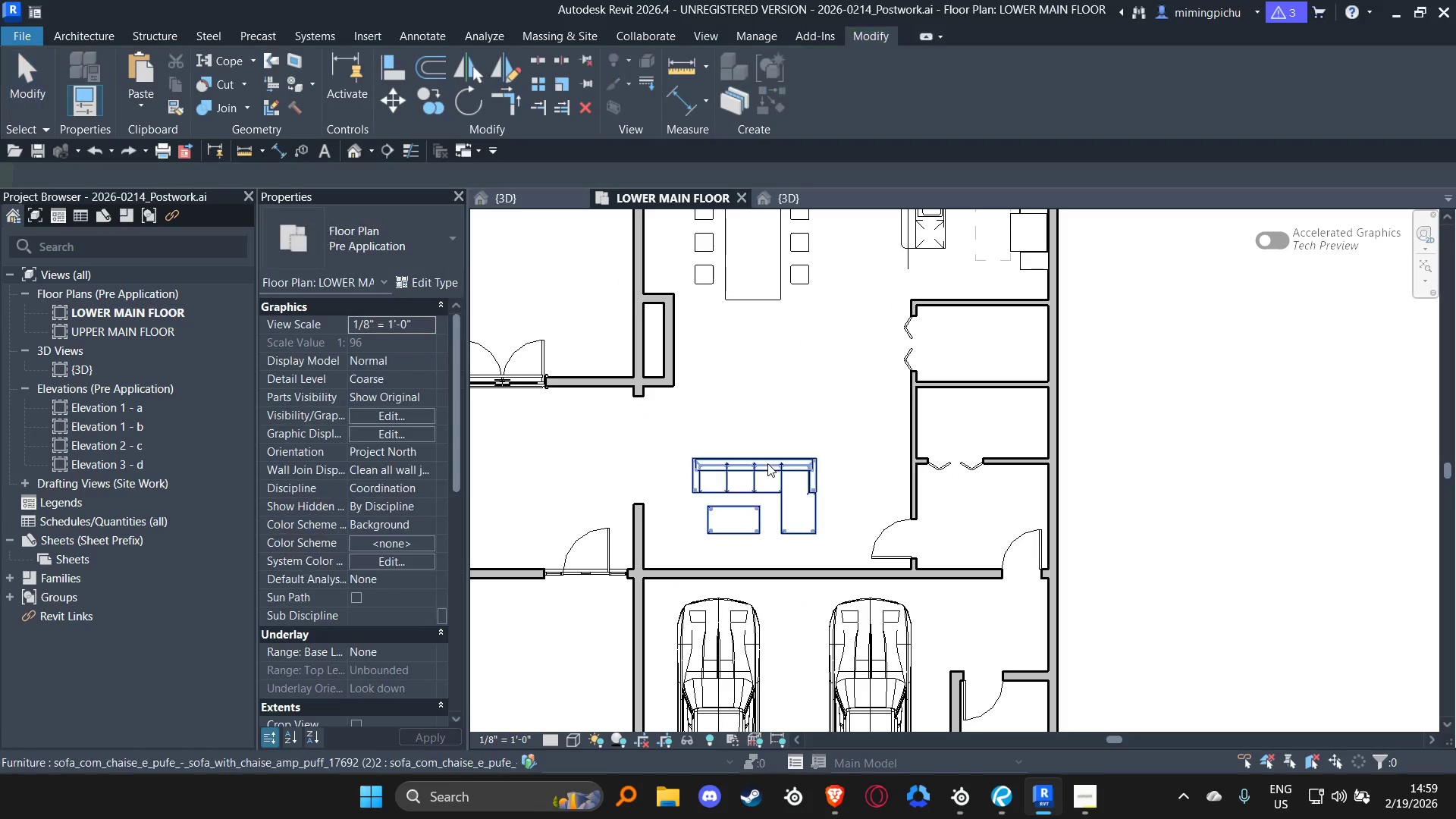 
left_click([767, 463])
 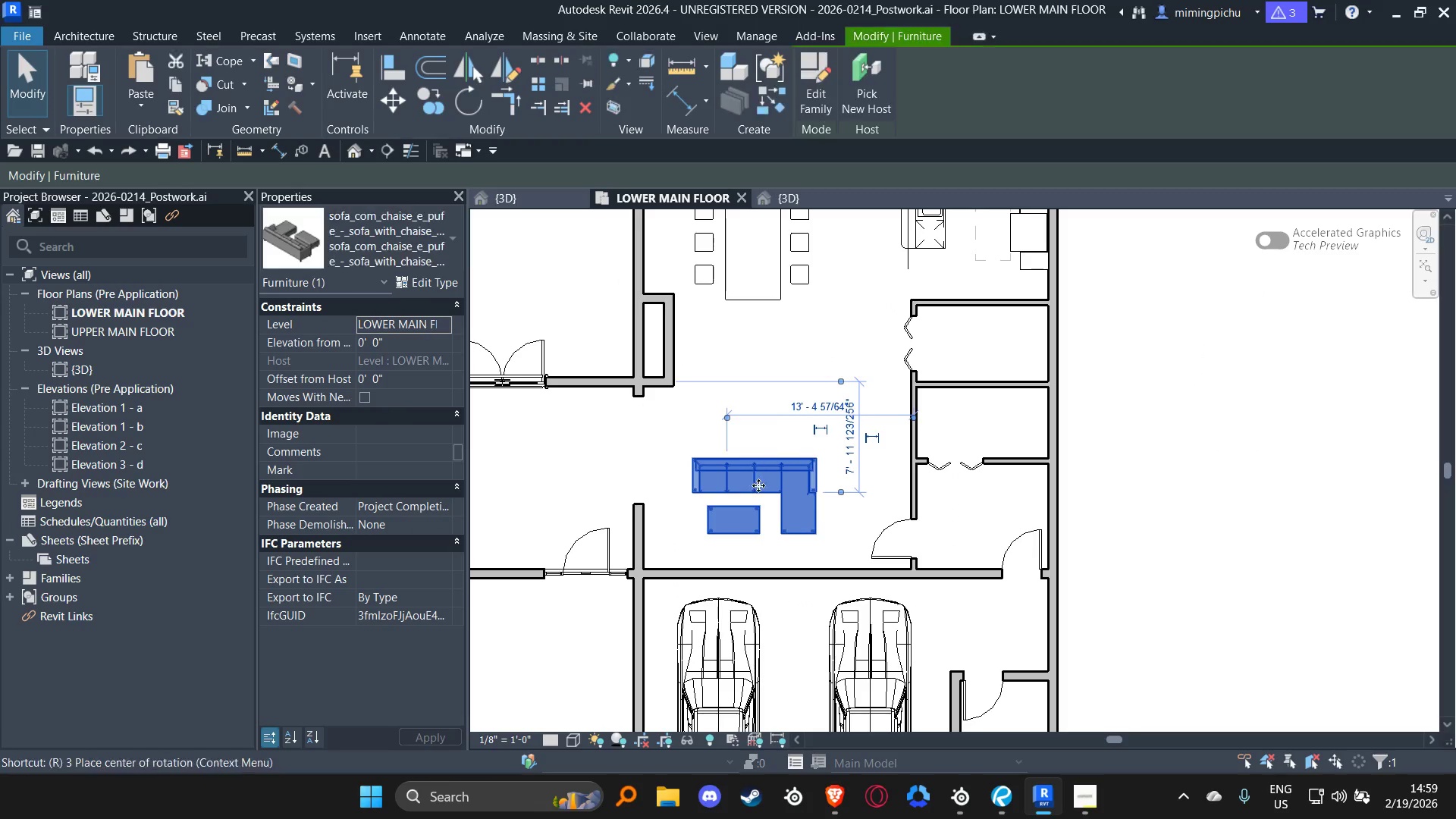 
hold_key(key=R, duration=5.02)
 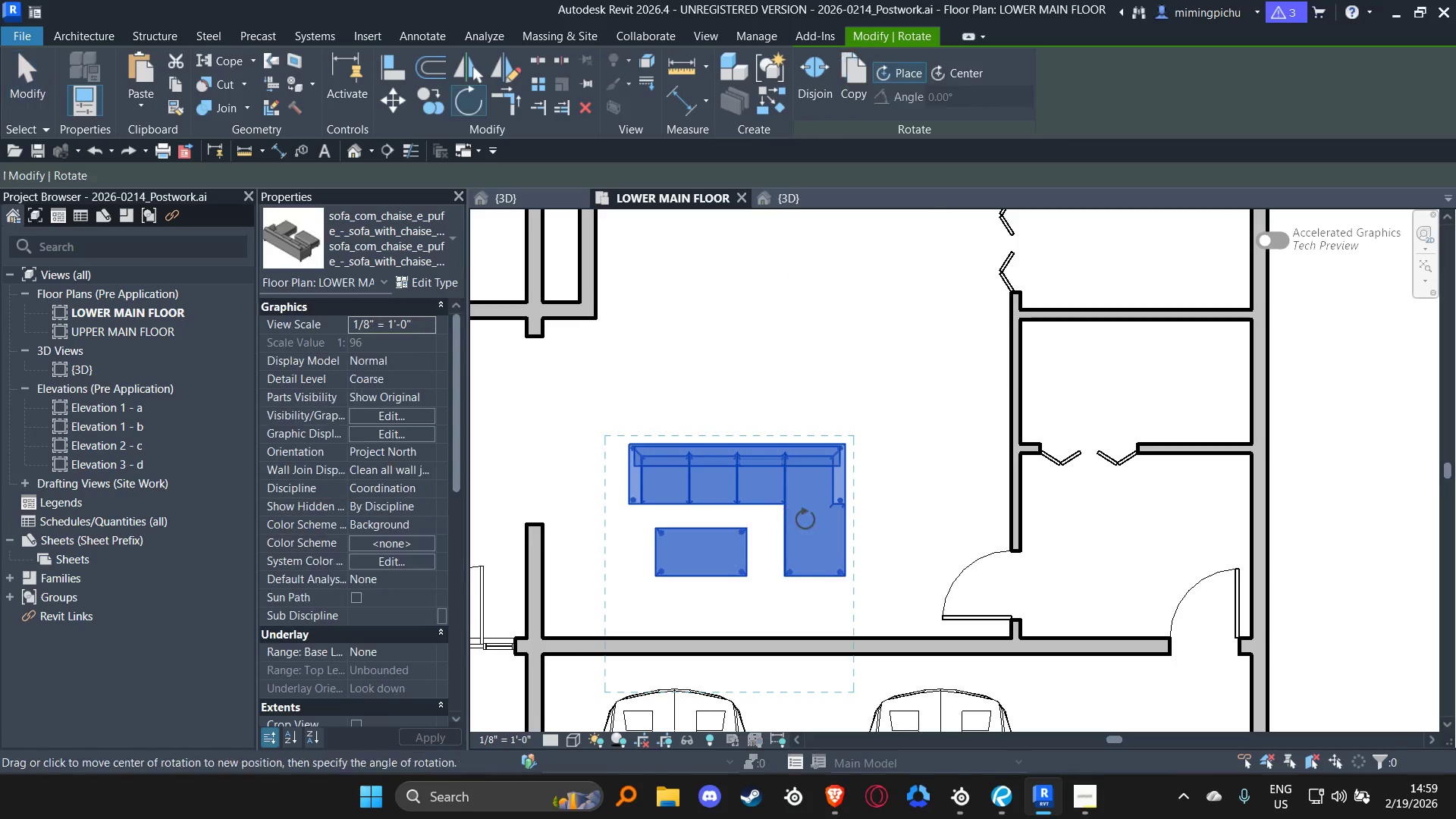 
left_click([753, 466])
 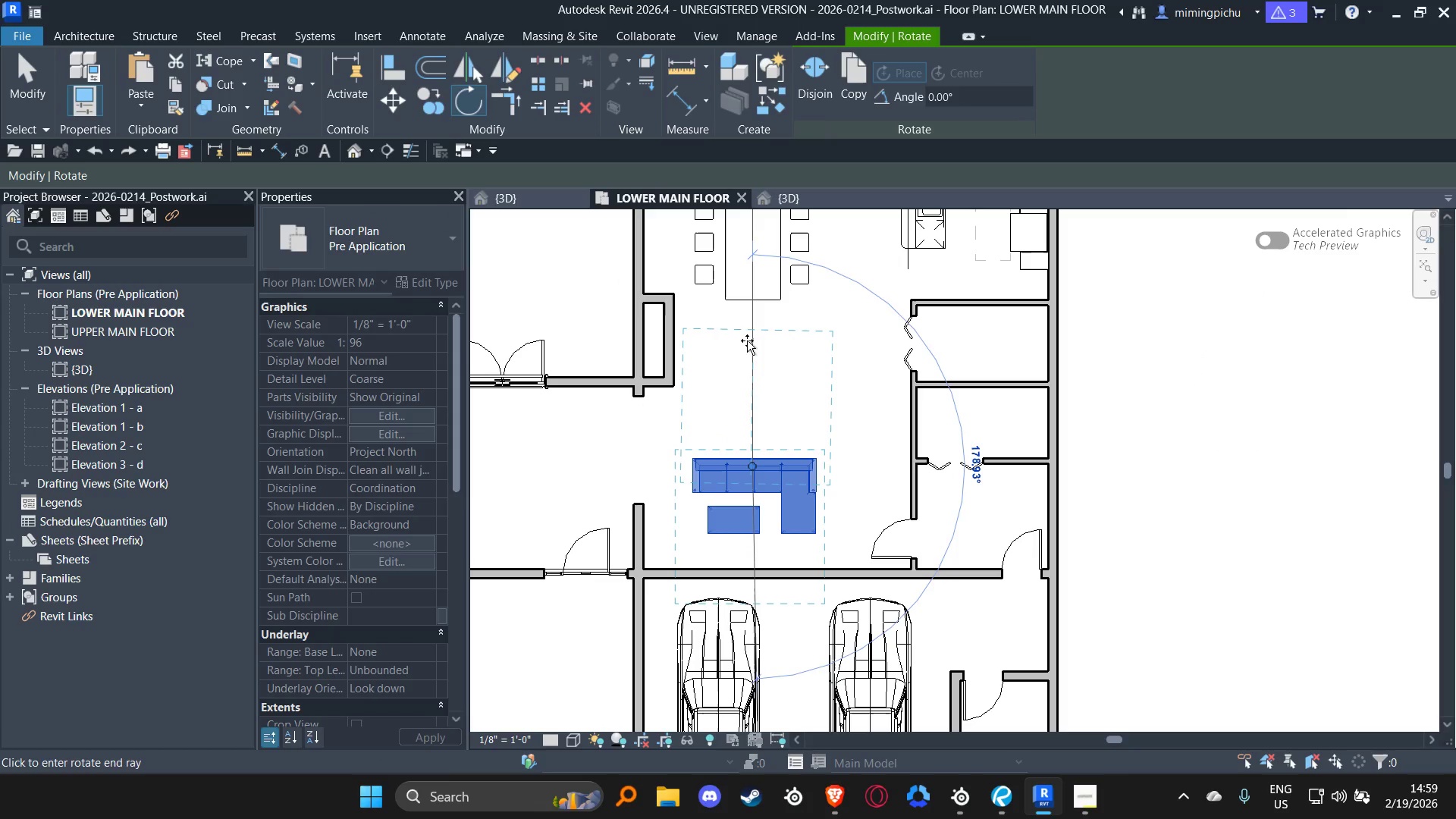 
left_click([750, 339])
 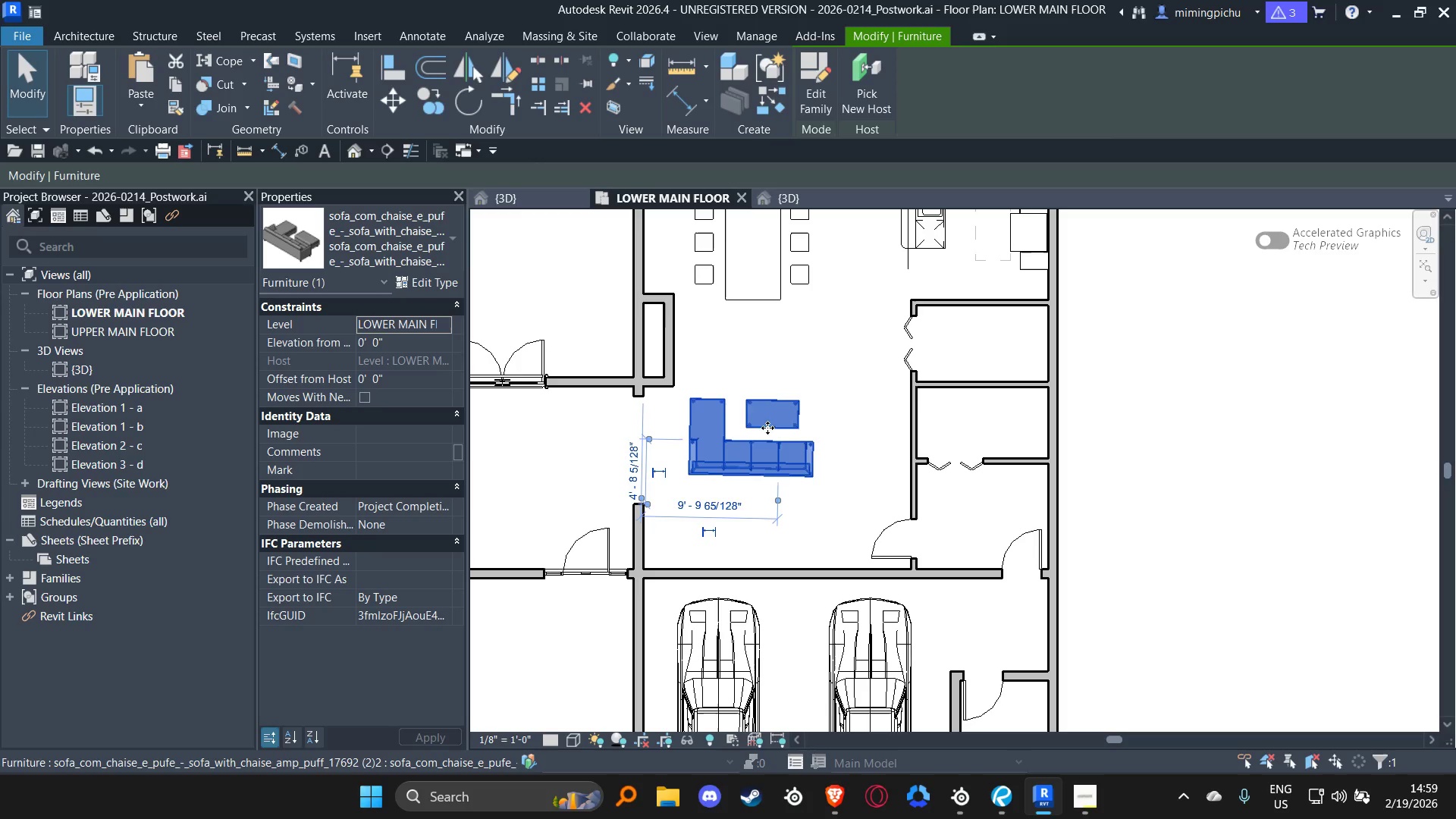 
key(Control+ControlLeft)
 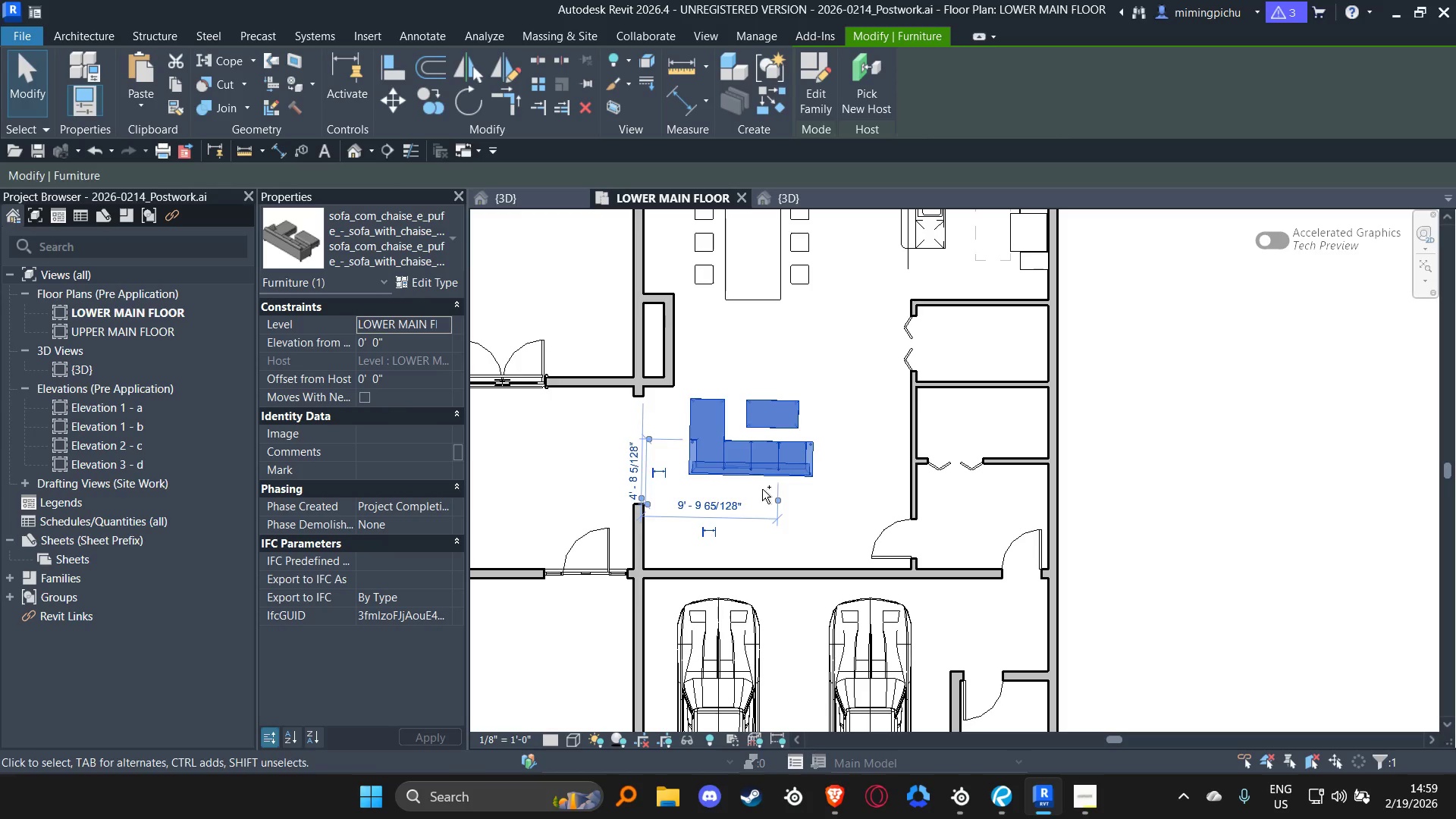 
key(Control+Z)
 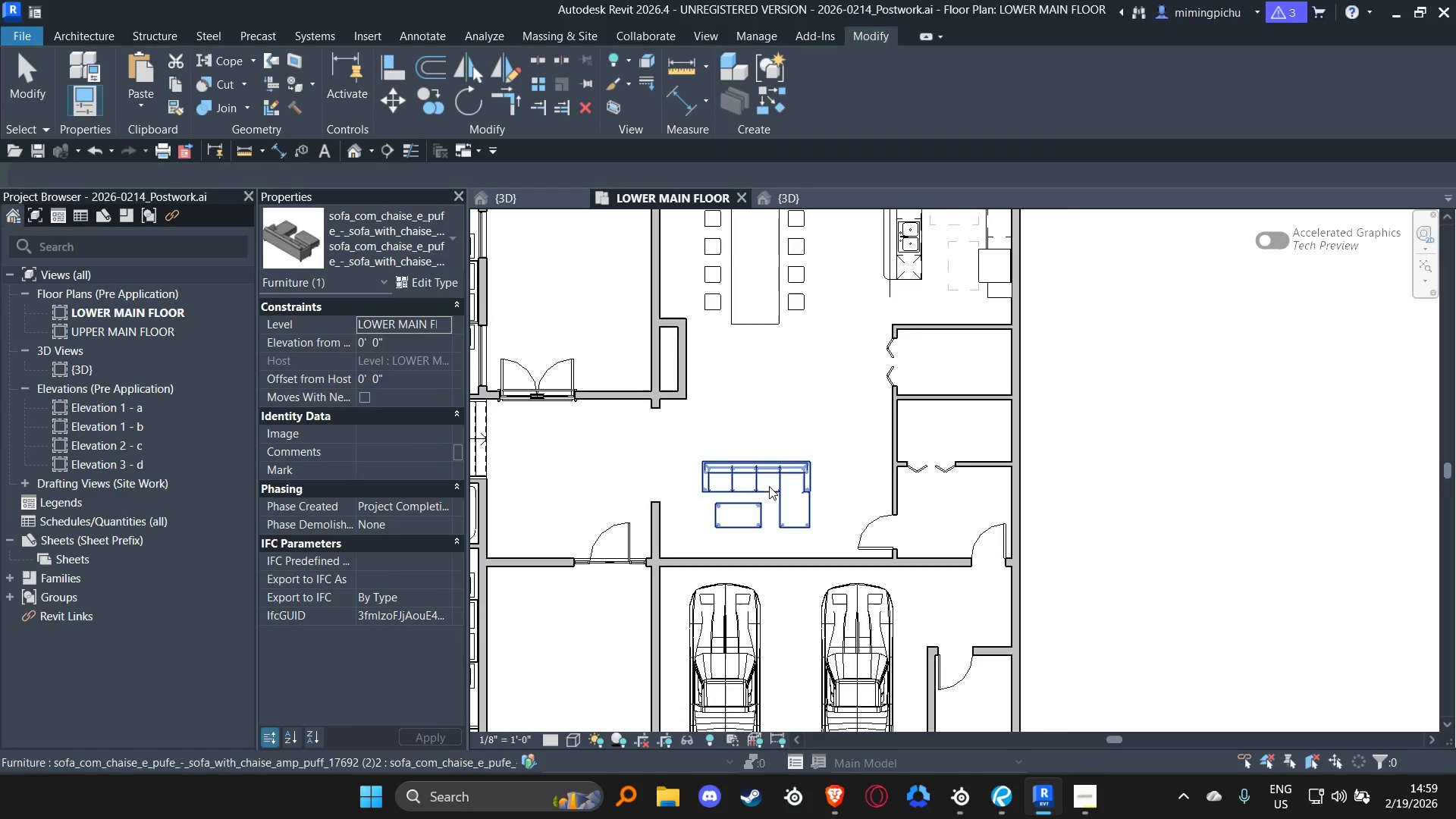 
left_click([783, 462])
 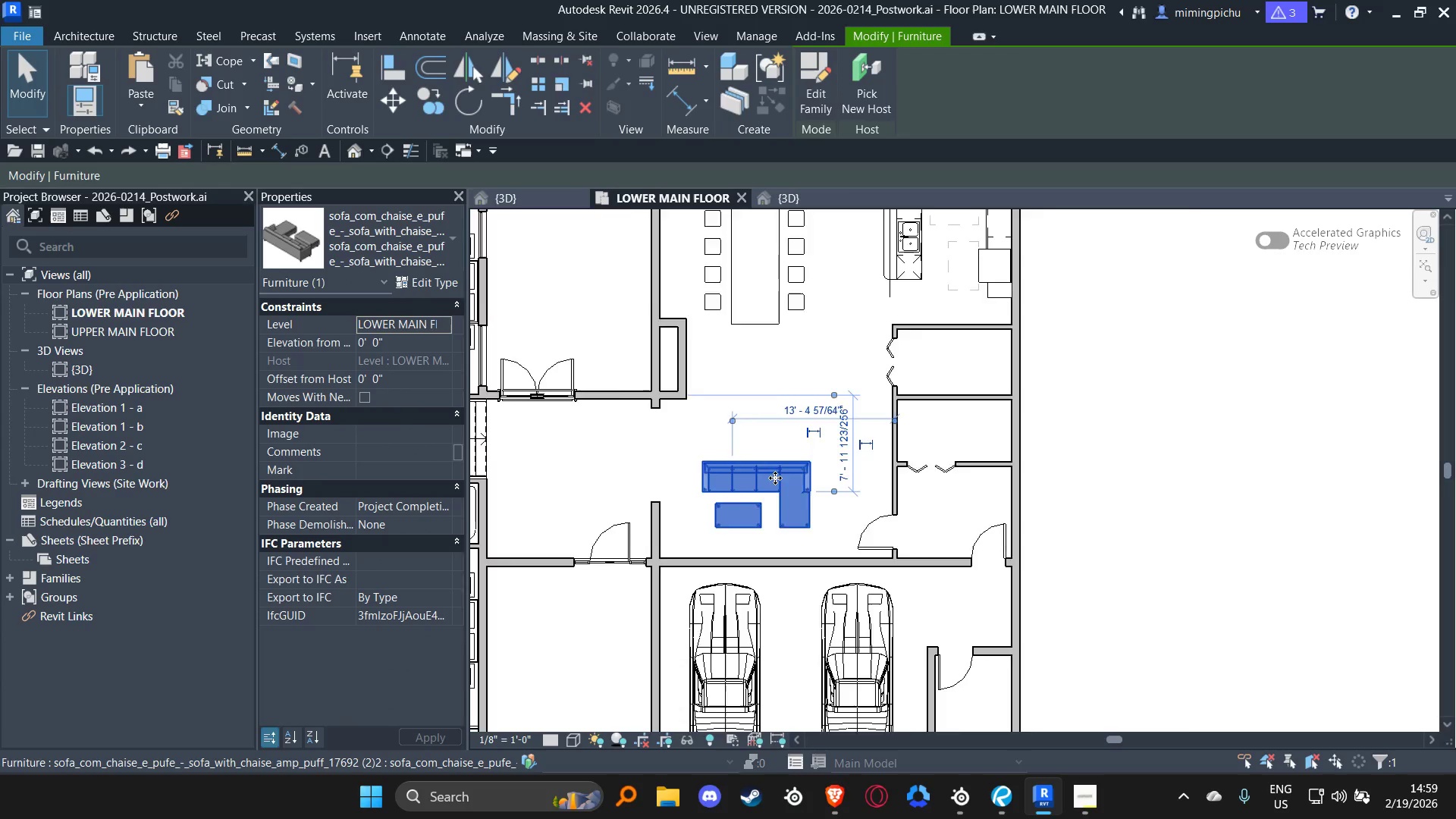 
scroll: coordinate [769, 486], scroll_direction: down, amount: 1.0
 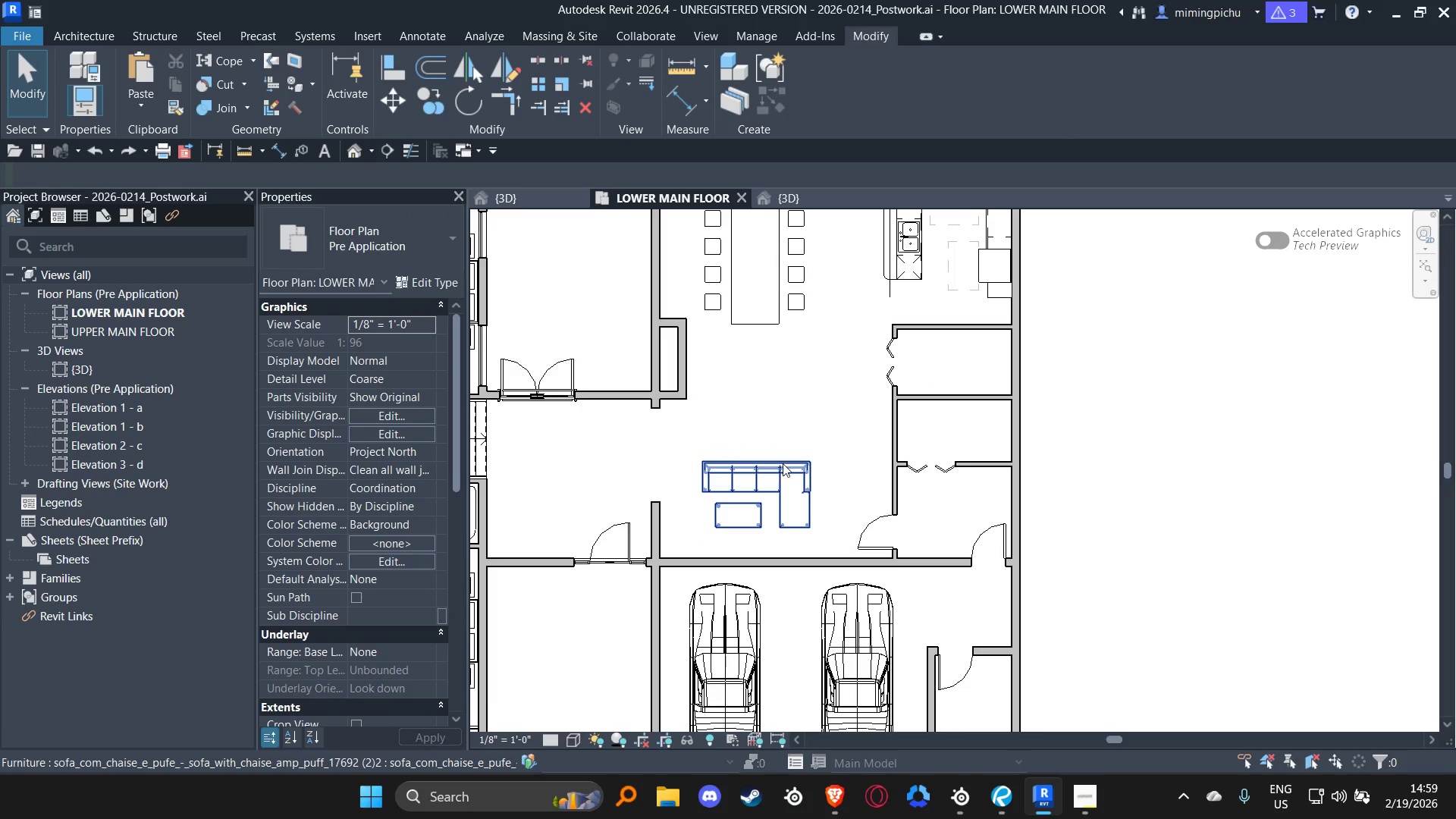 
key(R)
 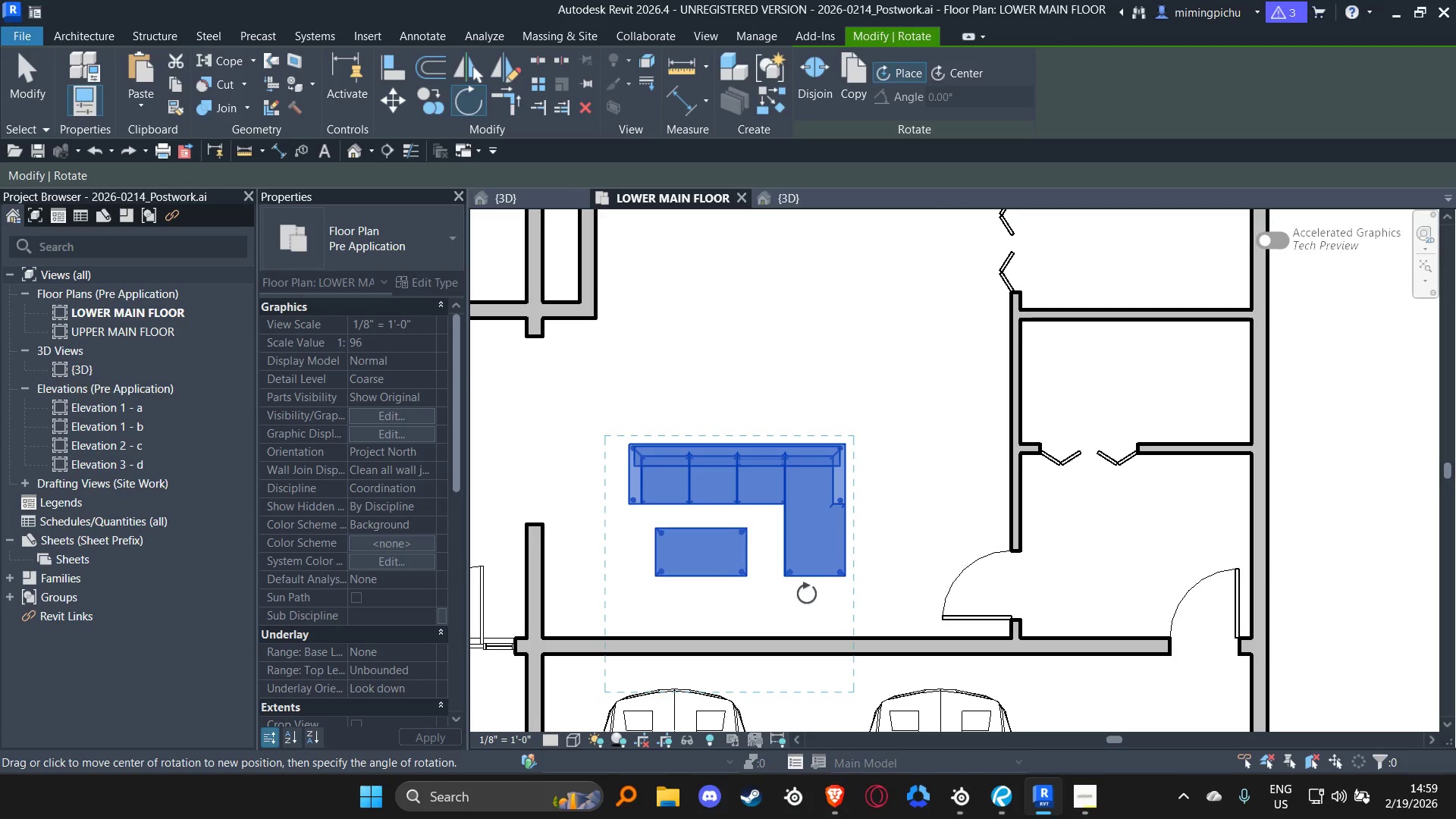 
scroll: coordinate [775, 479], scroll_direction: up, amount: 5.0
 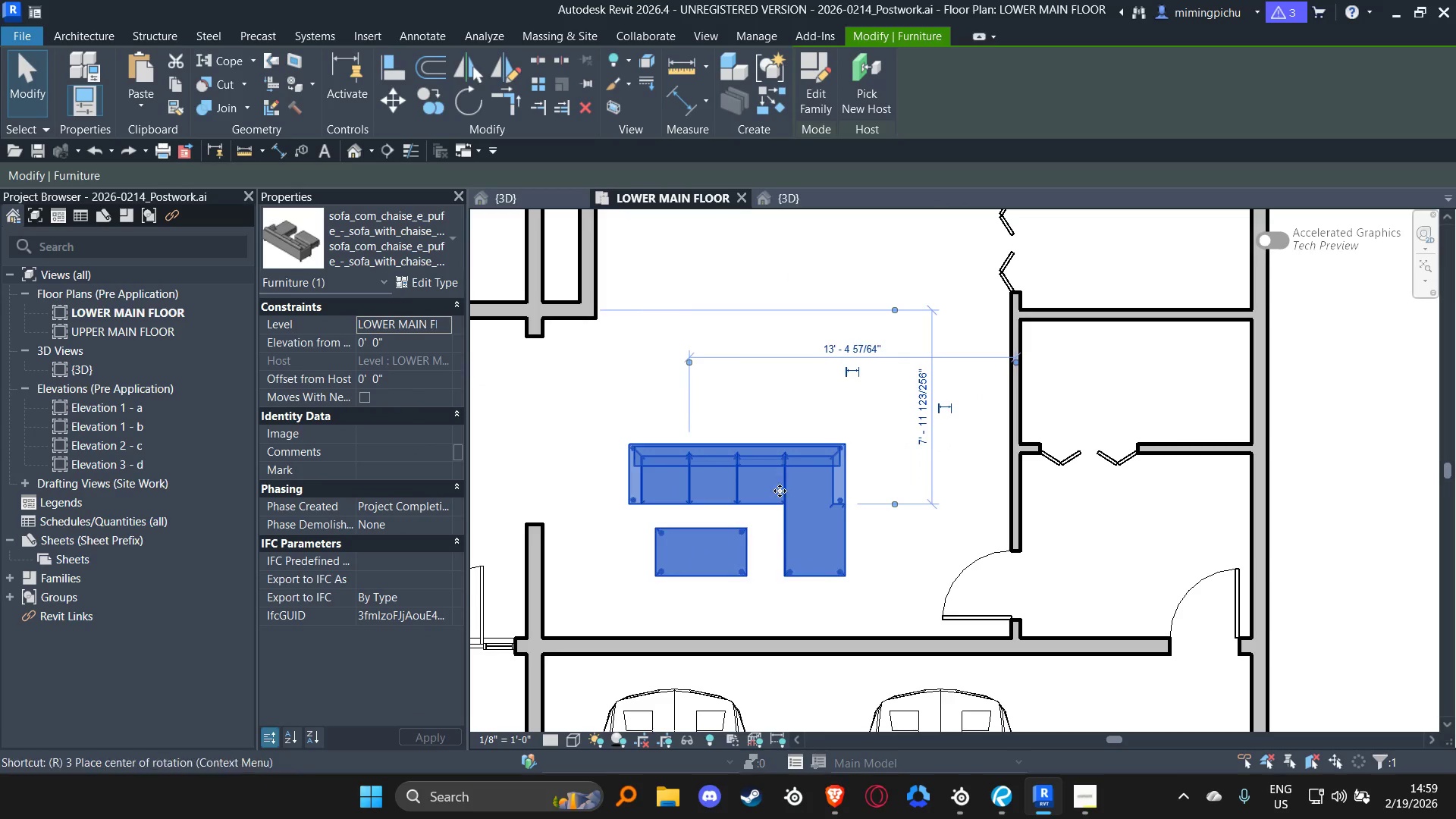 
left_click([814, 579])
 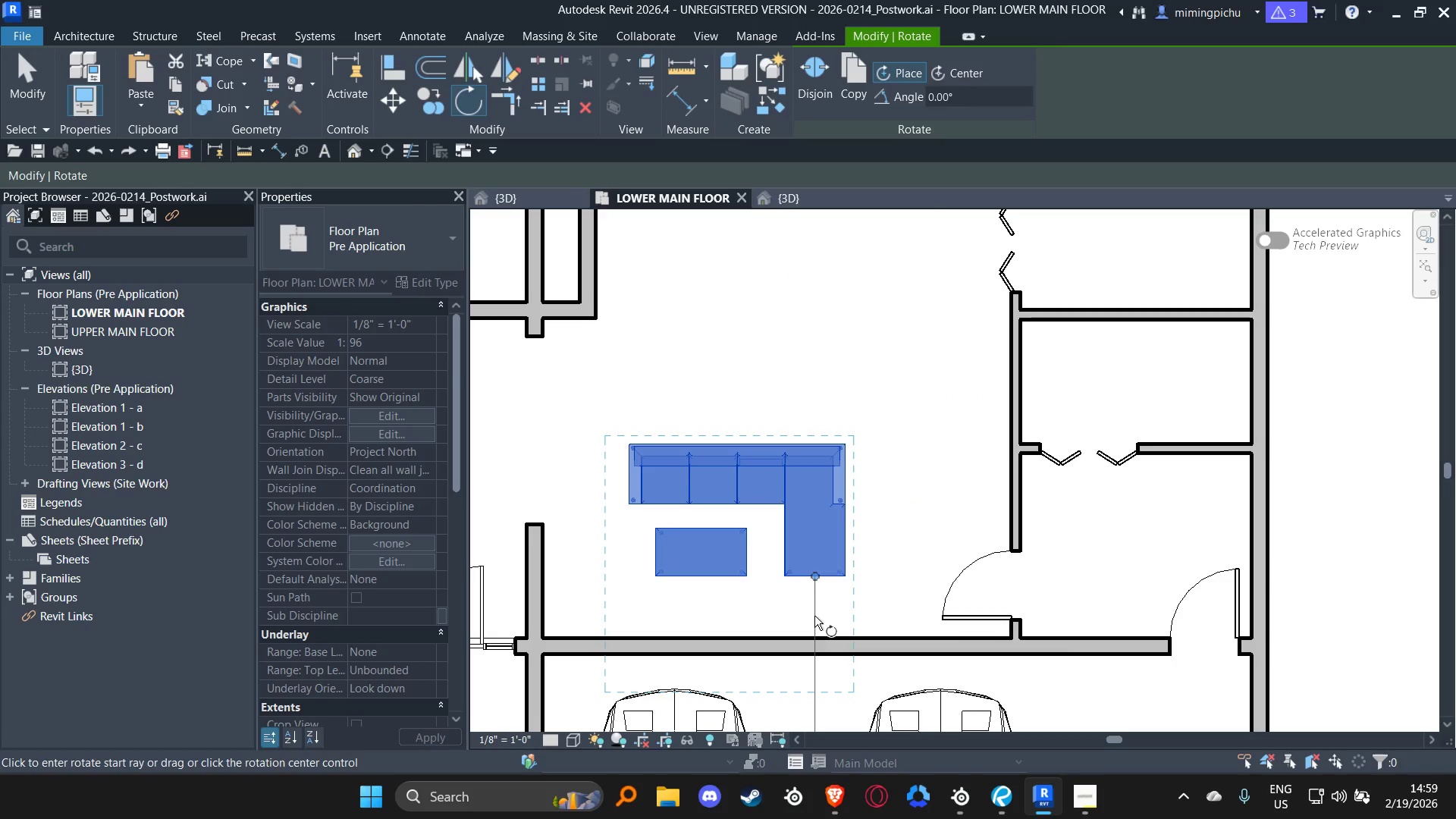 
left_click([814, 616])
 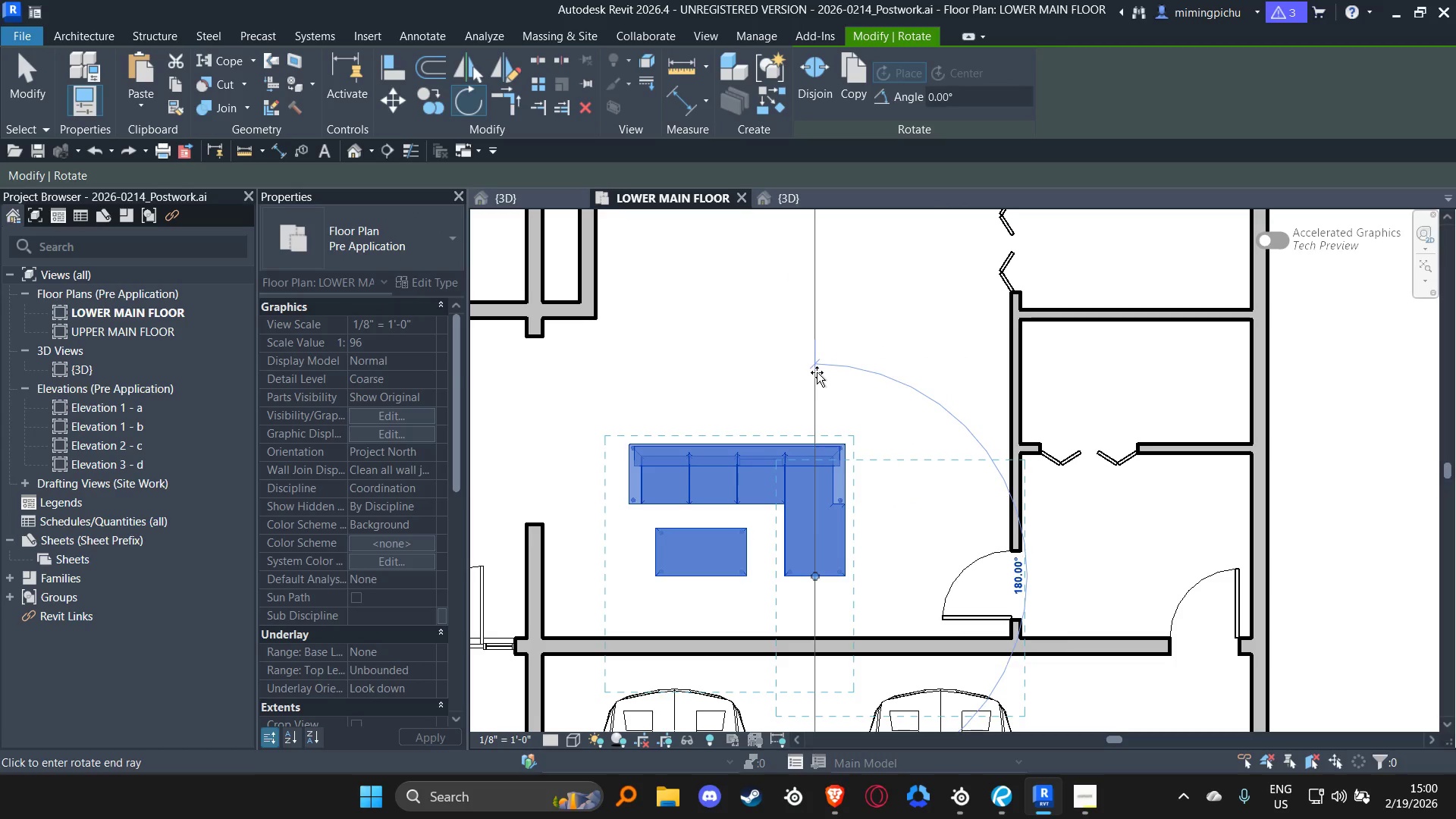 
left_click([817, 372])
 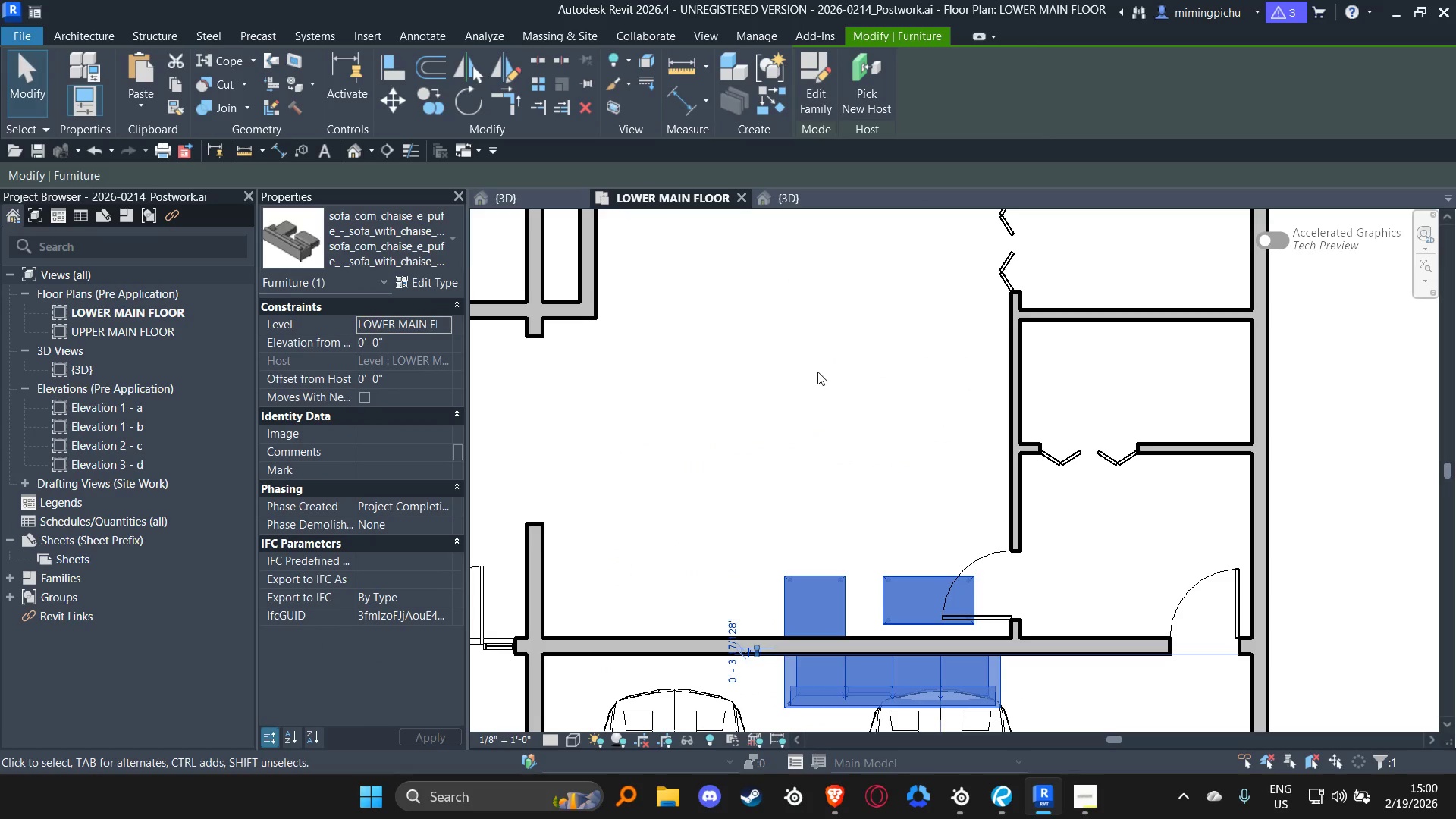 
scroll: coordinate [821, 398], scroll_direction: down, amount: 3.0
 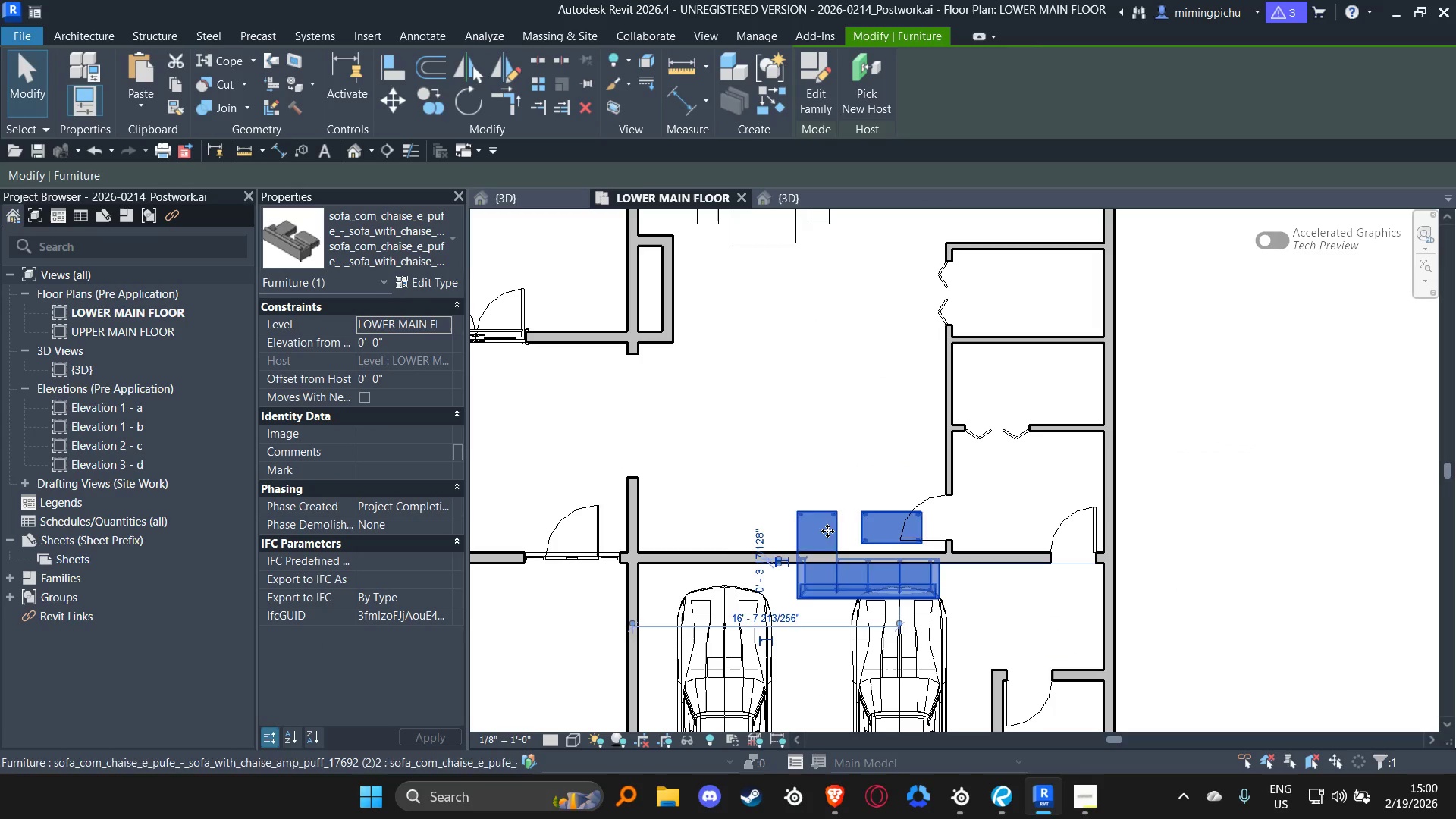 
left_click_drag(start_coordinate=[827, 529], to_coordinate=[752, 491])
 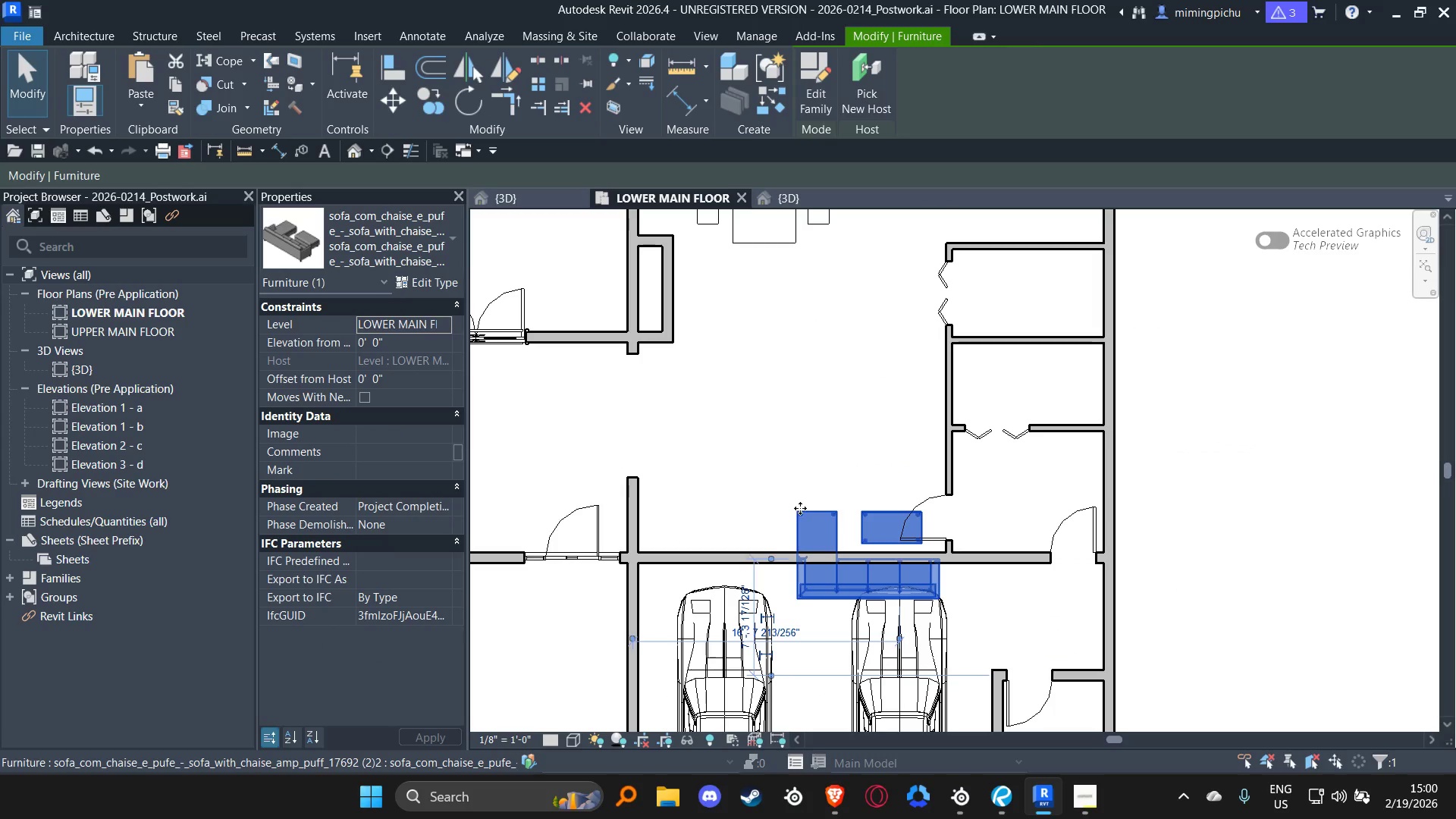 
left_click_drag(start_coordinate=[800, 508], to_coordinate=[652, 464])
 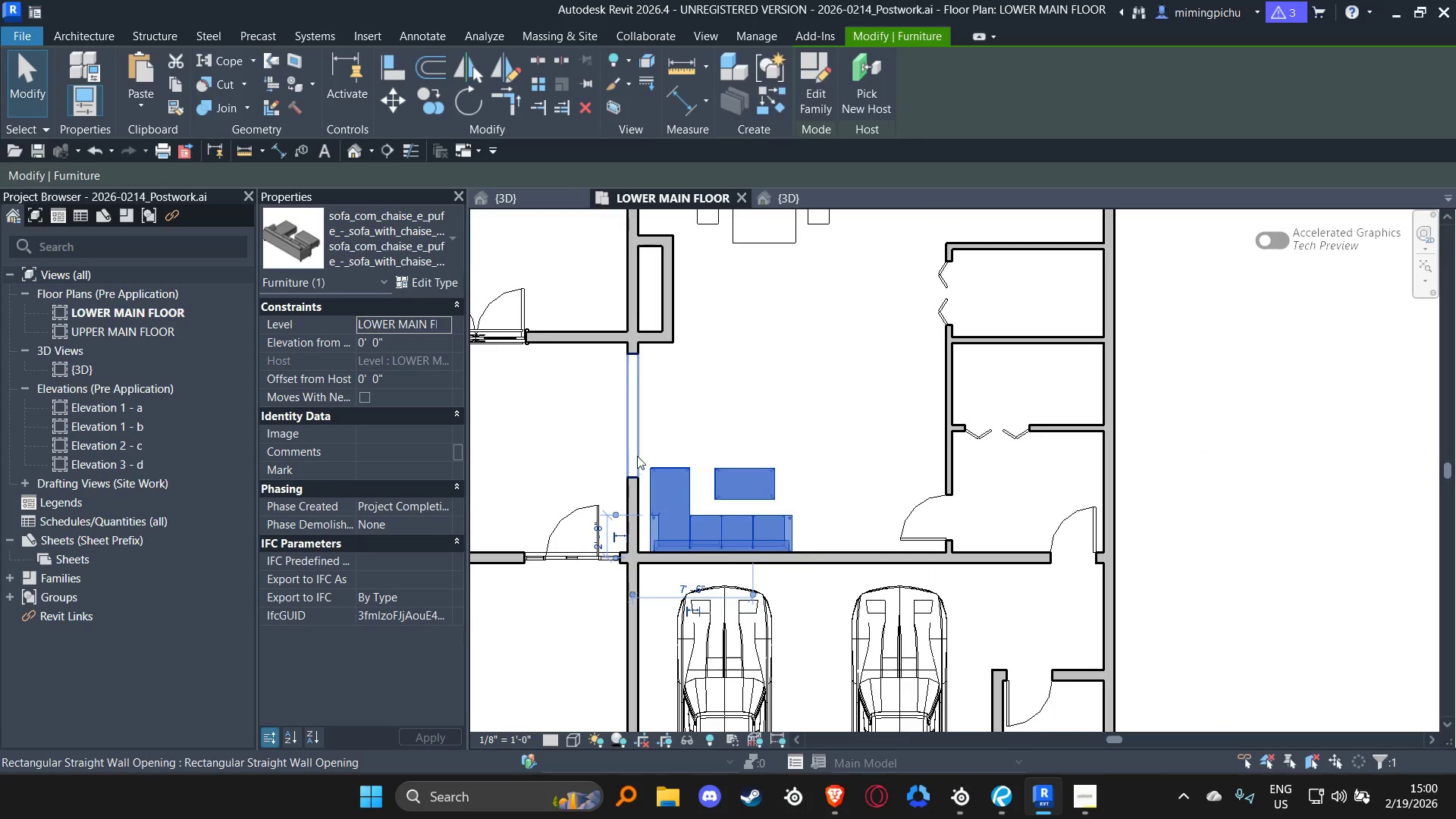 
left_click([637, 456])
 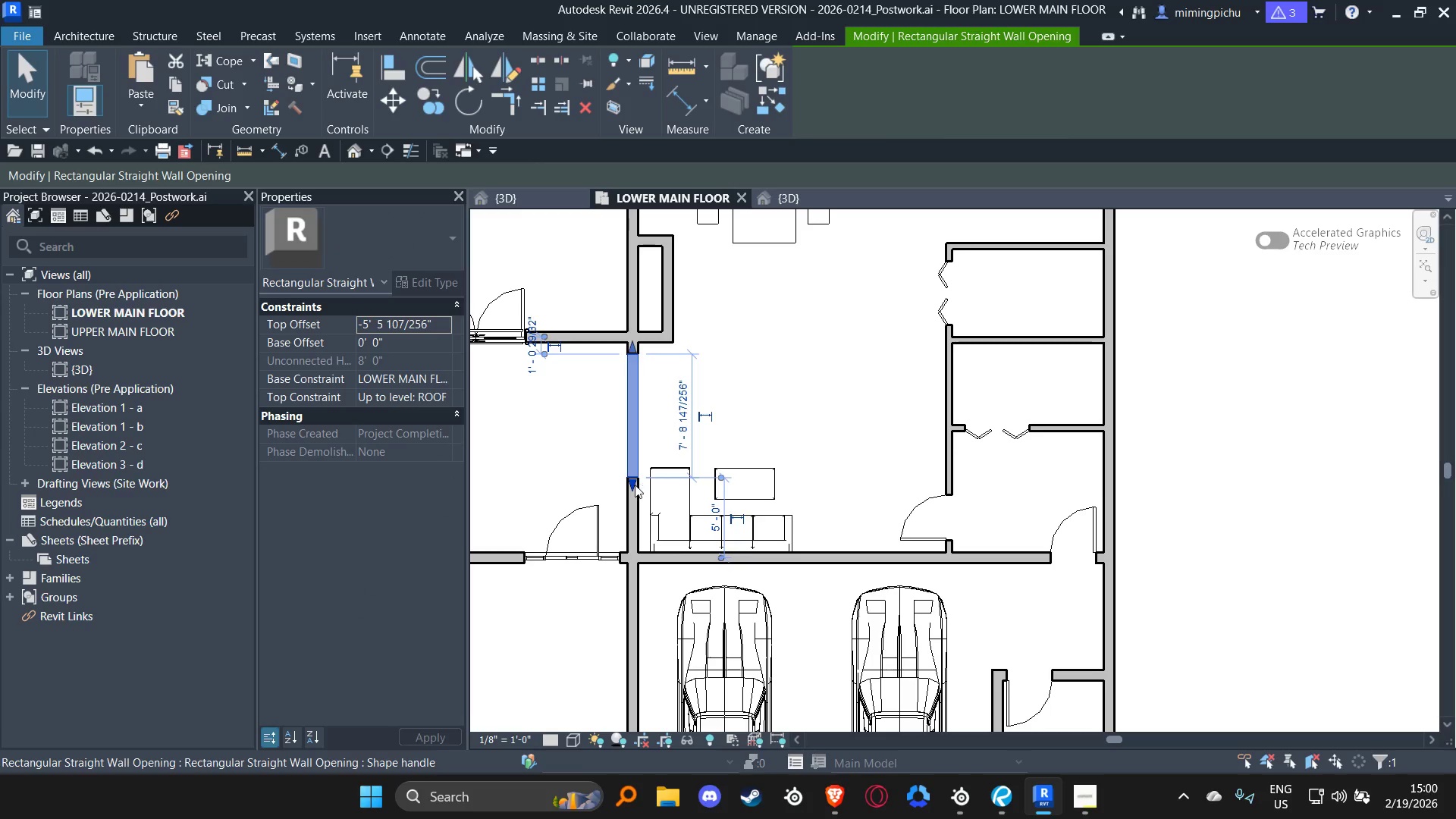 
left_click_drag(start_coordinate=[634, 485], to_coordinate=[636, 443])
 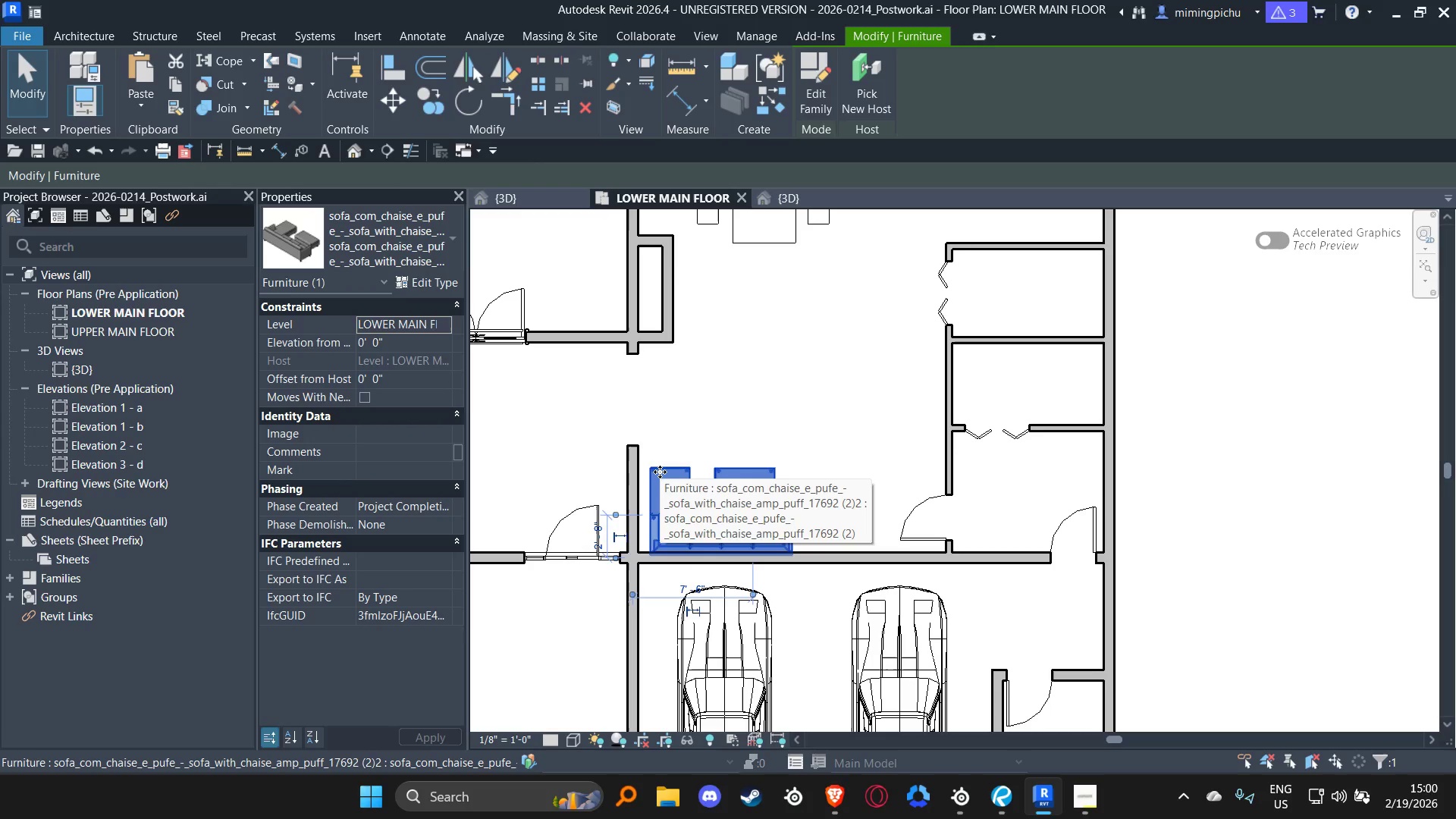 
key(ArrowLeft)
 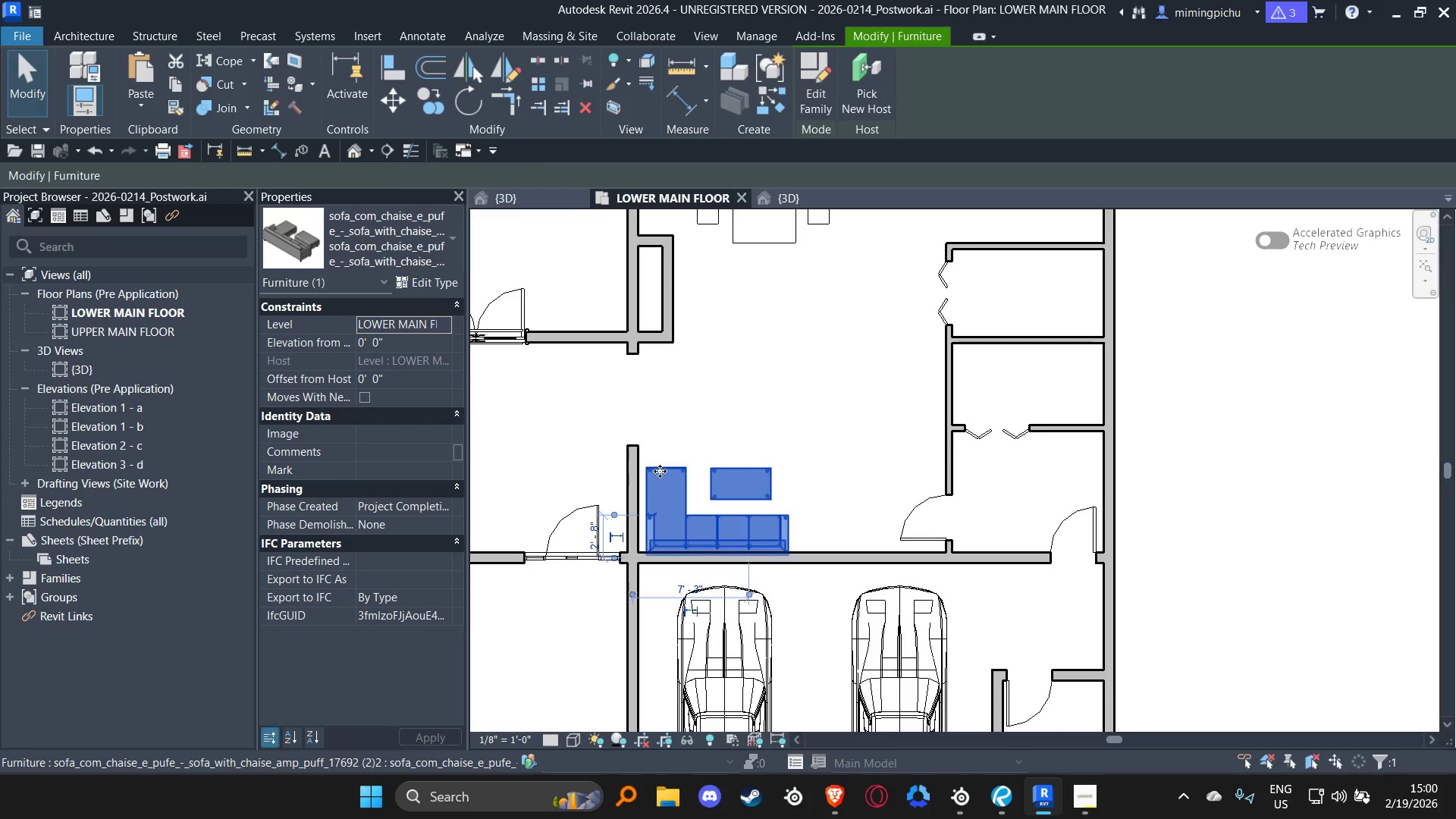 
key(ArrowUp)
 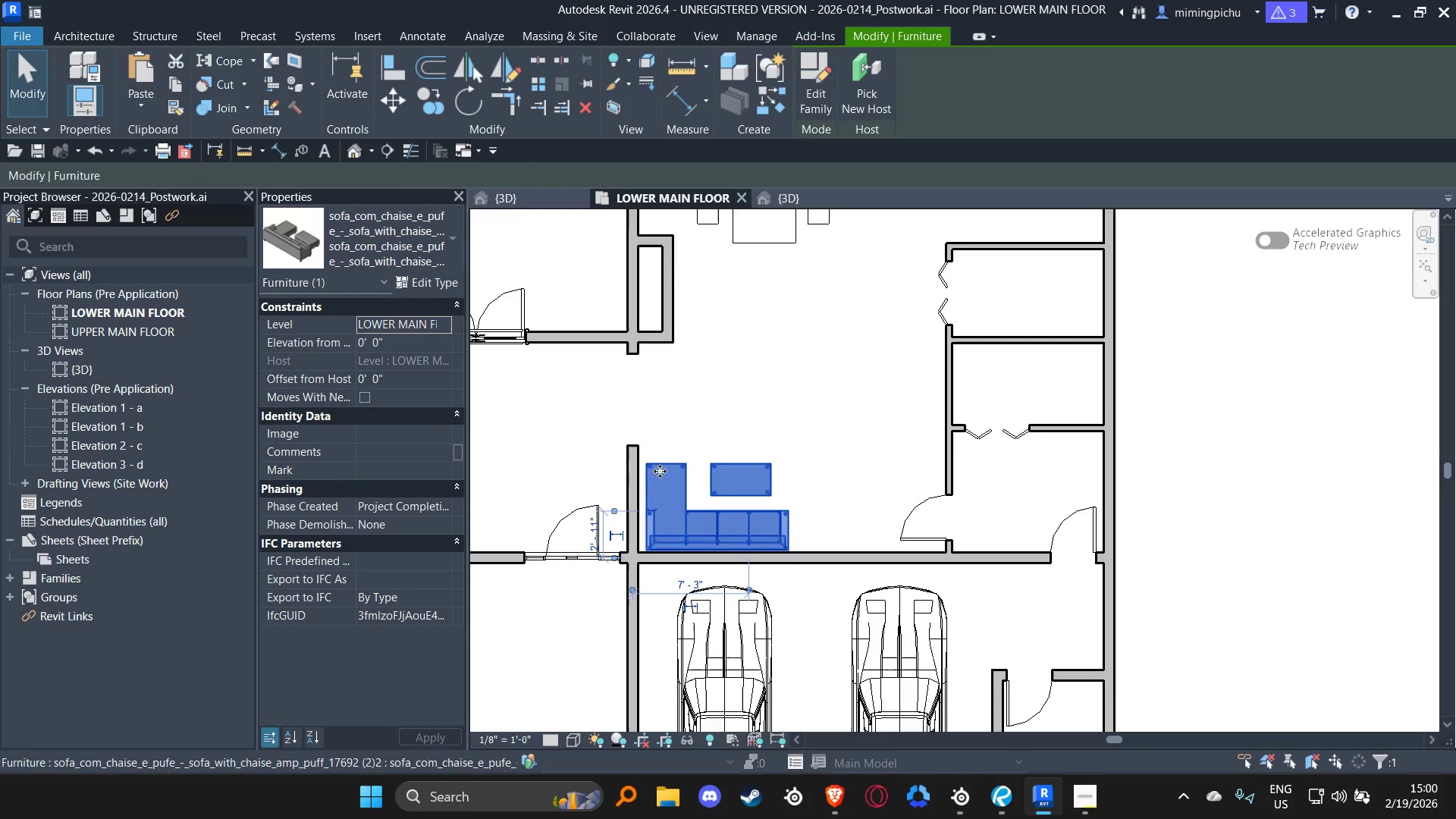 
key(ArrowLeft)
 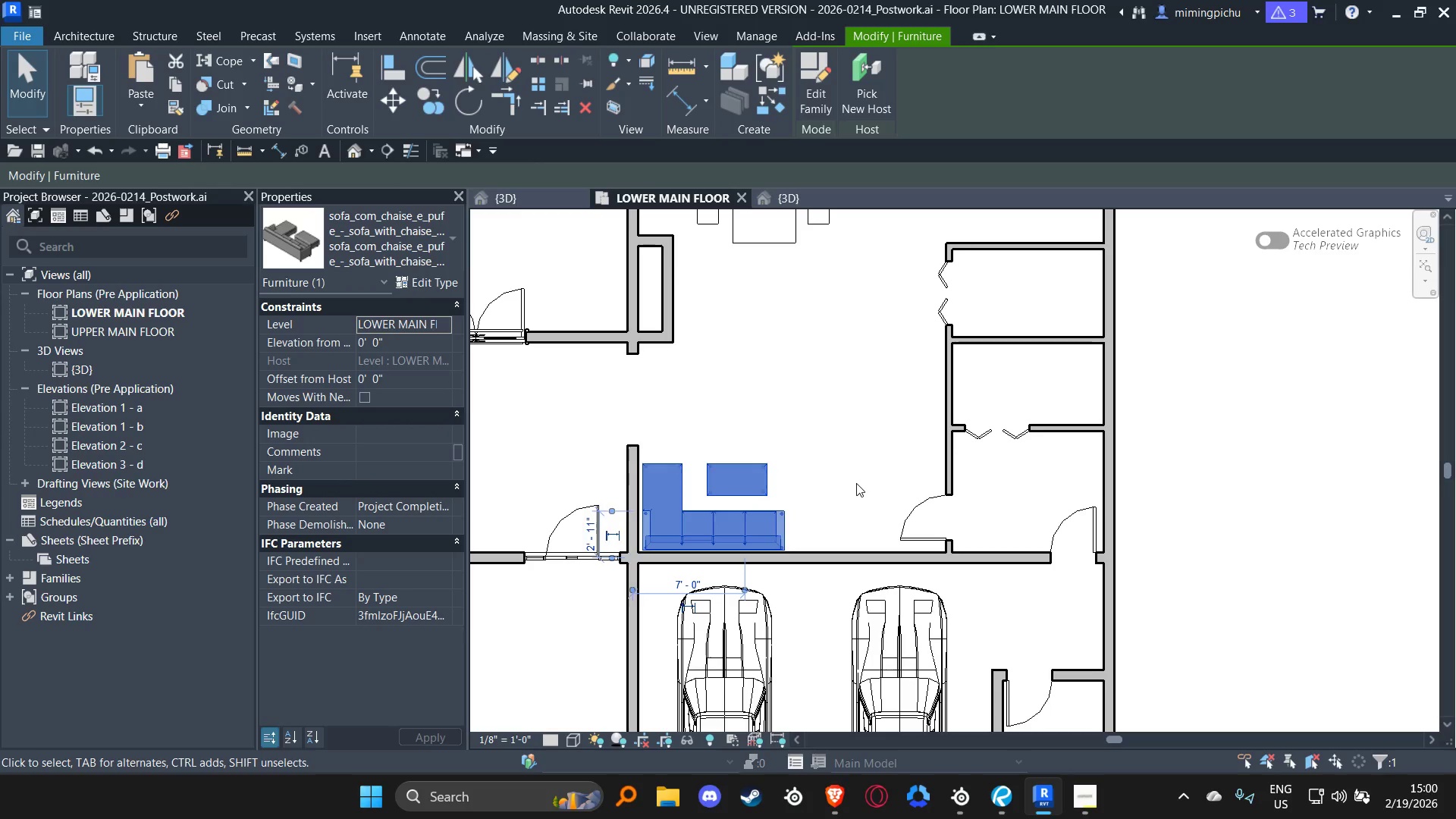 
left_click([856, 483])
 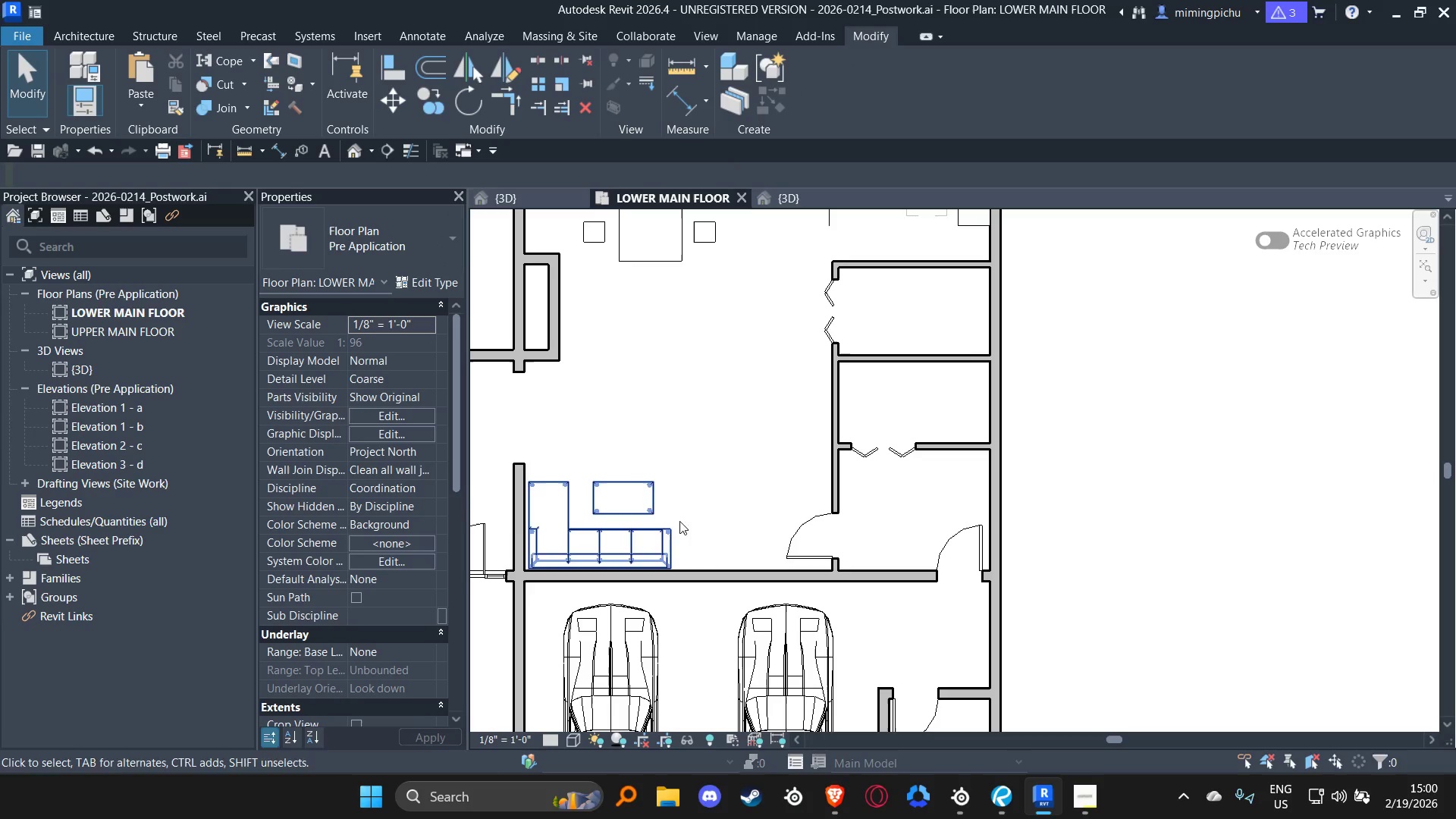 
left_click([661, 534])
 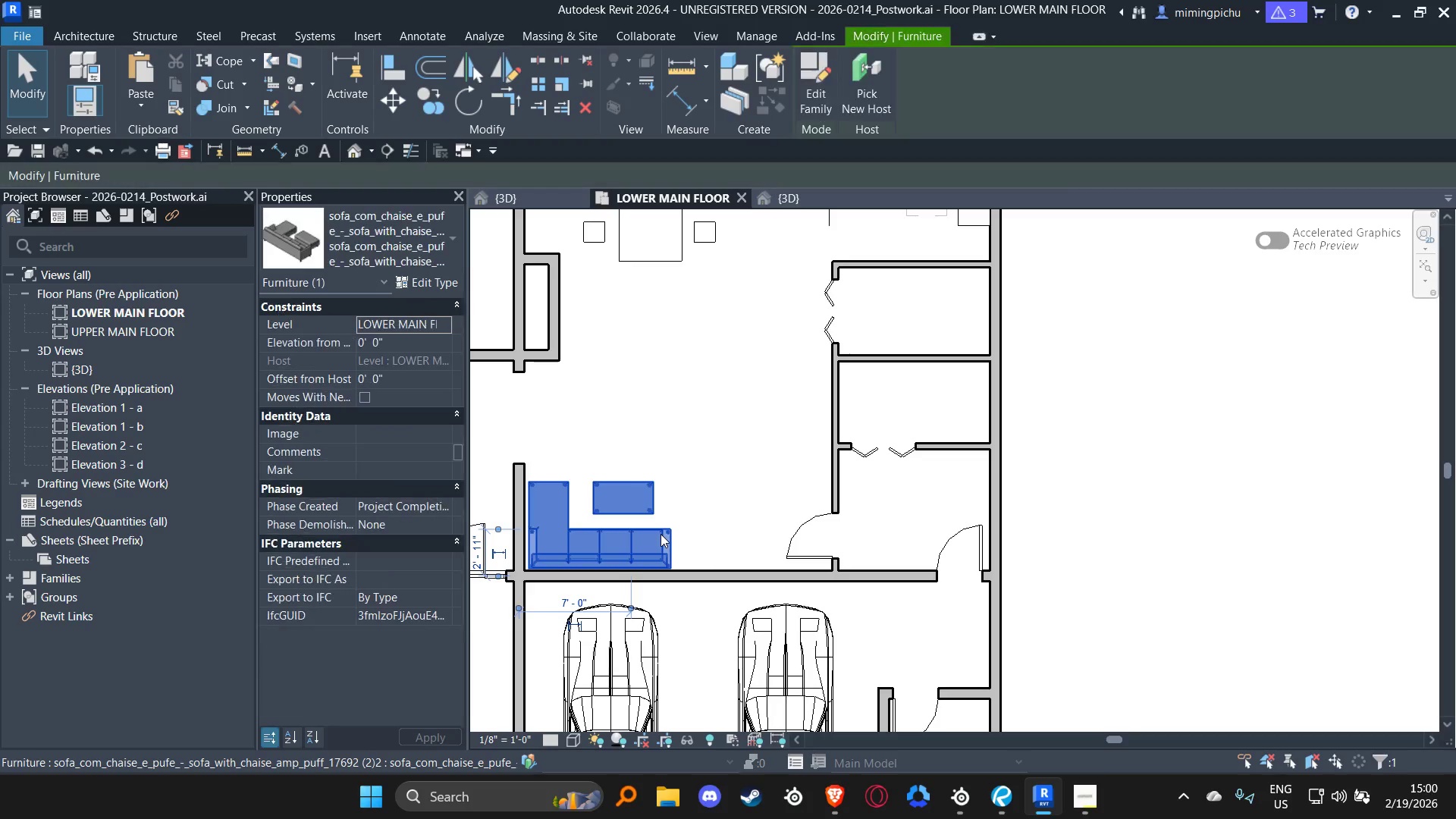 
type(cc)
 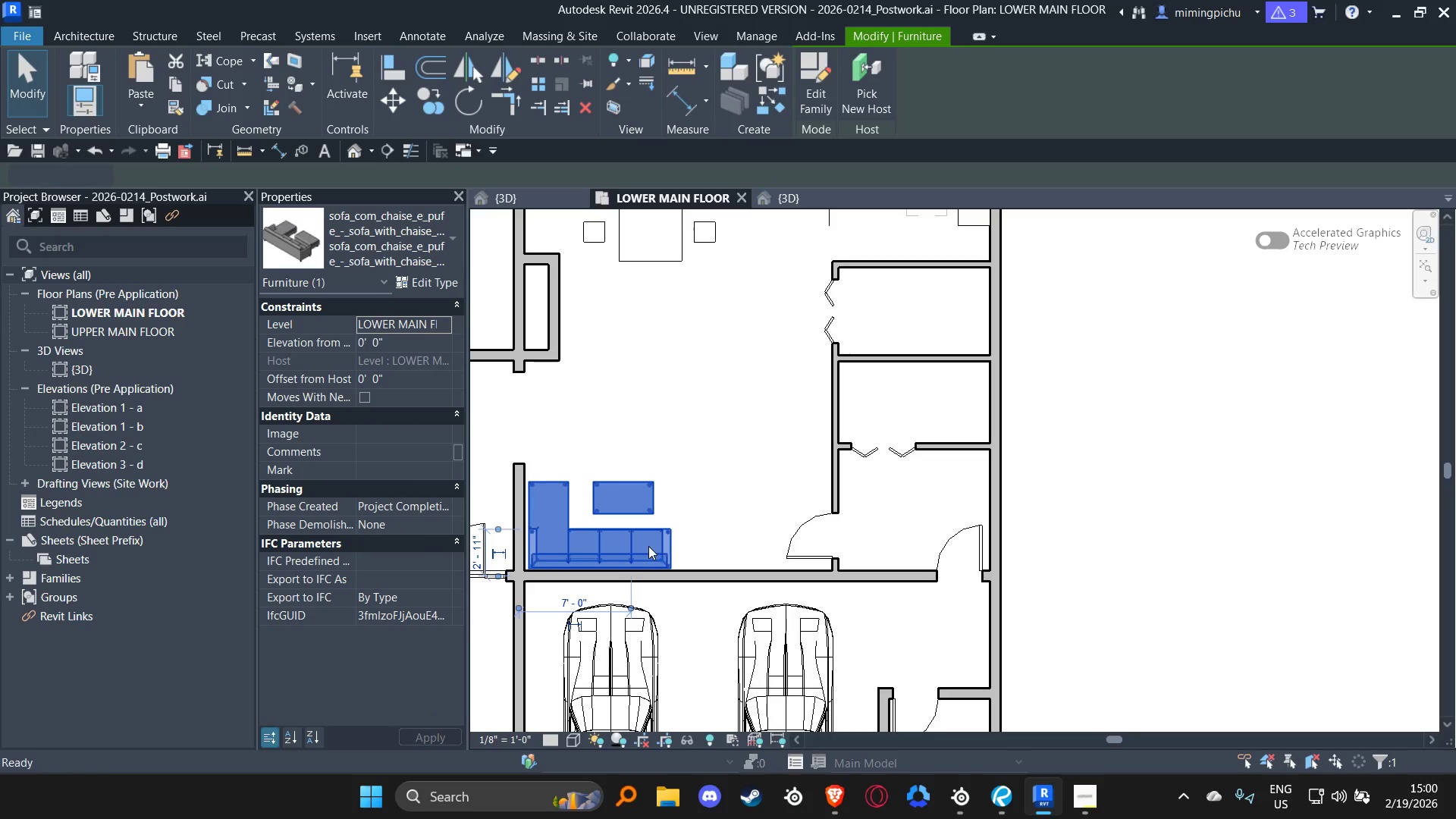 
left_click_drag(start_coordinate=[648, 546], to_coordinate=[654, 541])
 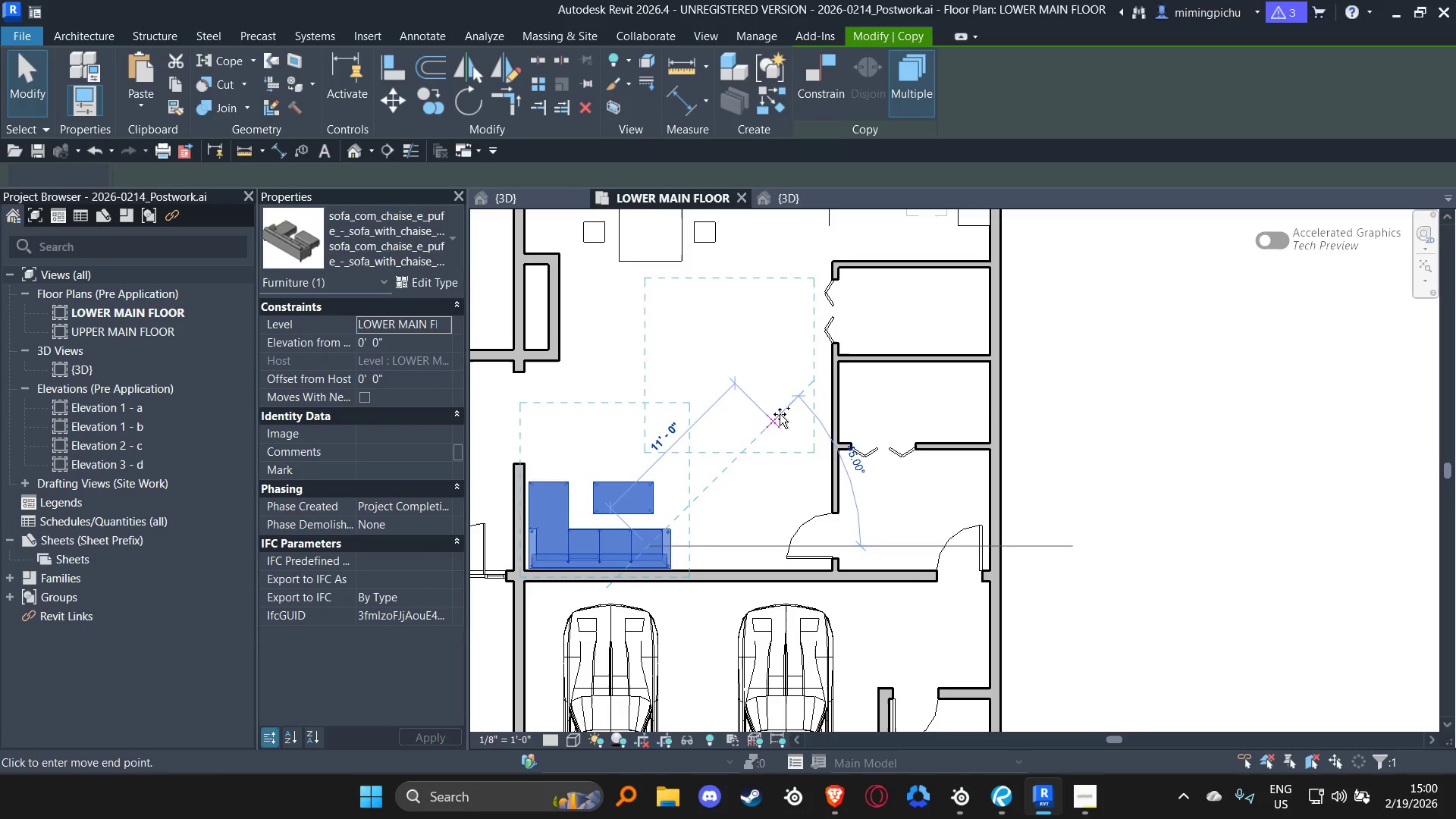 
triple_click([781, 413])
 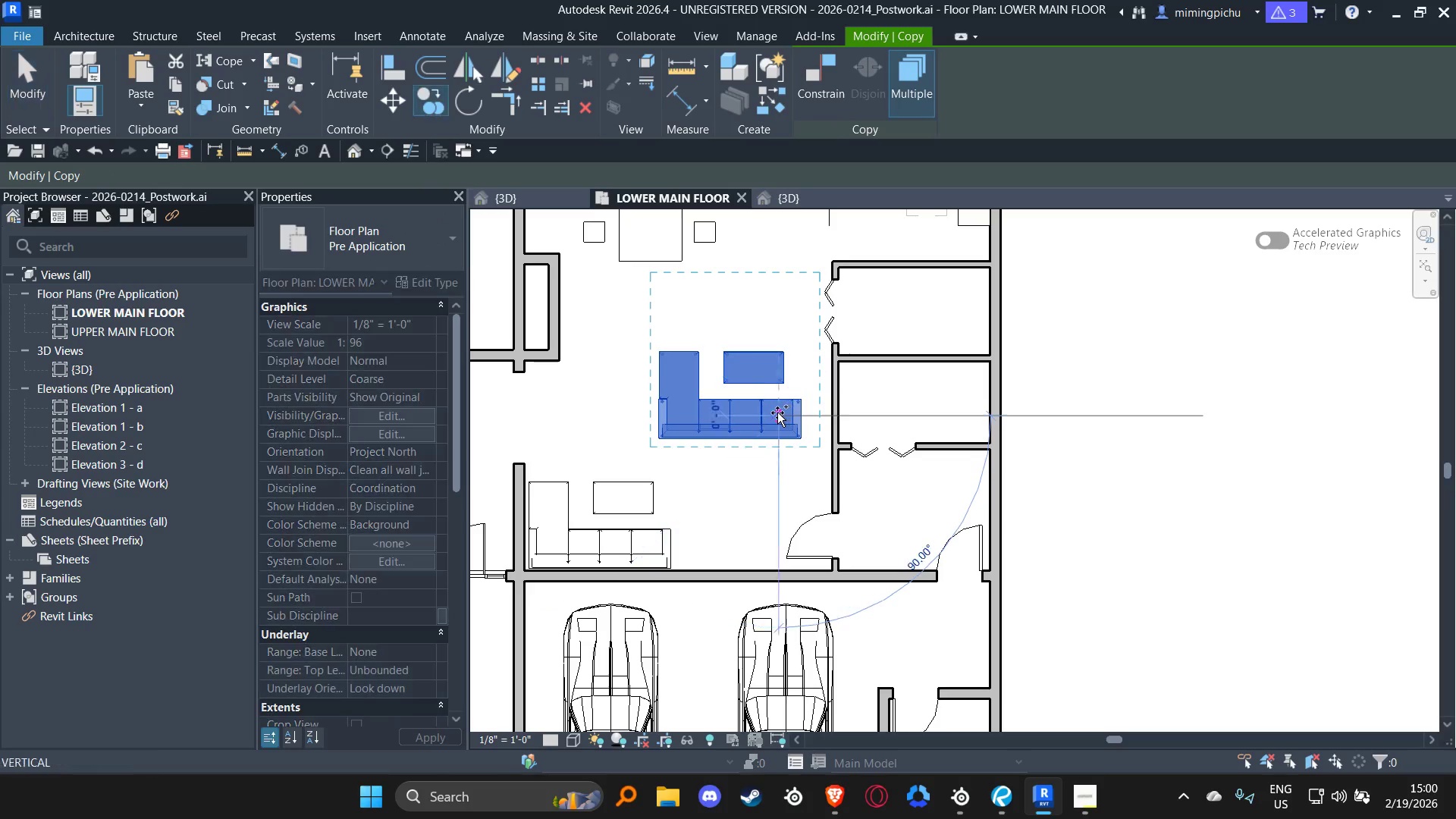 
key(Escape)
type(rr)
 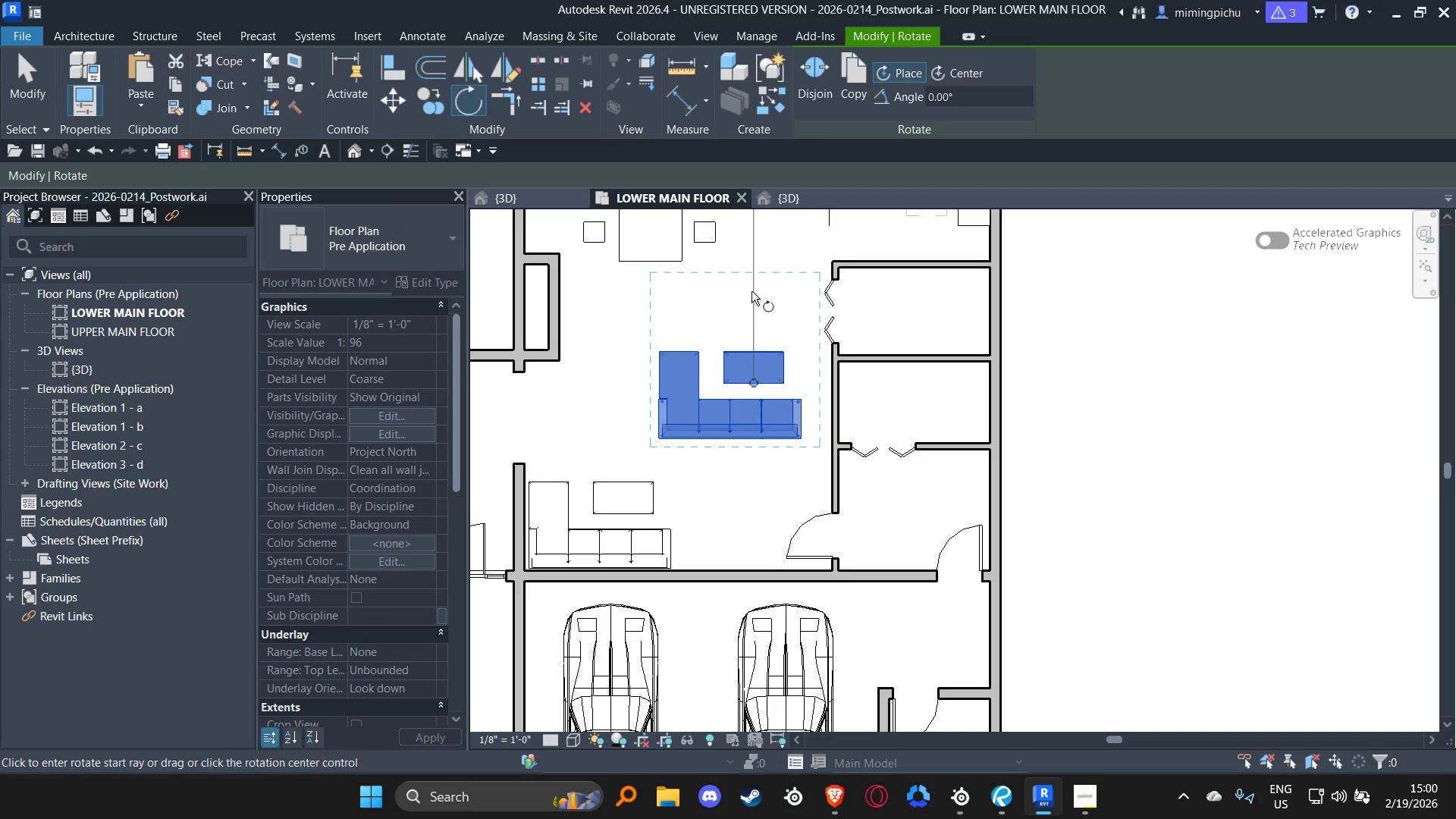 
left_click([751, 289])
 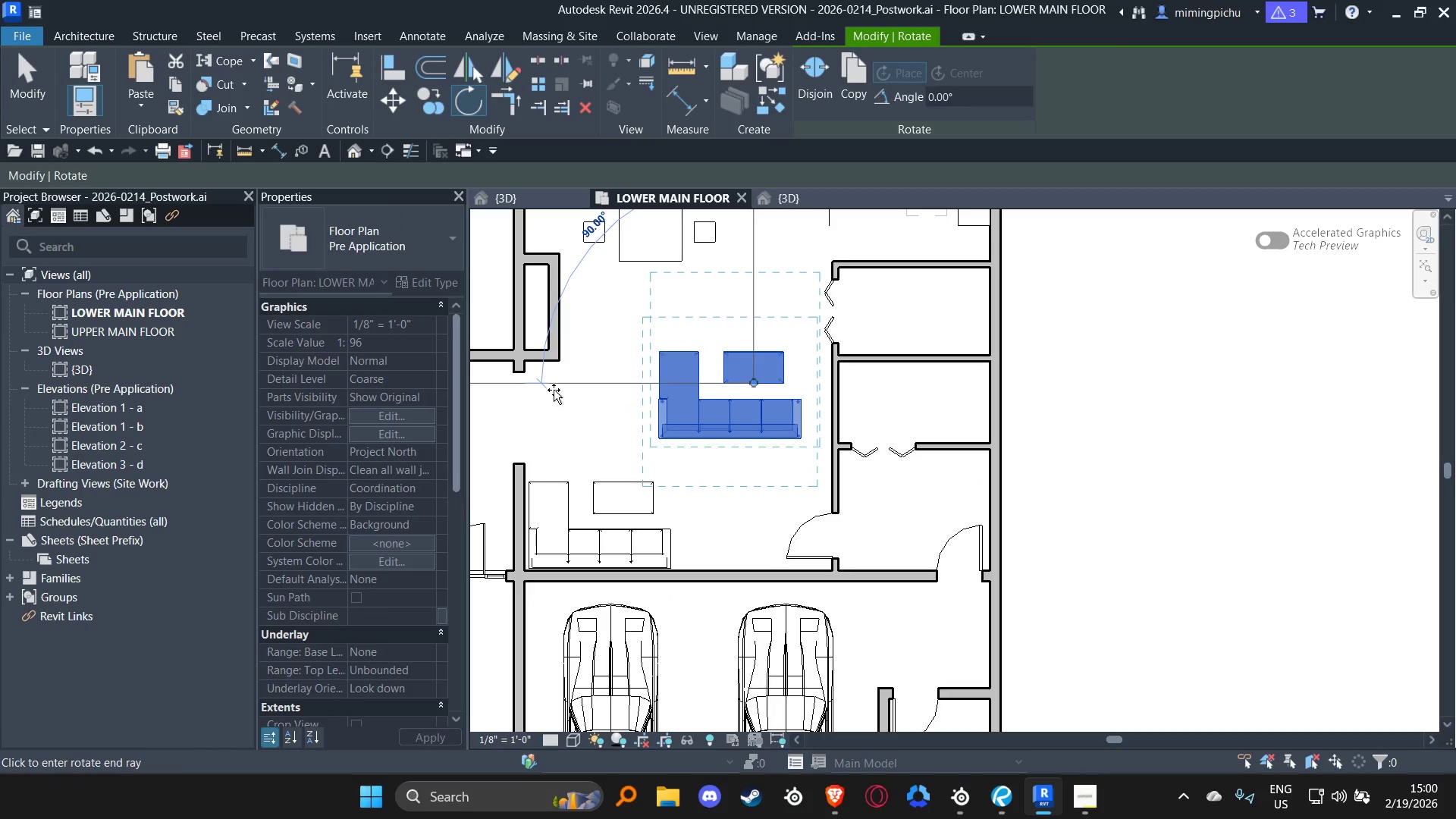 
left_click([551, 390])
 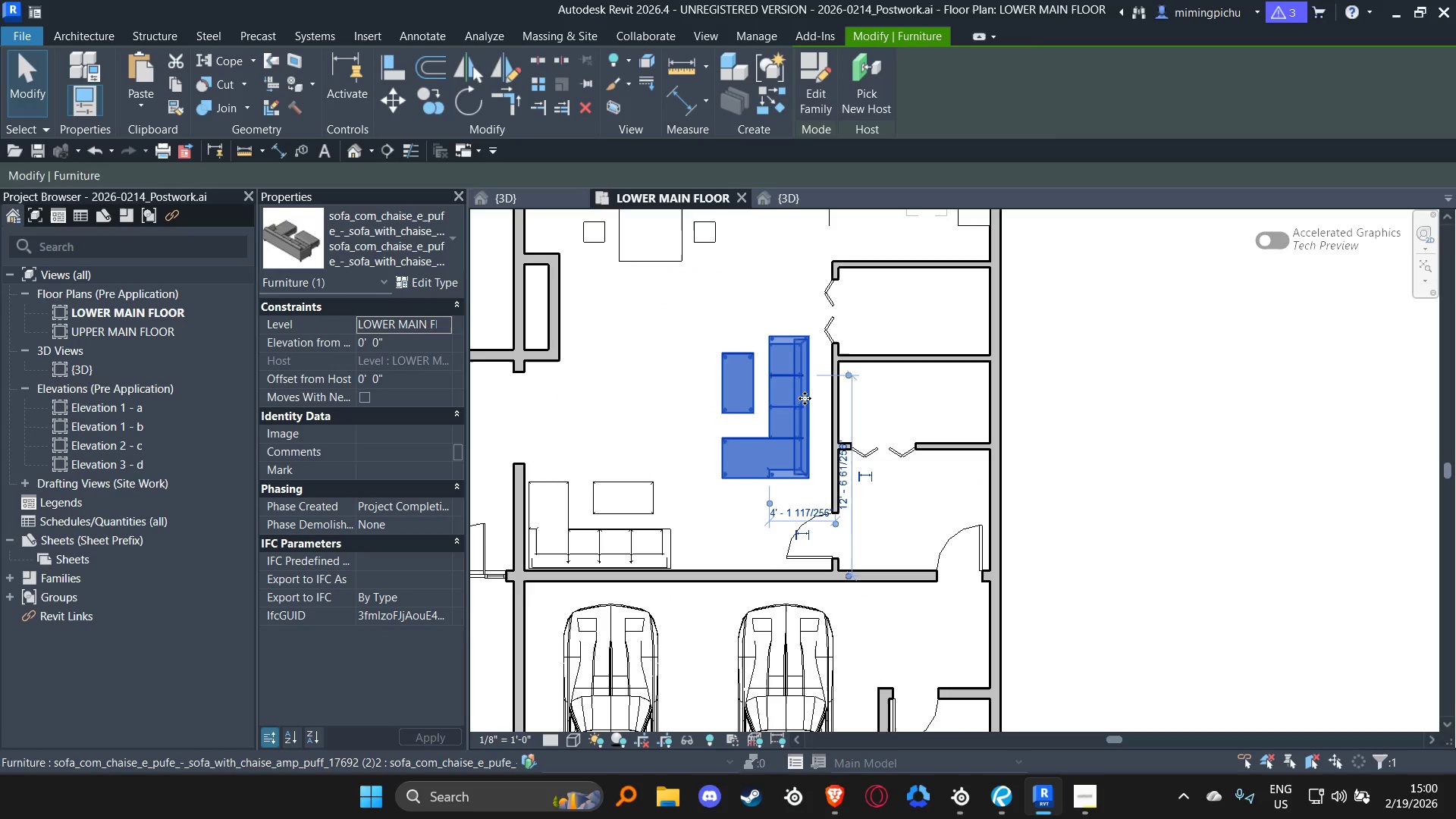 
left_click_drag(start_coordinate=[804, 398], to_coordinate=[824, 425])
 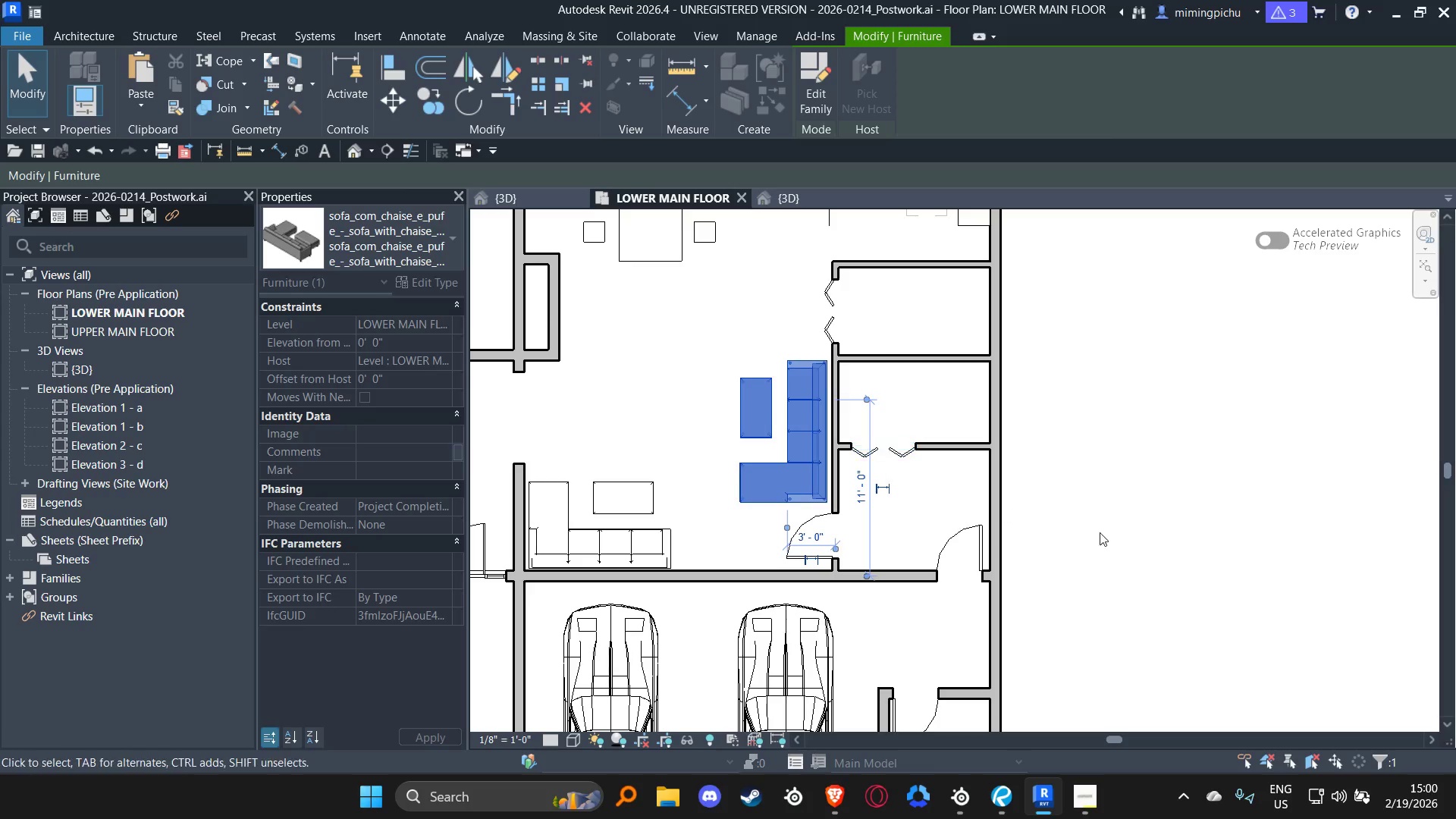 
left_click([1112, 533])
 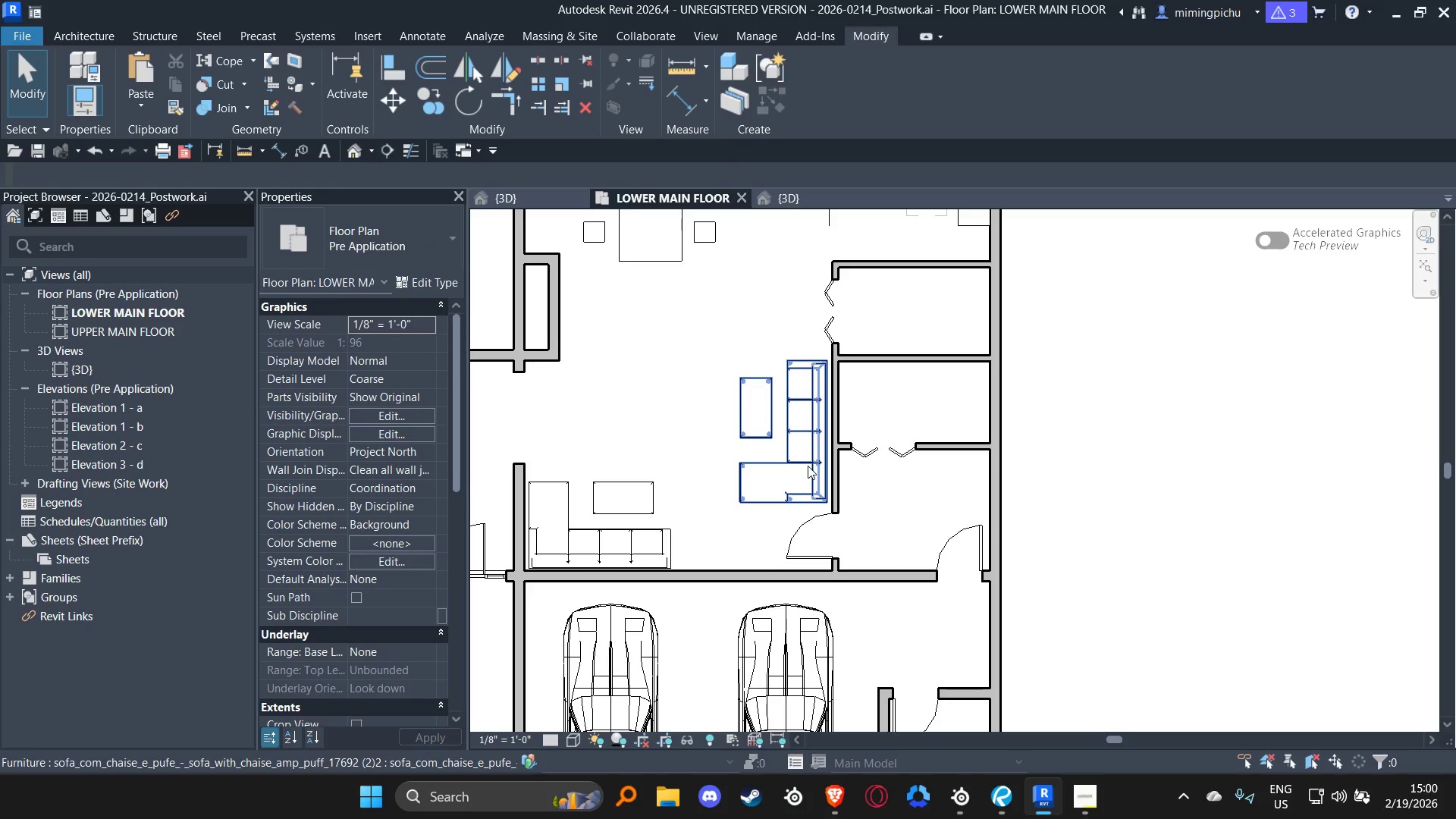 
left_click([808, 464])
 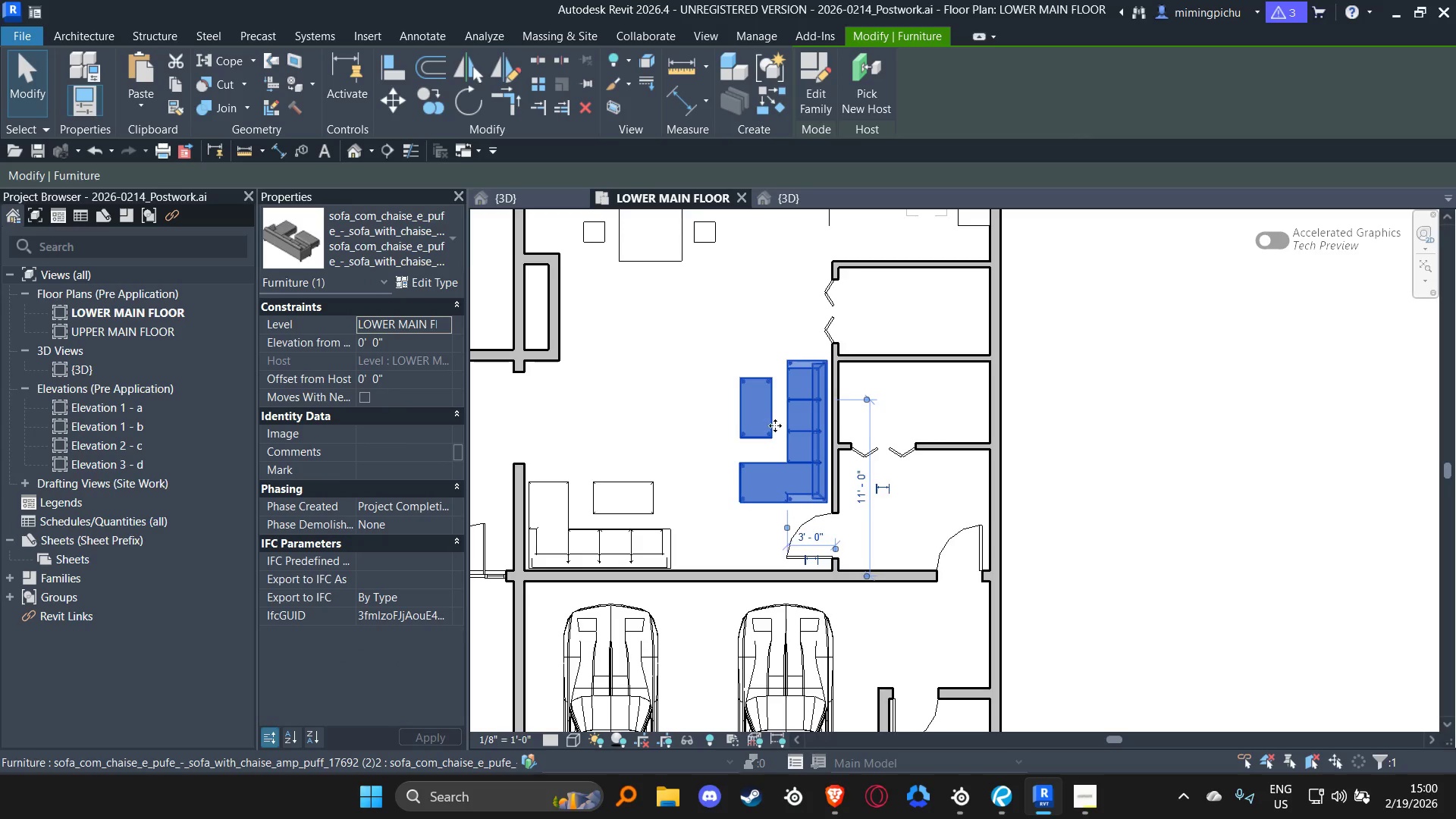 
scroll: coordinate [775, 422], scroll_direction: up, amount: 3.0
 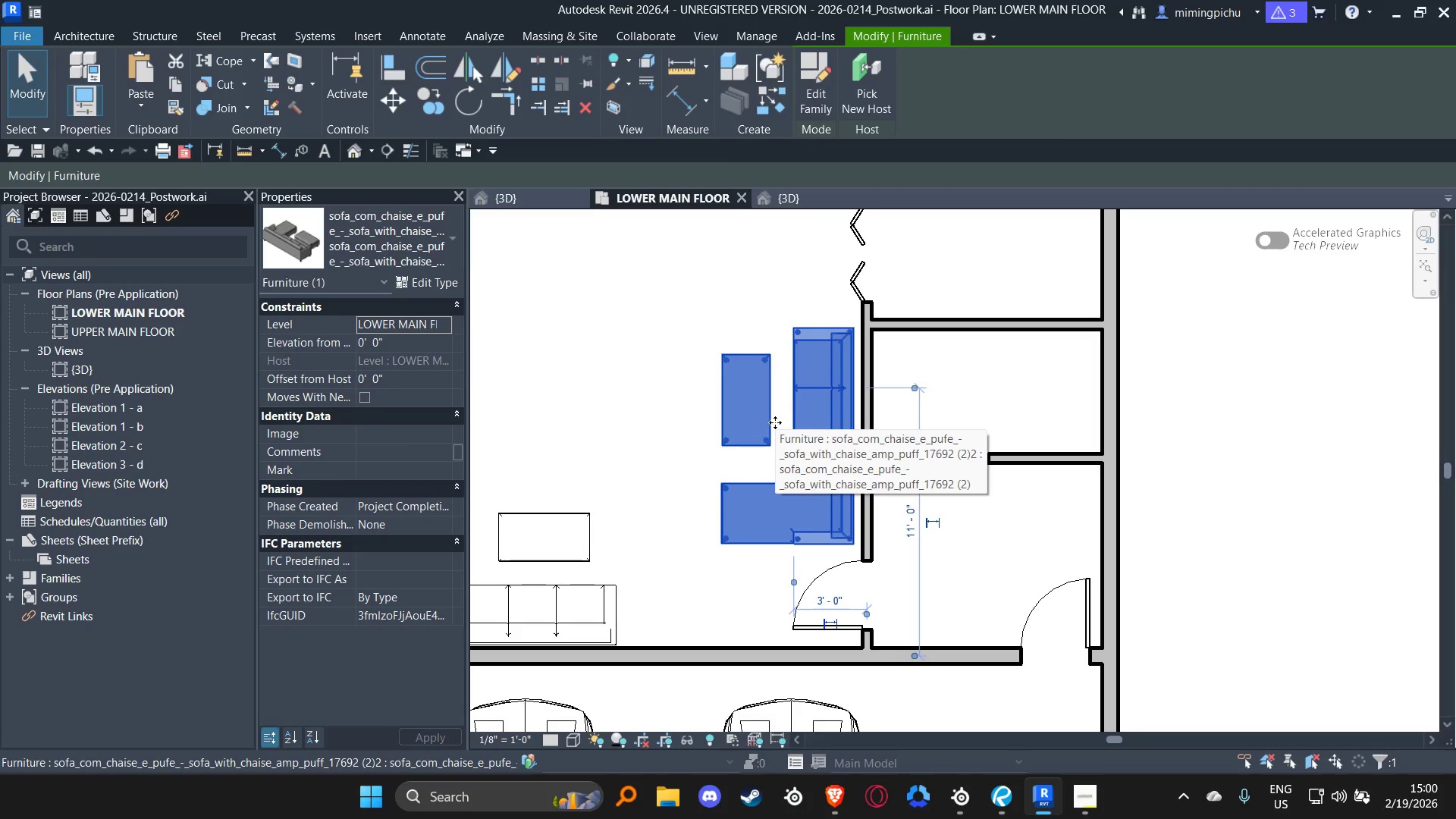 
type(dm)
 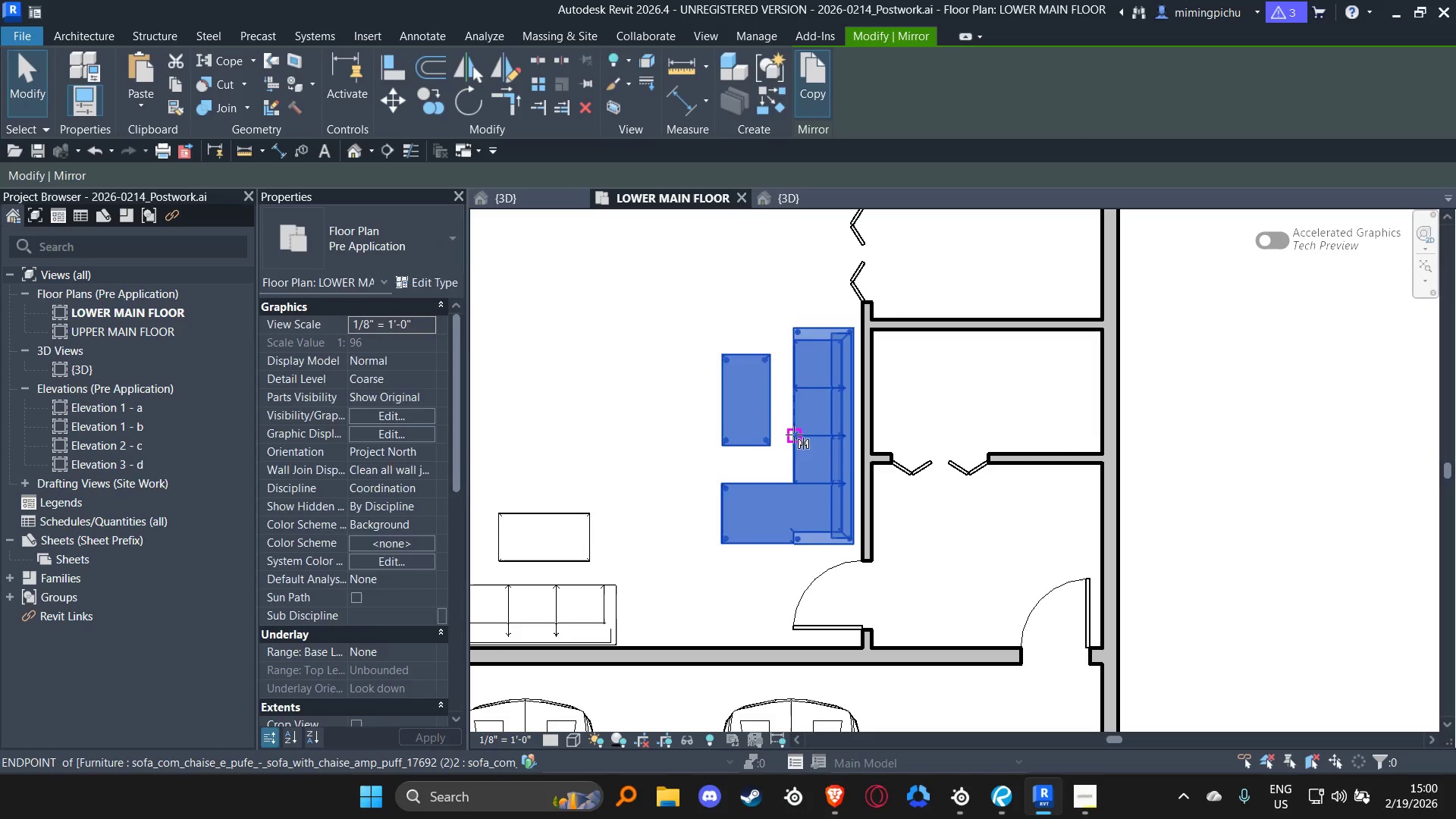 
left_click([794, 435])
 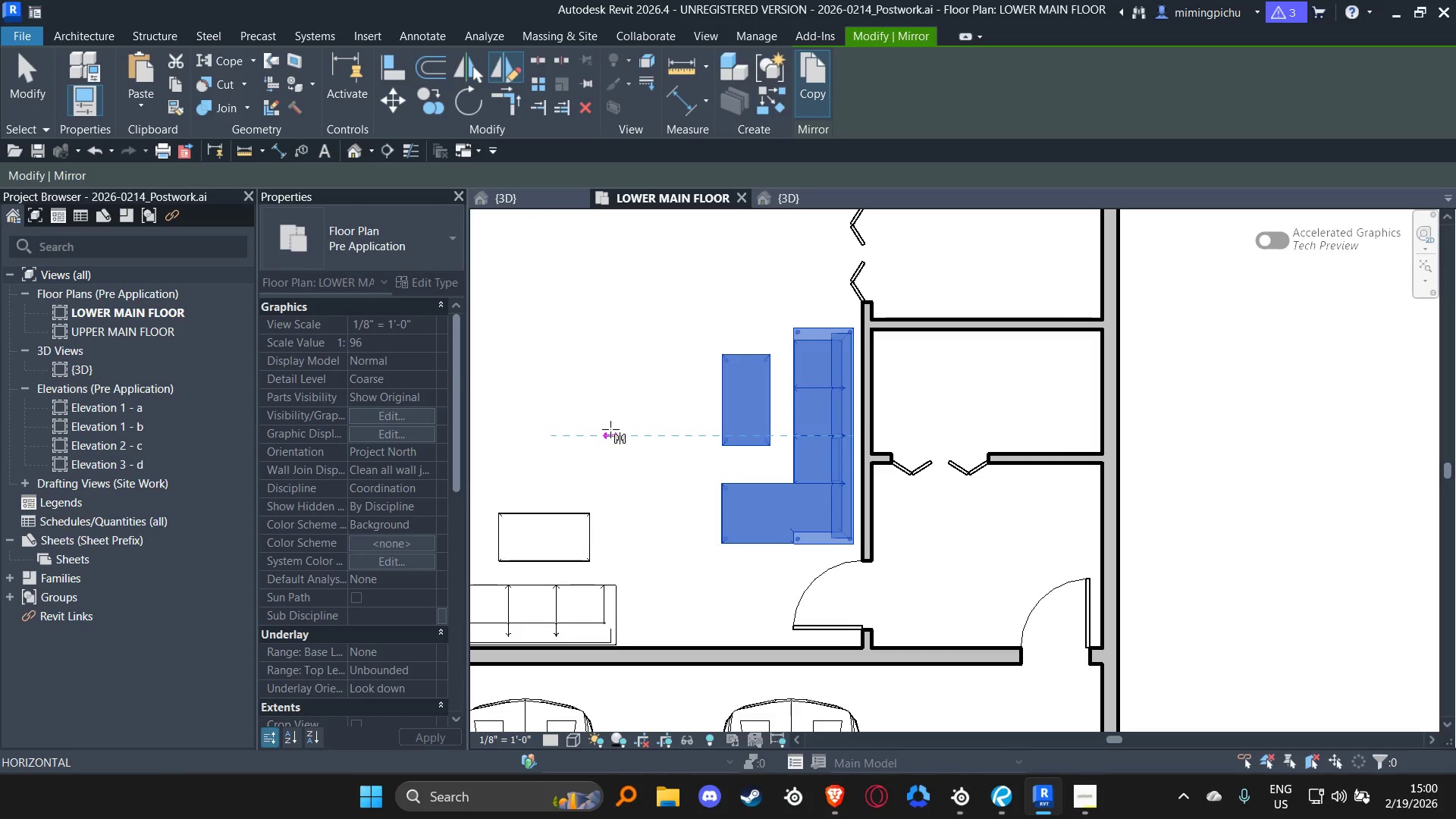 
left_click([610, 429])
 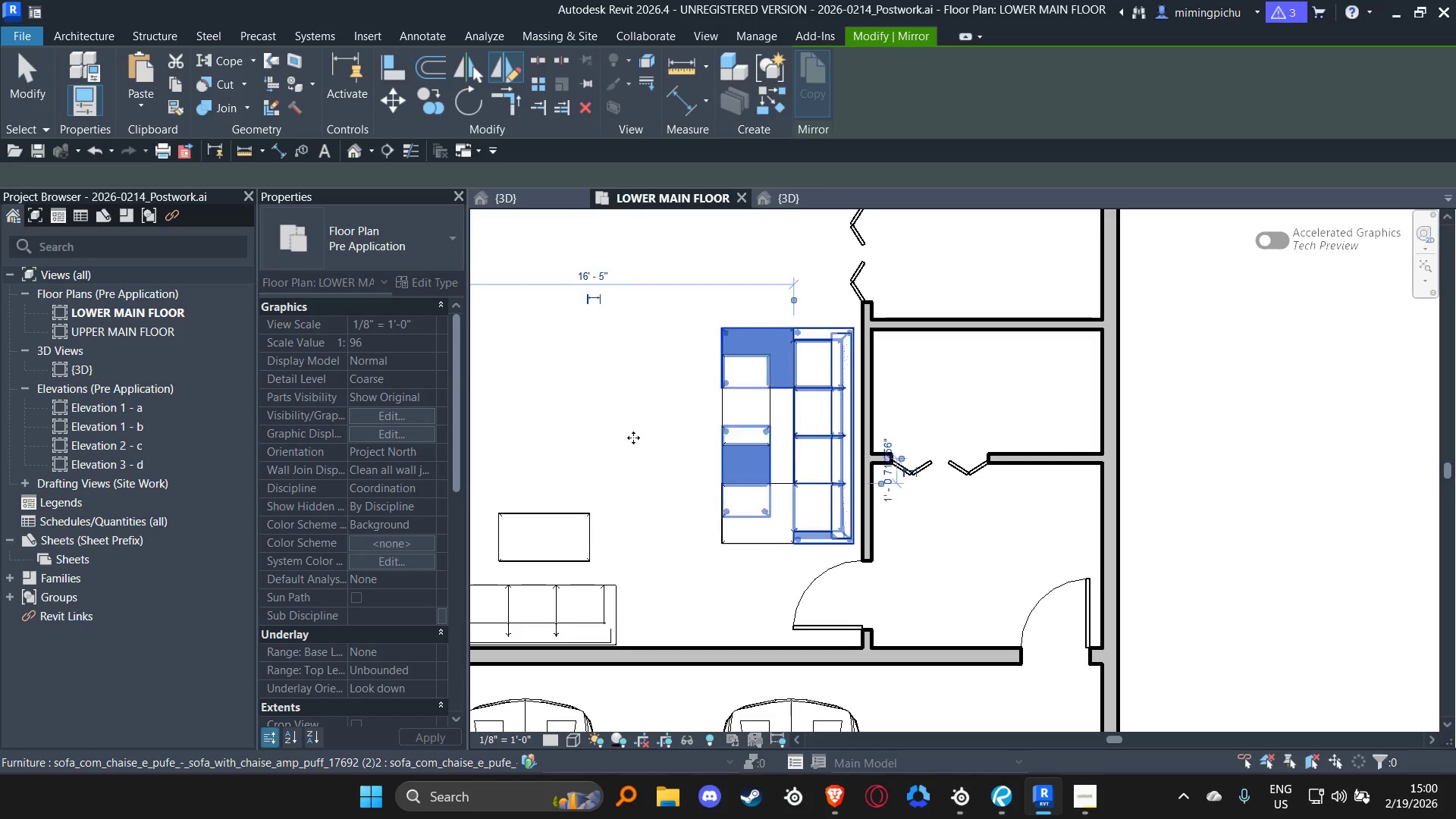 
key(Escape)
 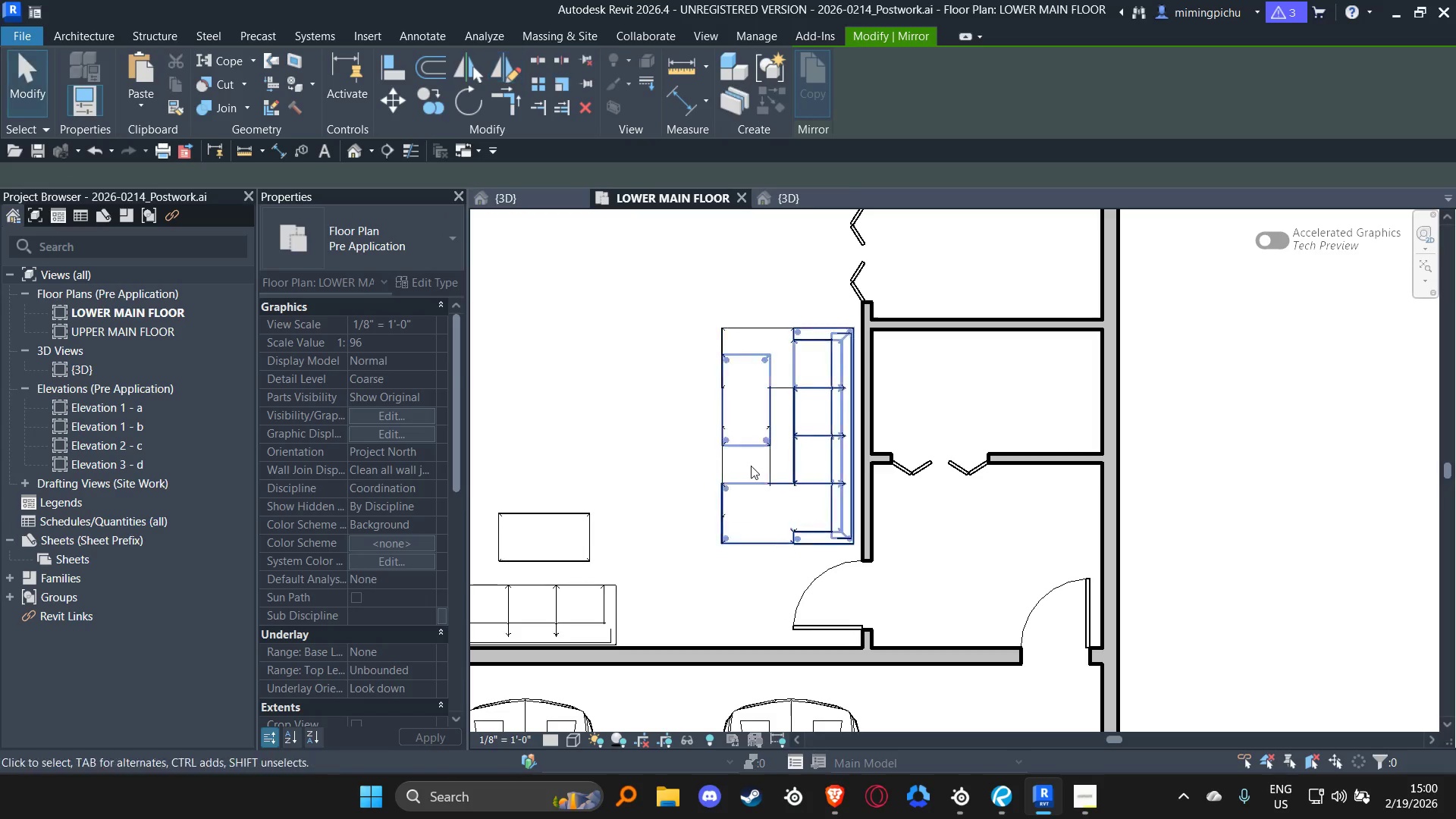 
key(Escape)
 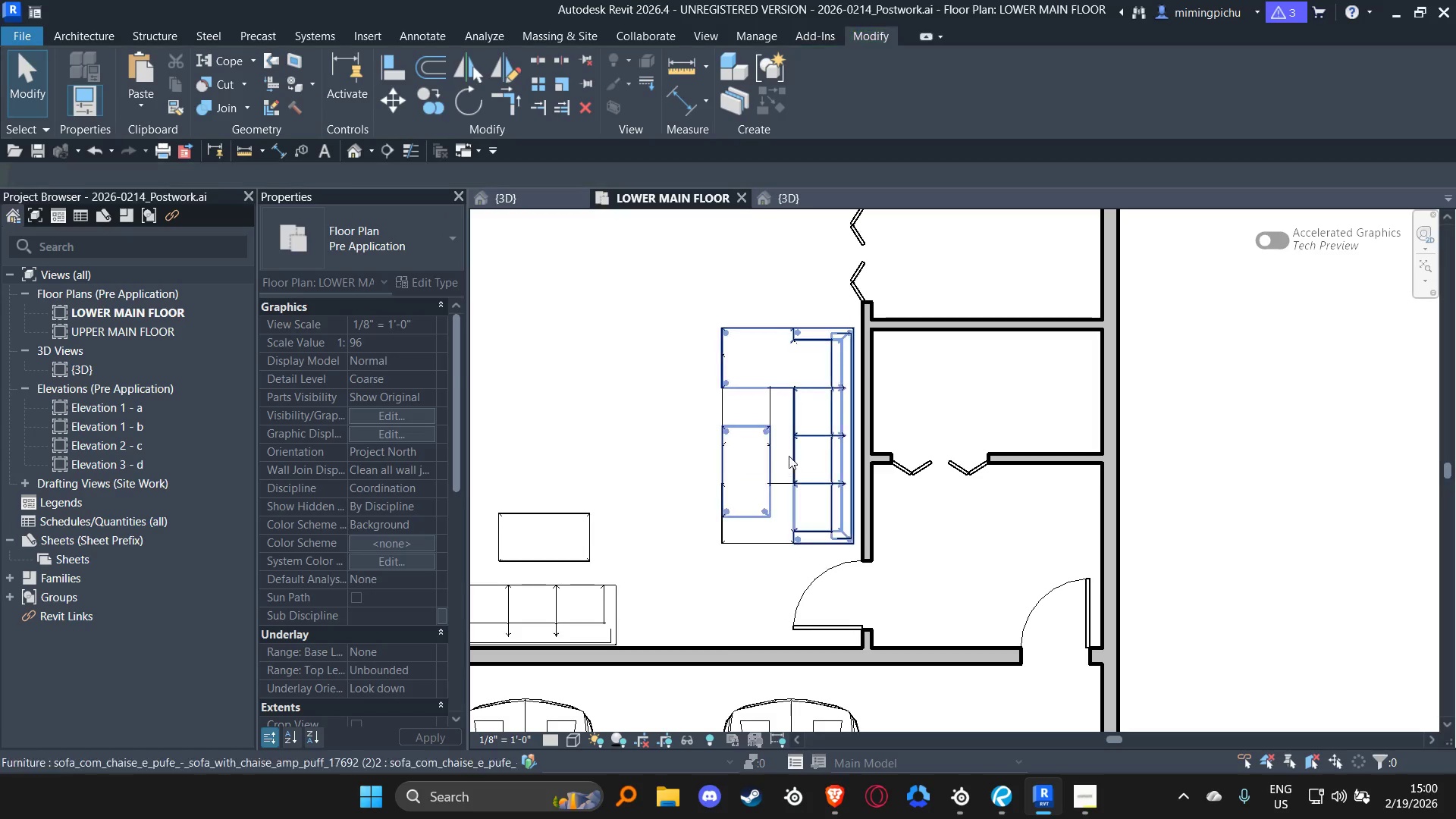 
key(Escape)
 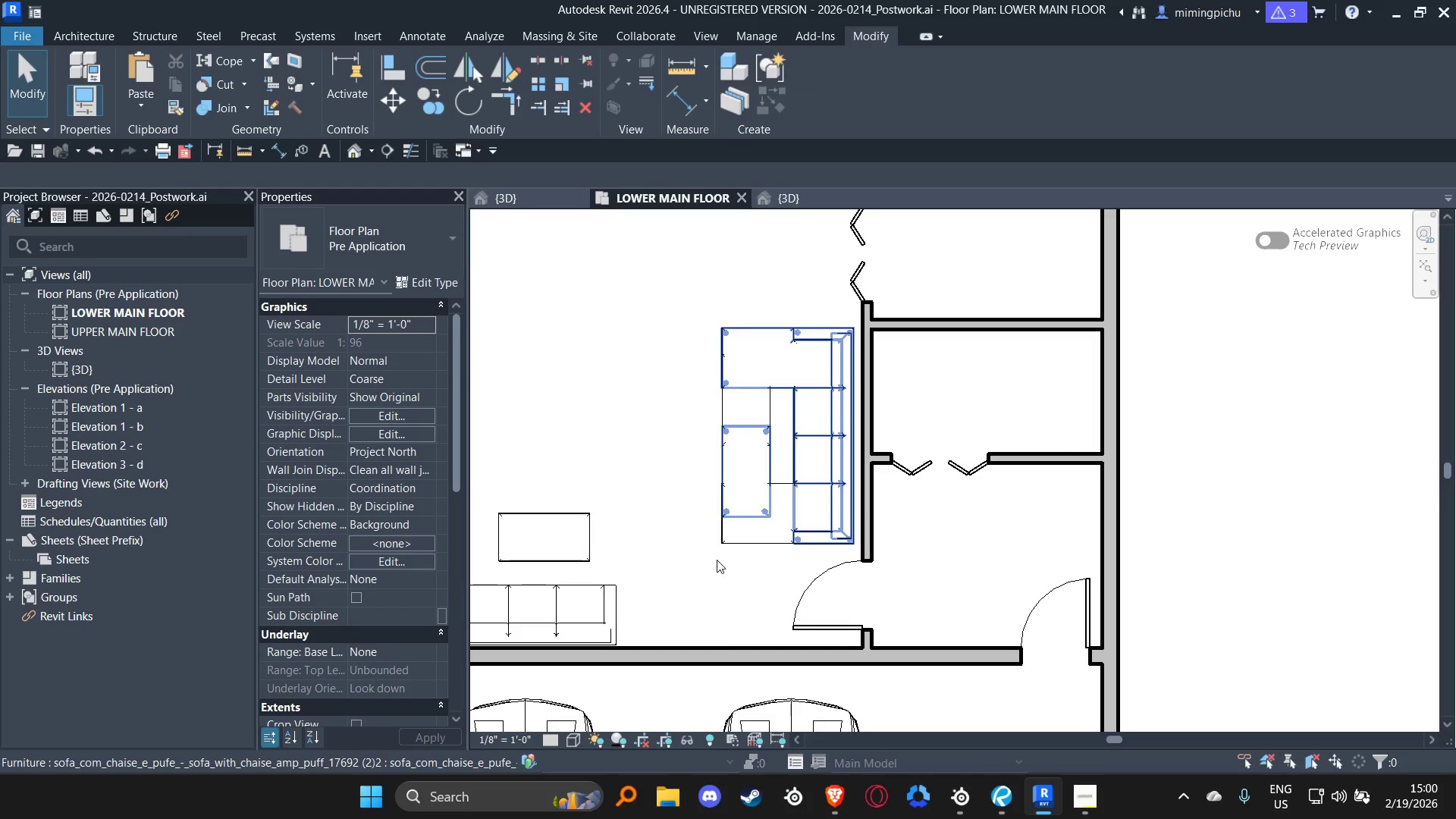 
key(Tab)
 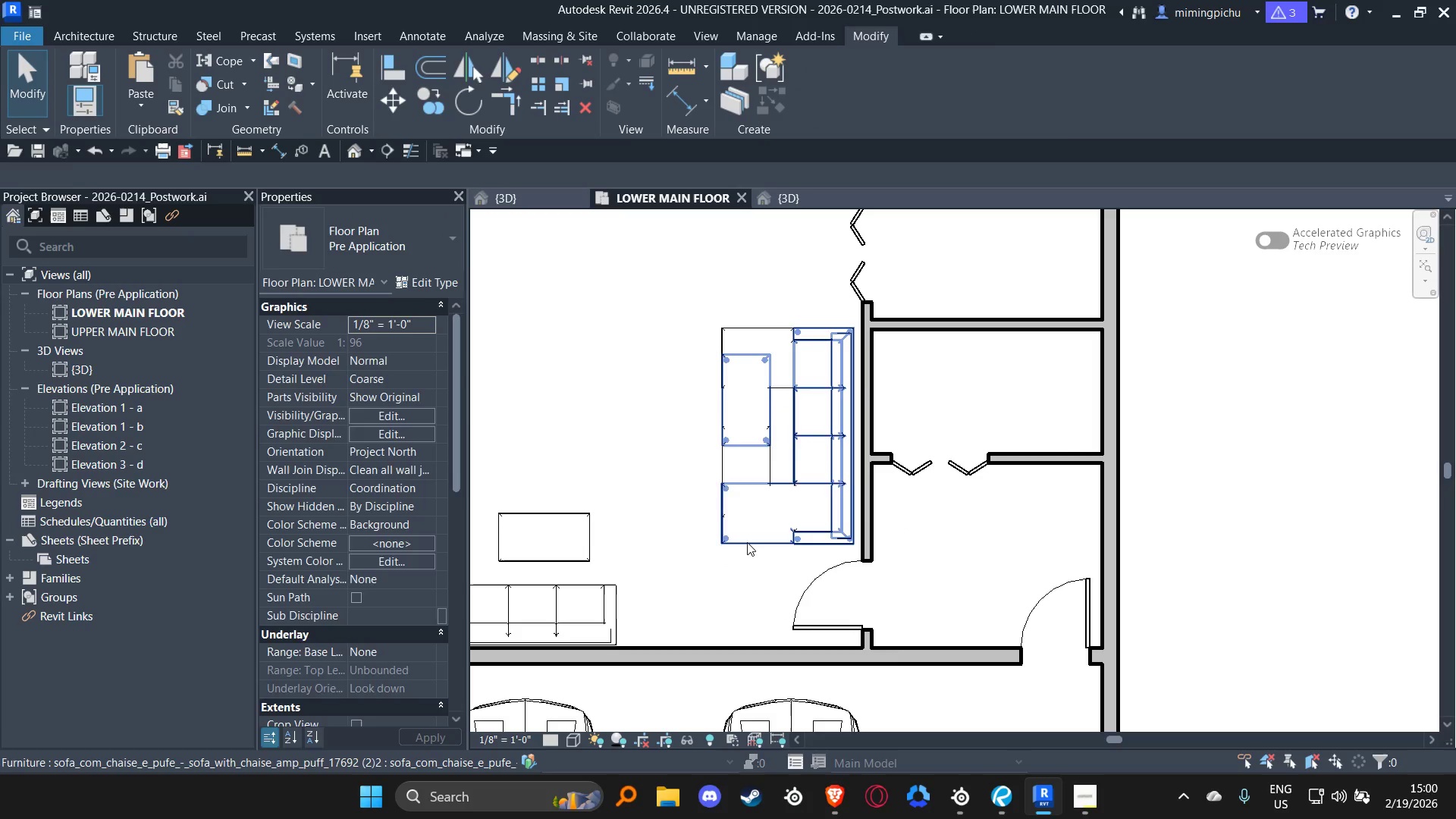 
left_click([747, 542])
 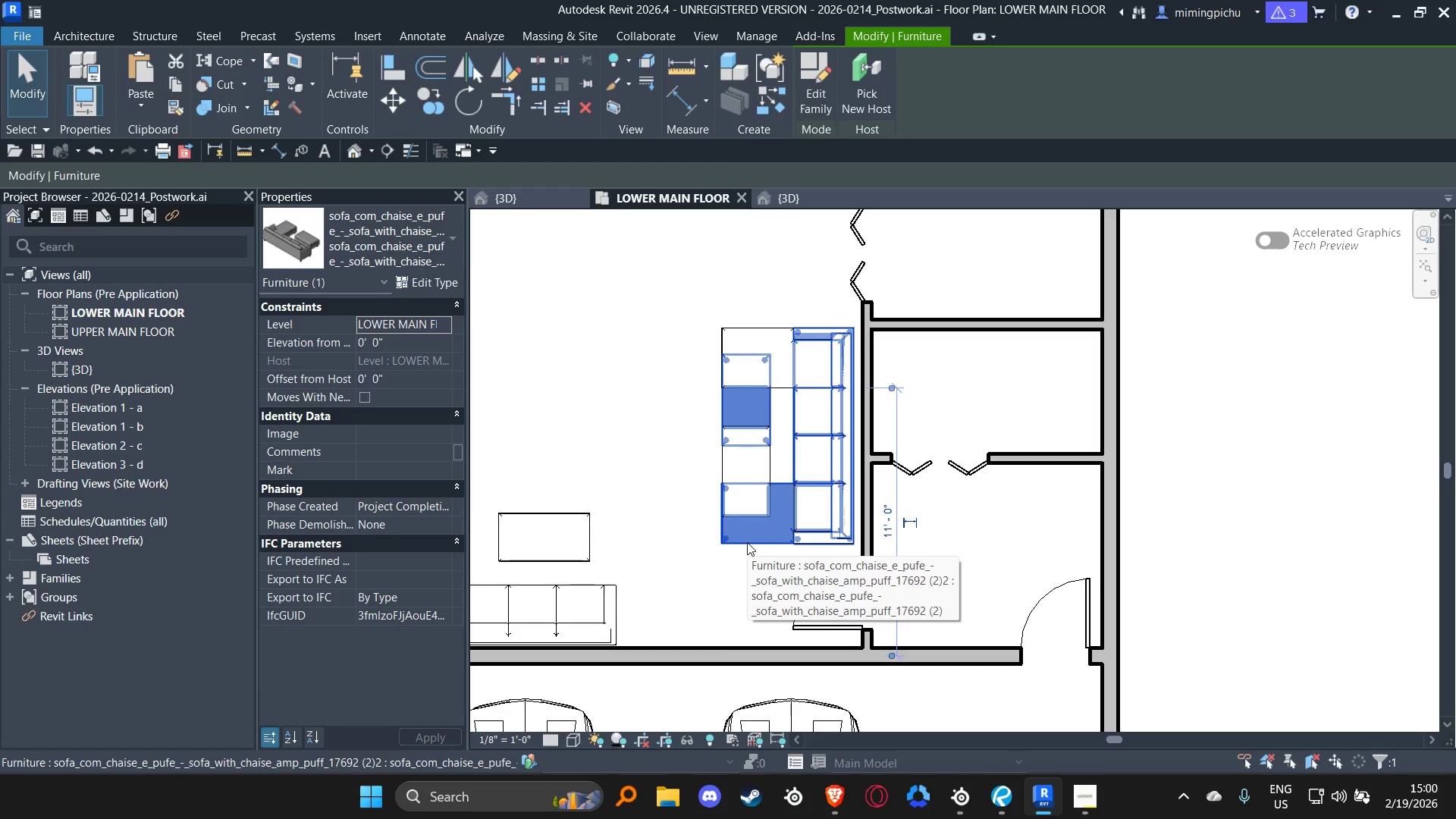 
key(Delete)
 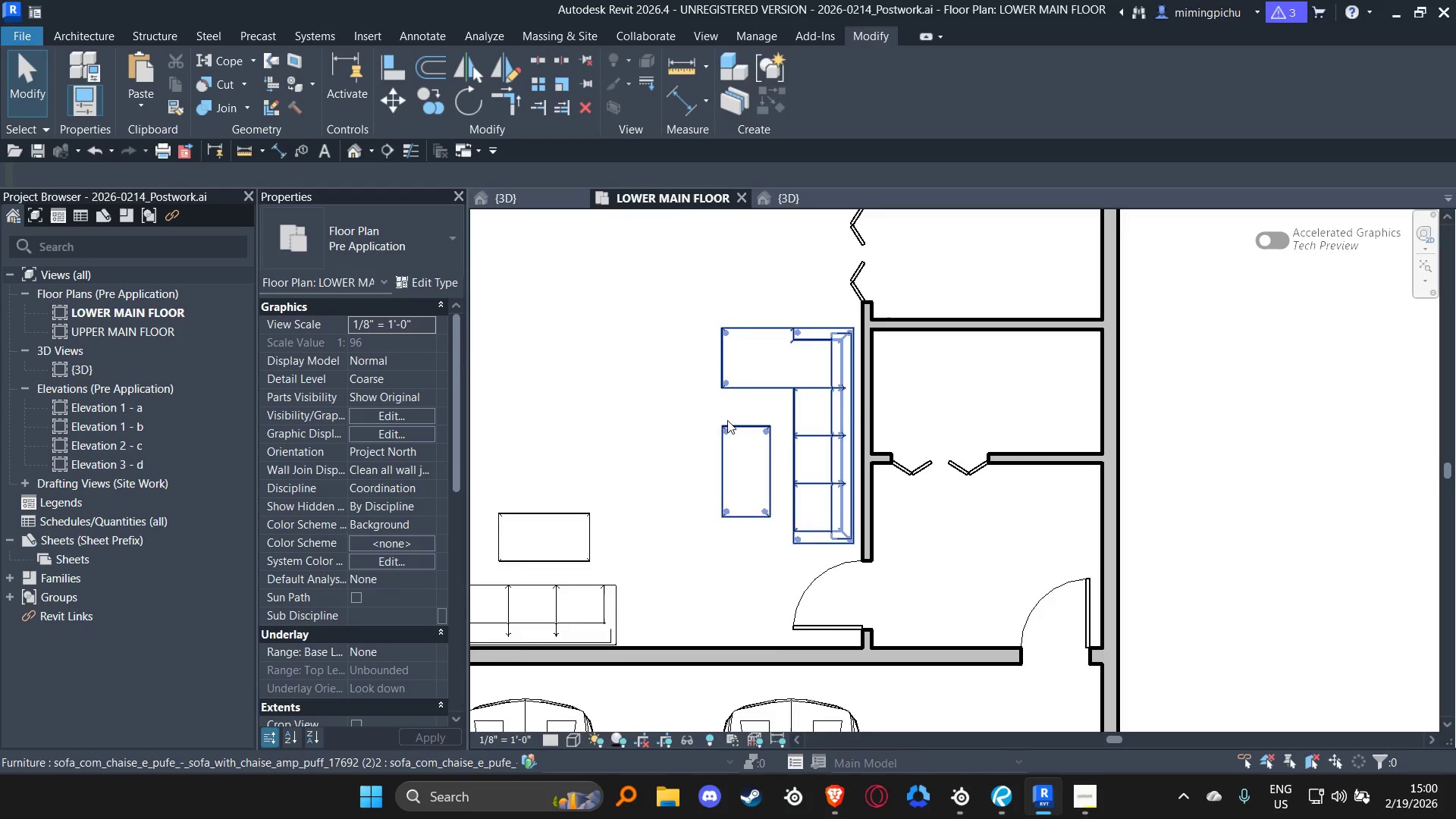 
scroll: coordinate [921, 479], scroll_direction: down, amount: 8.0
 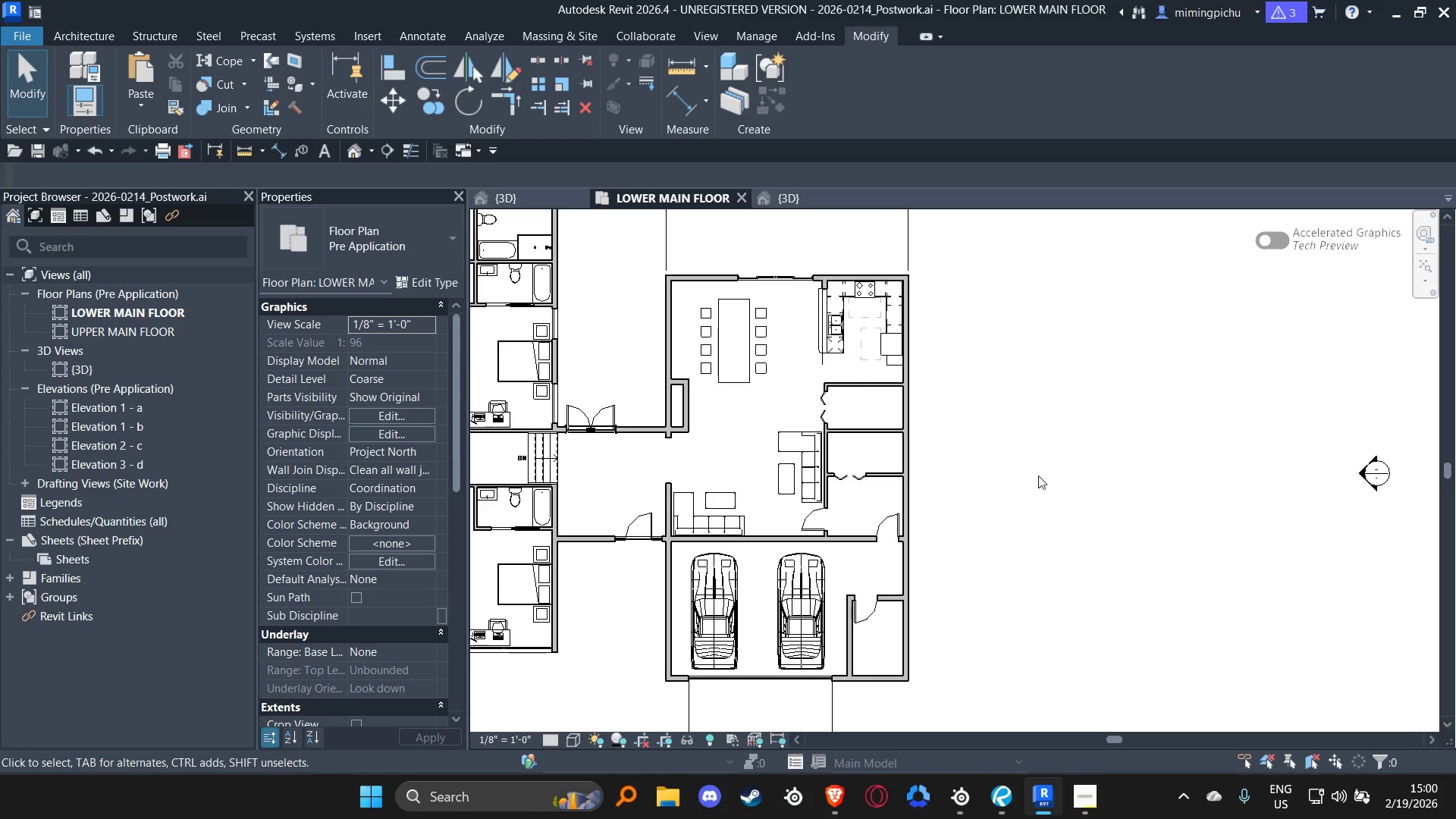 
scroll: coordinate [1040, 453], scroll_direction: up, amount: 3.0
 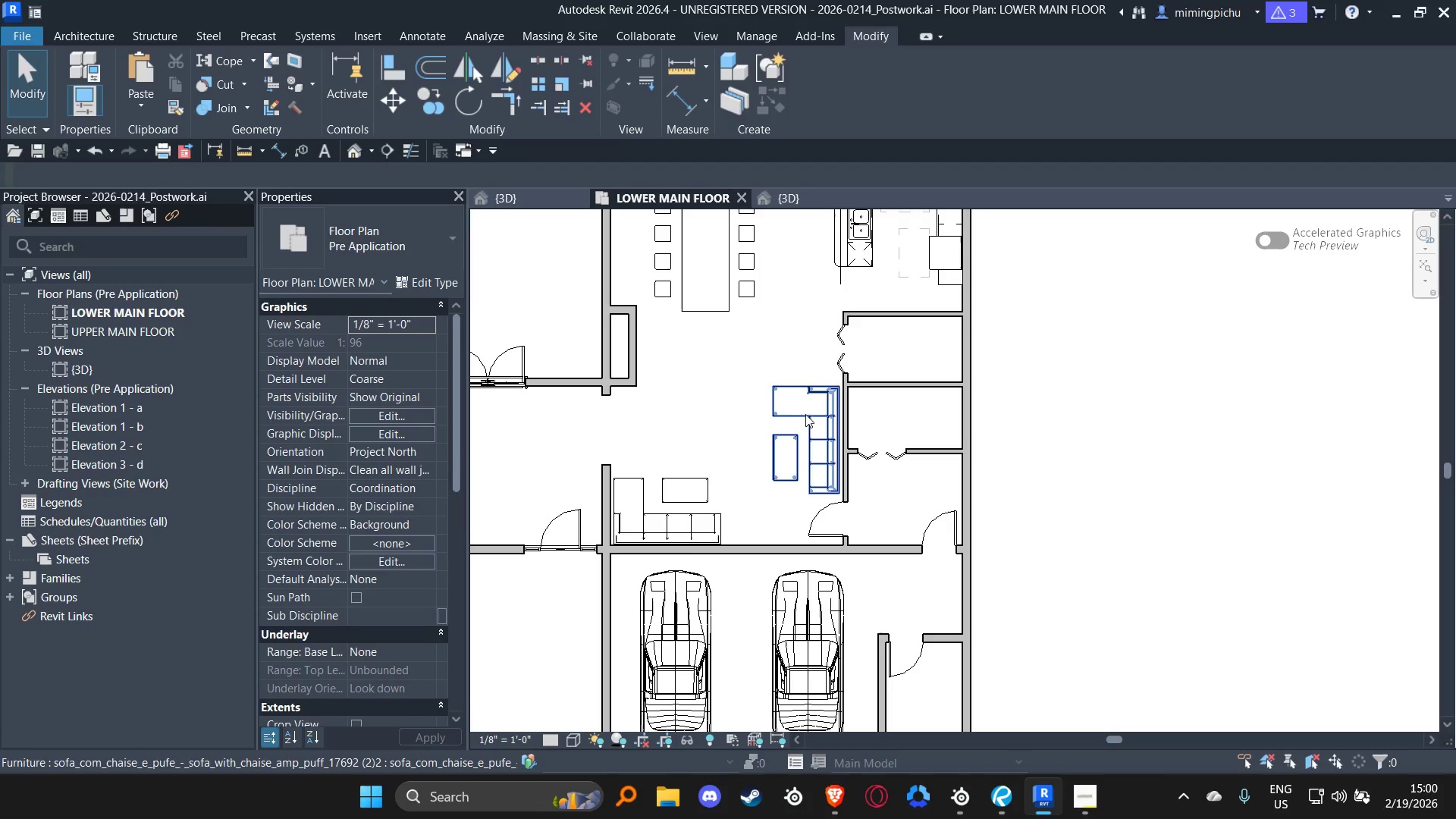 
left_click([650, 512])
 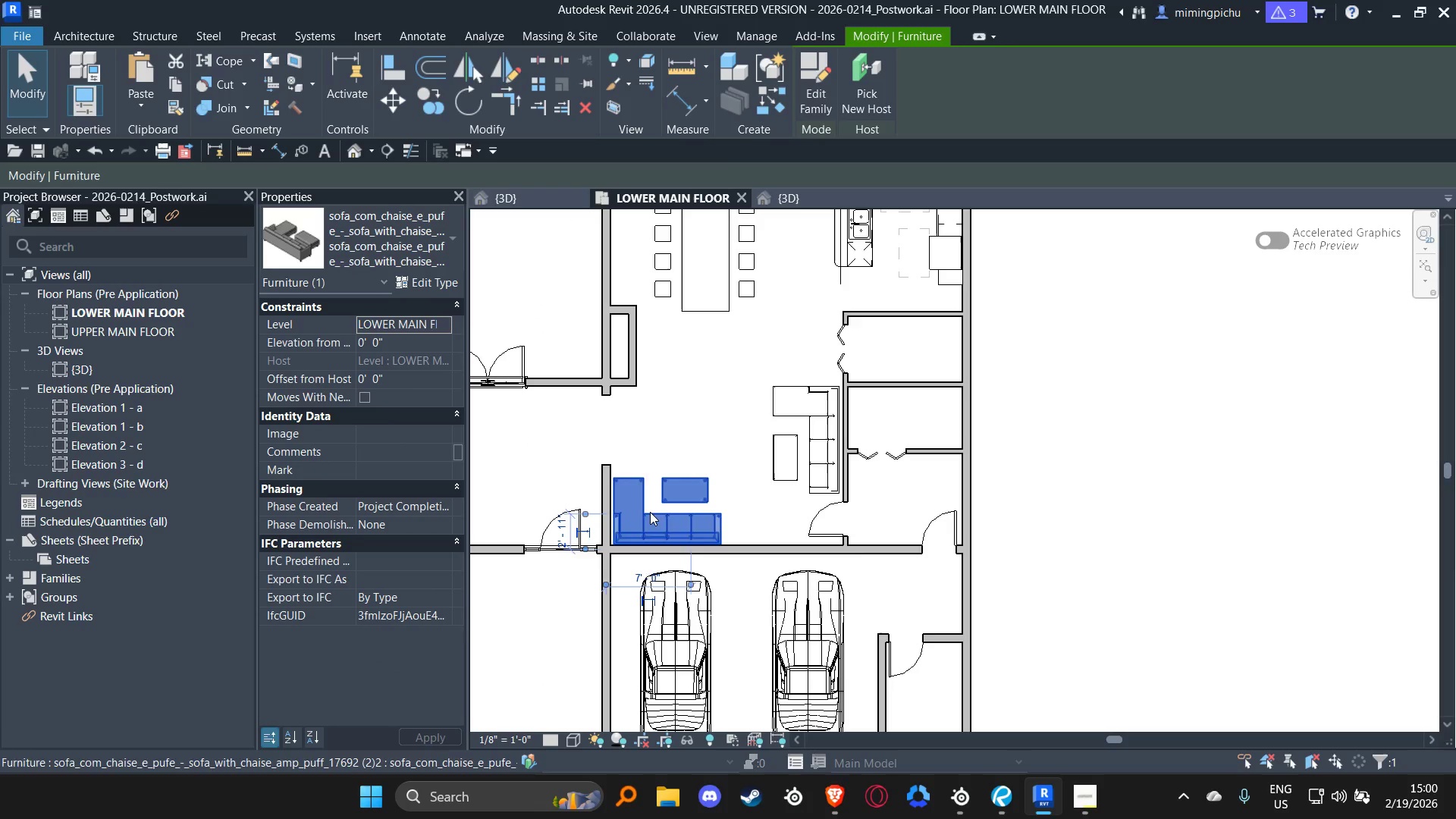 
key(ArrowUp)
 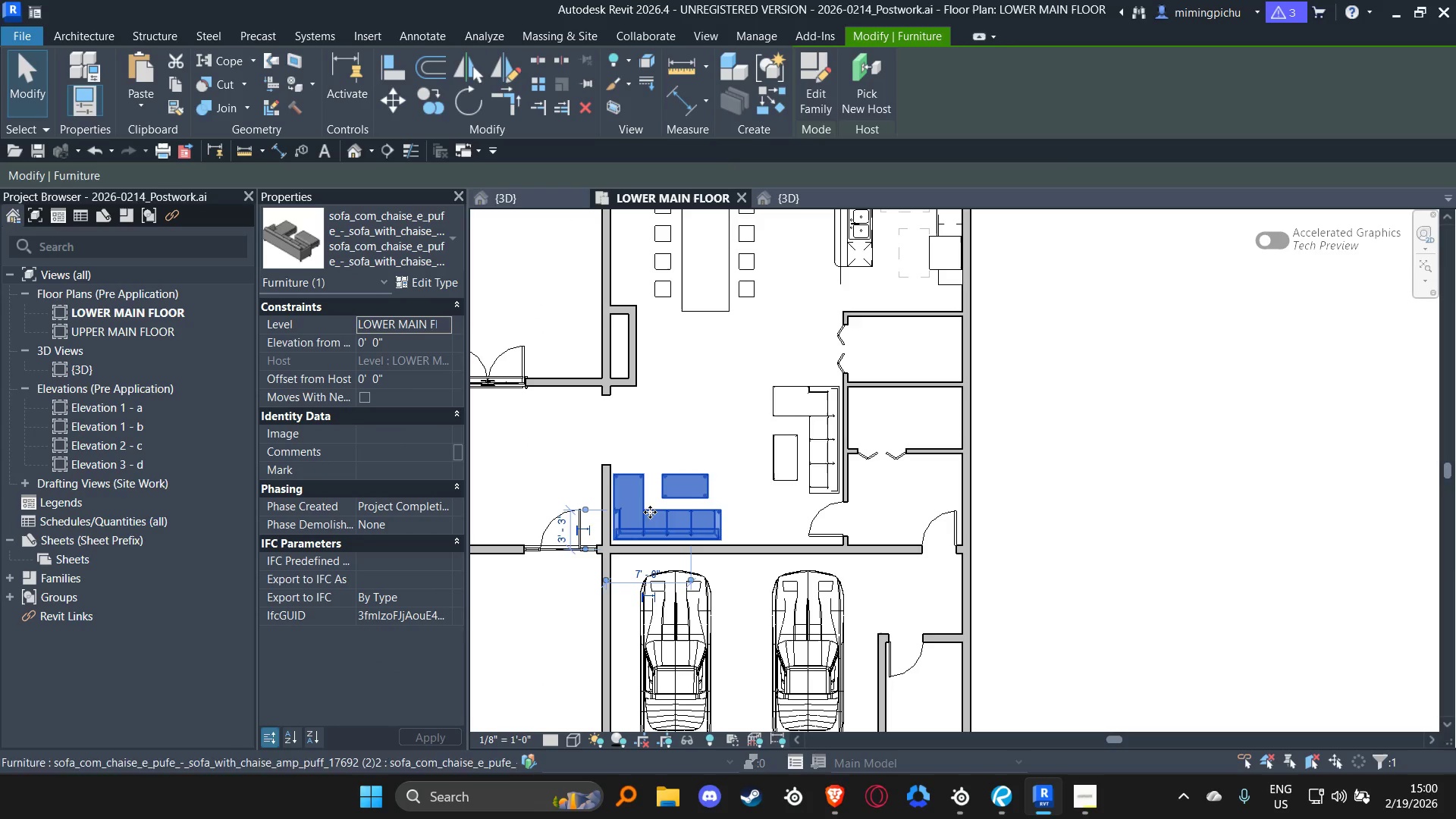 
key(ArrowUp)
 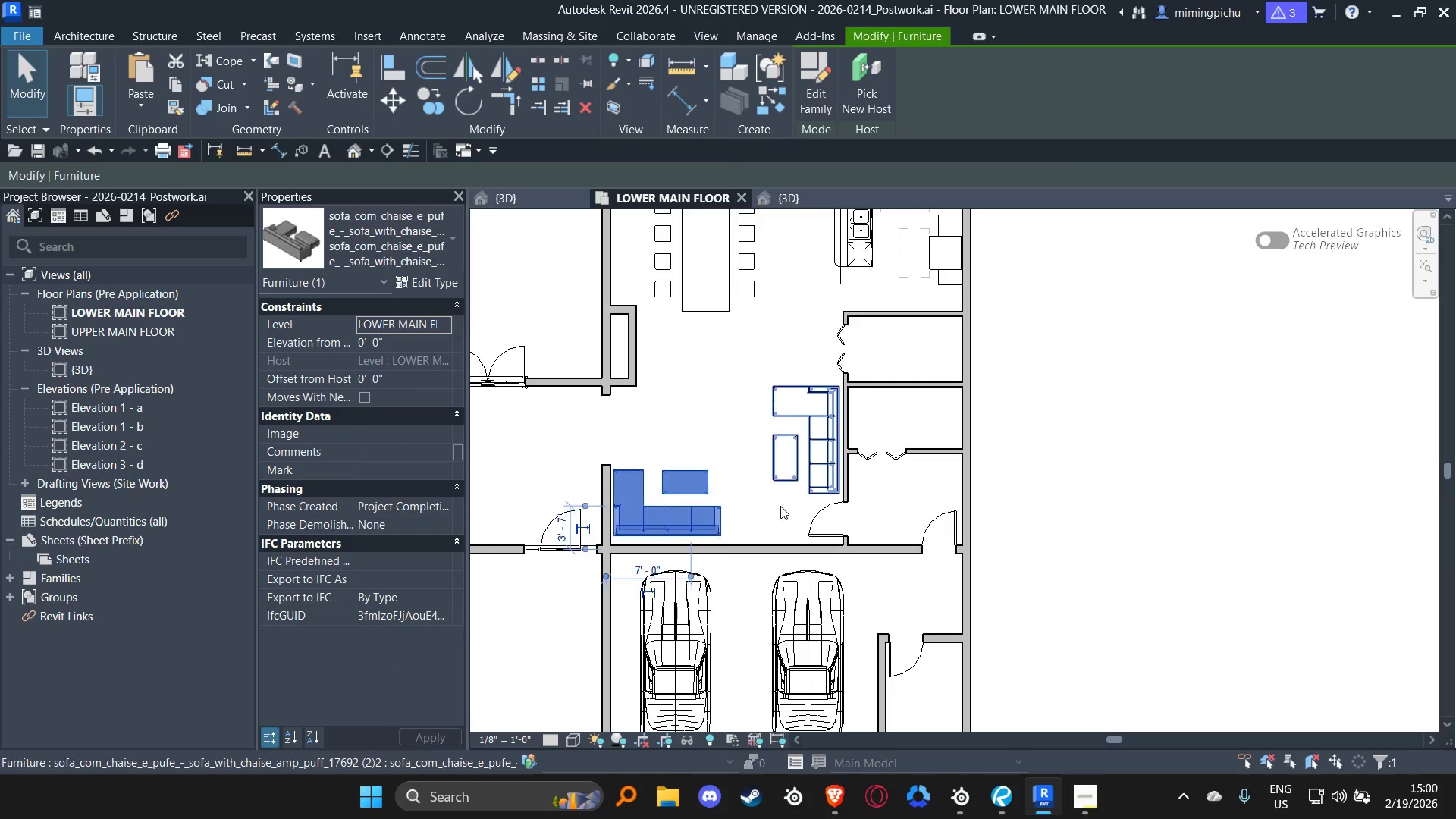 
key(ArrowDown)
 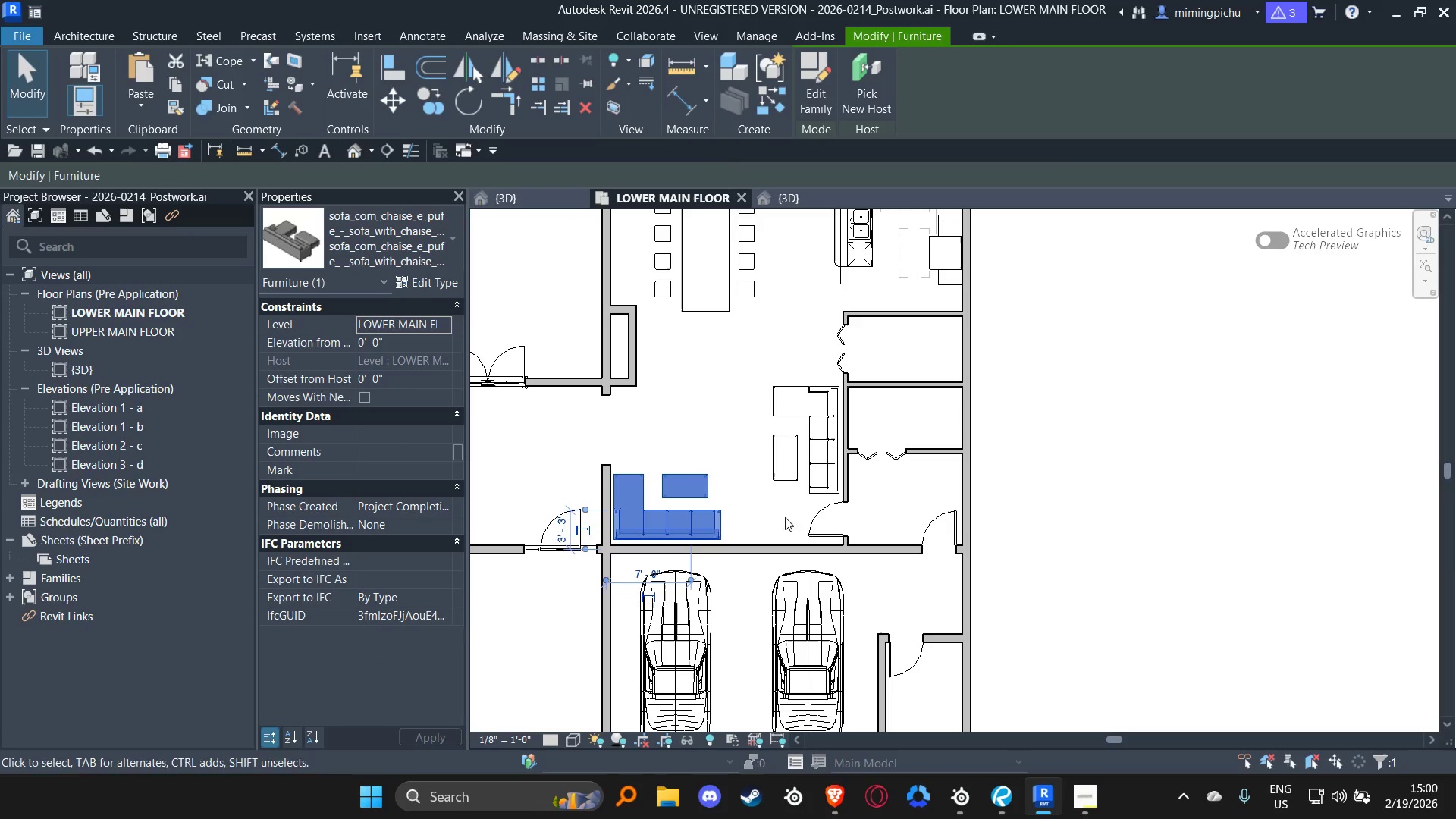 
key(Escape)
 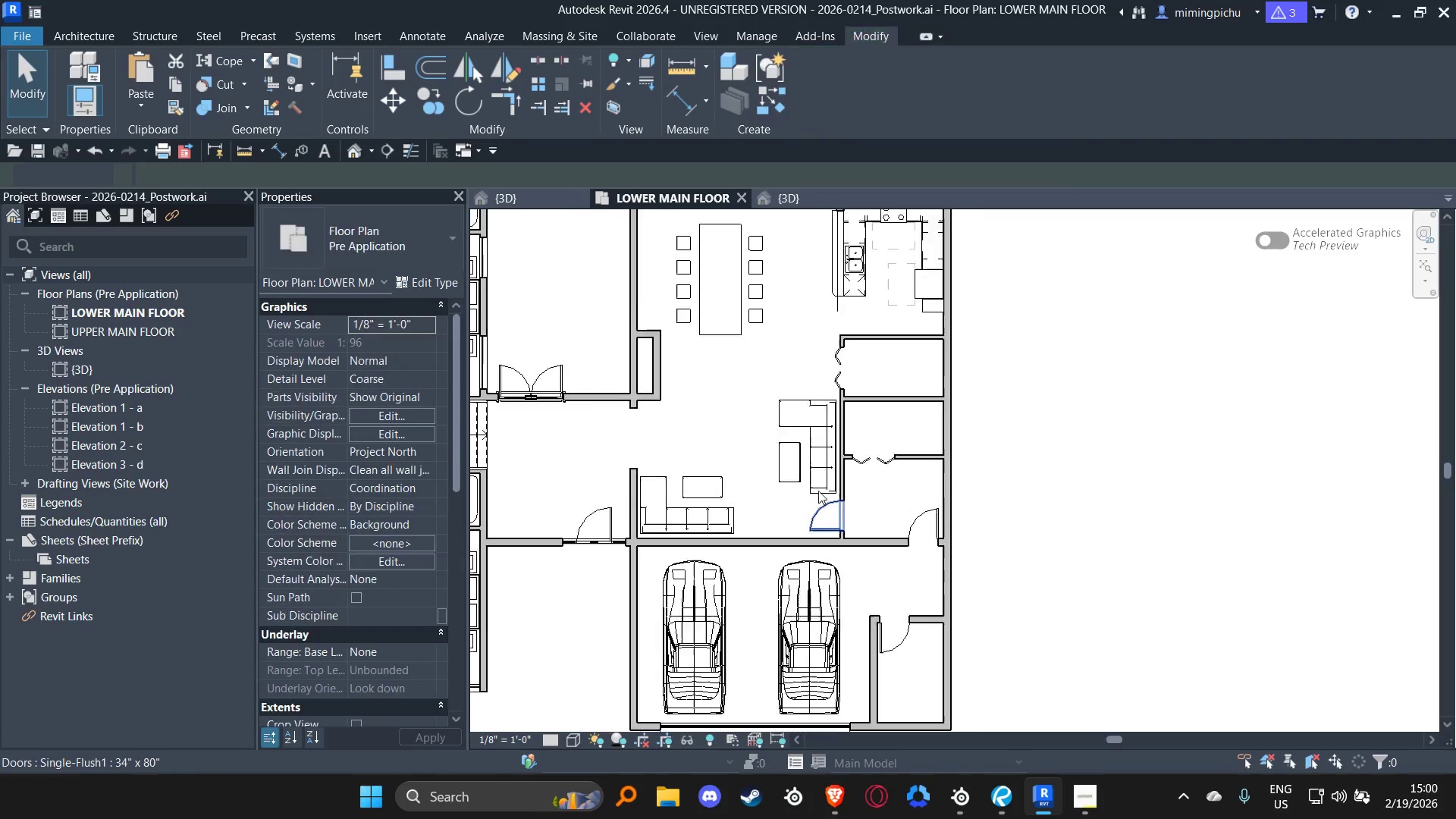 
scroll: coordinate [818, 471], scroll_direction: down, amount: 6.0
 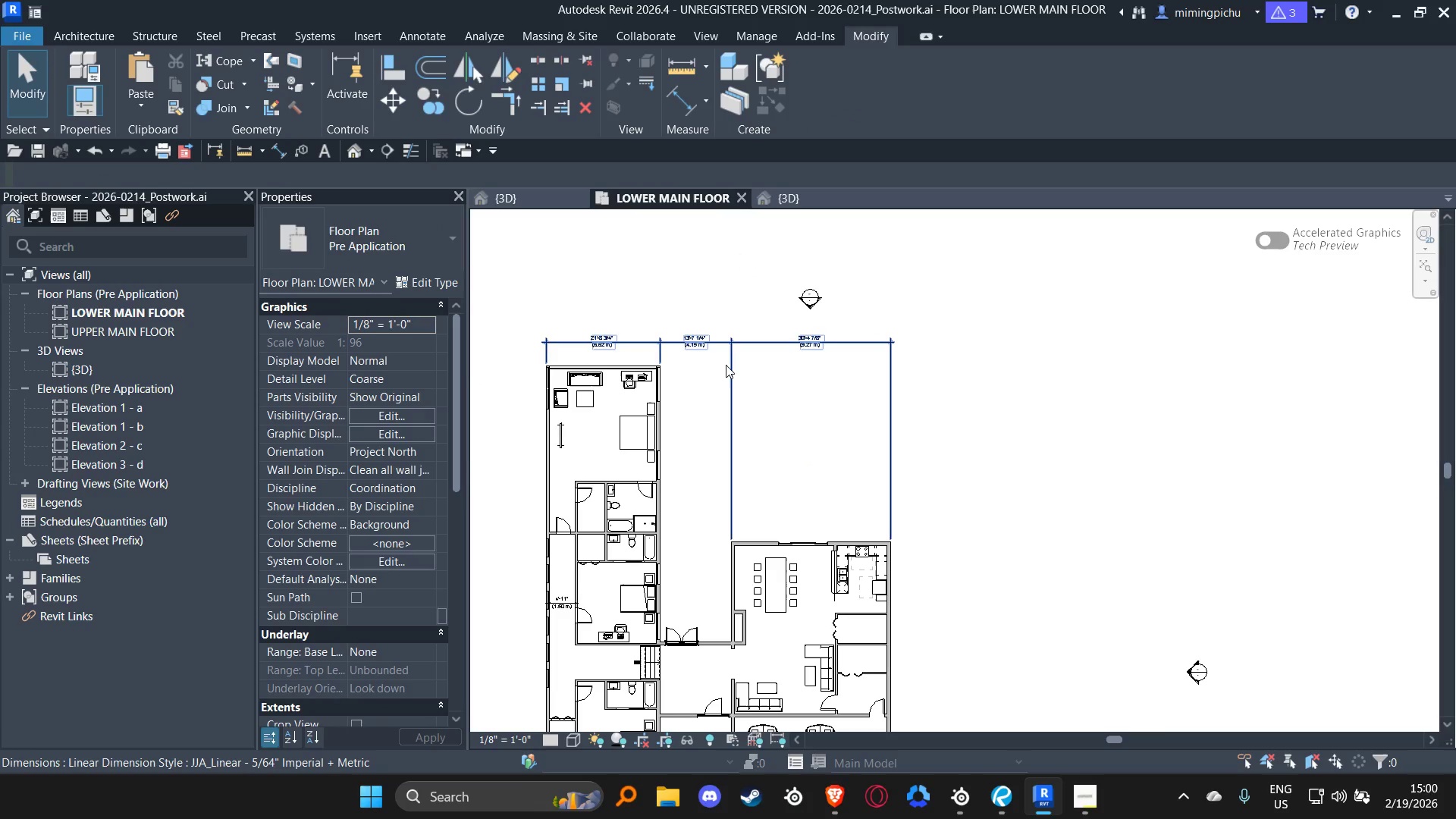 
left_click([726, 365])
 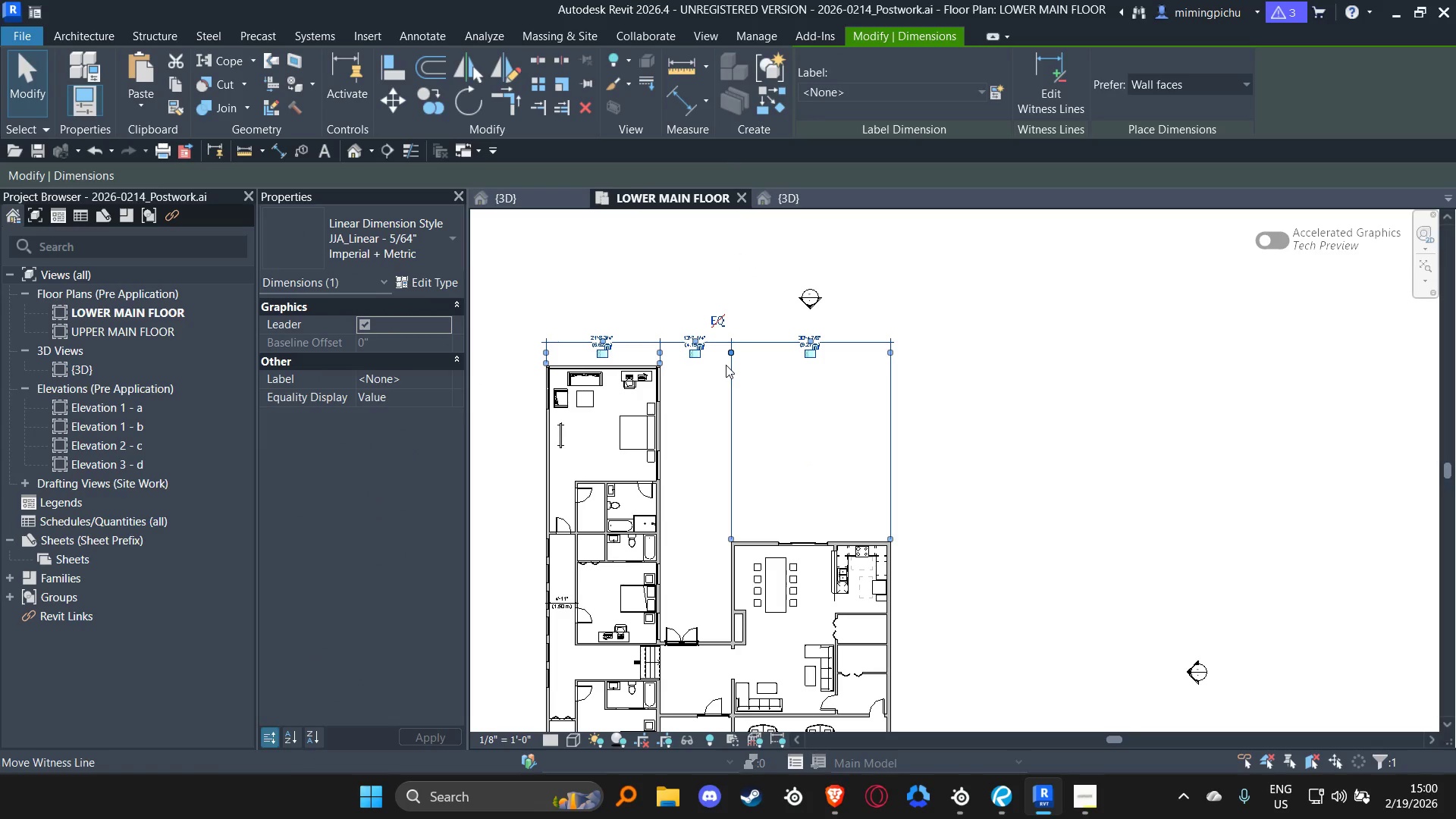 
key(Delete)
 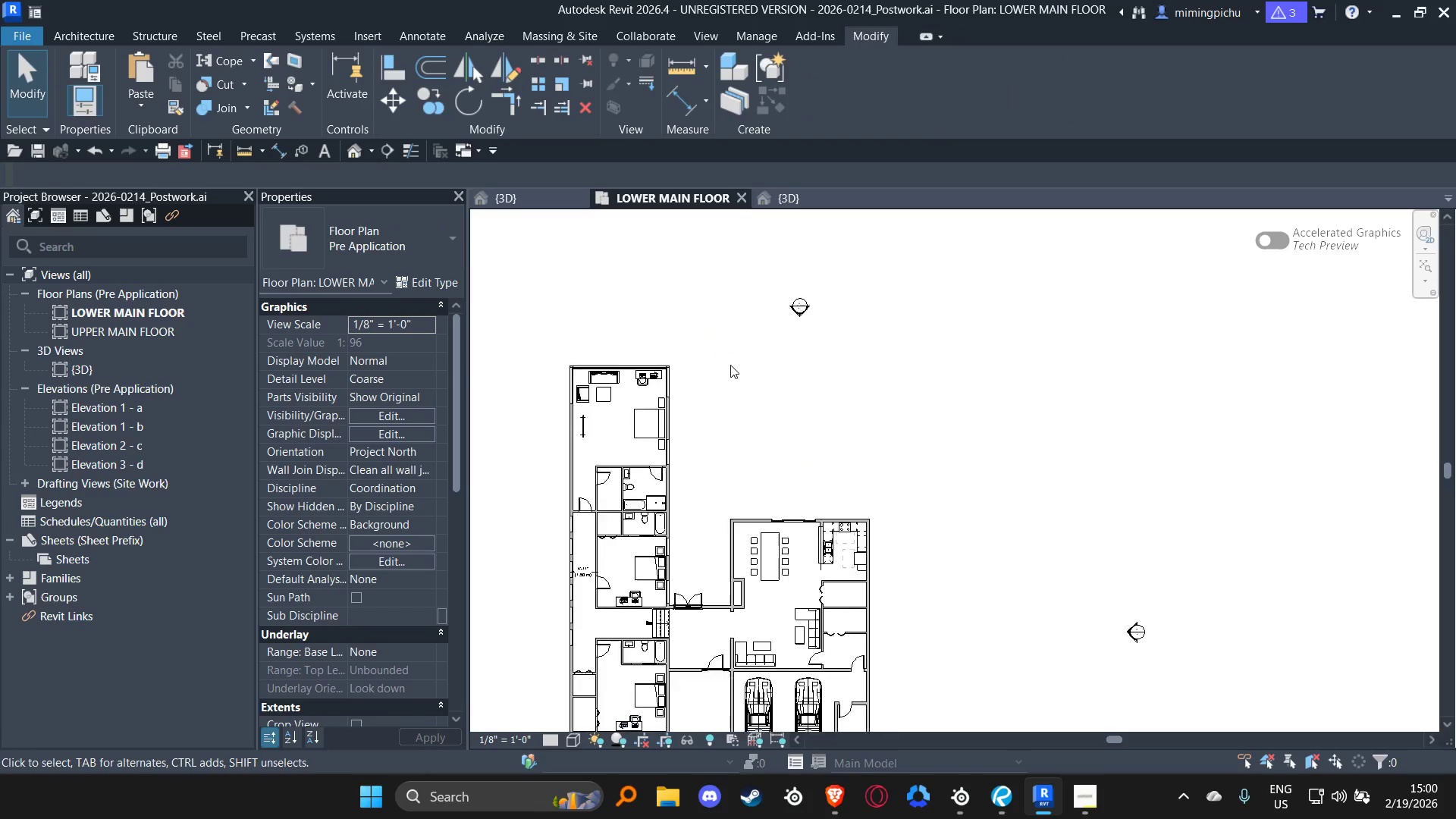 
scroll: coordinate [769, 418], scroll_direction: up, amount: 6.0
 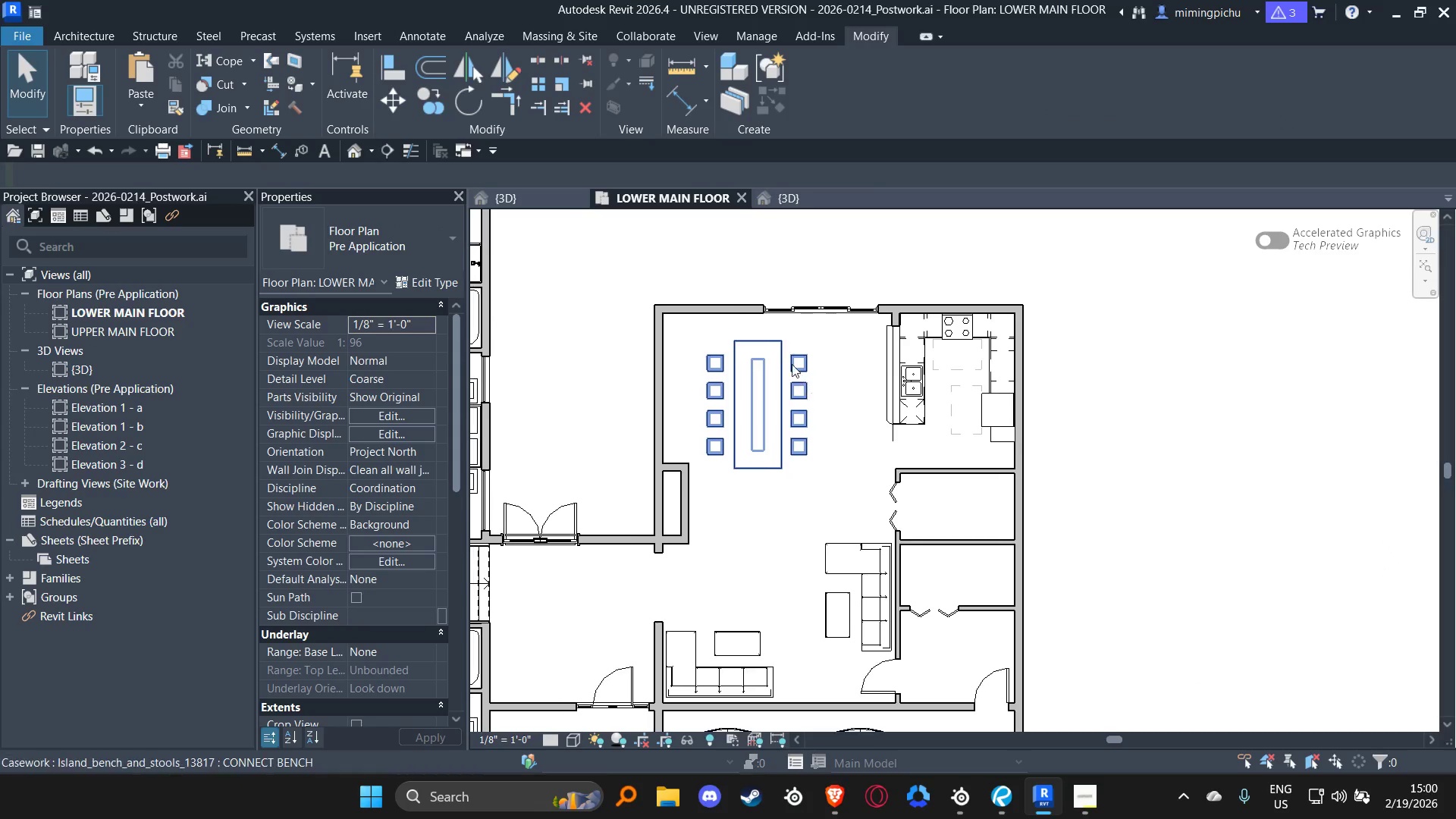 
scroll: coordinate [766, 353], scroll_direction: down, amount: 2.0
 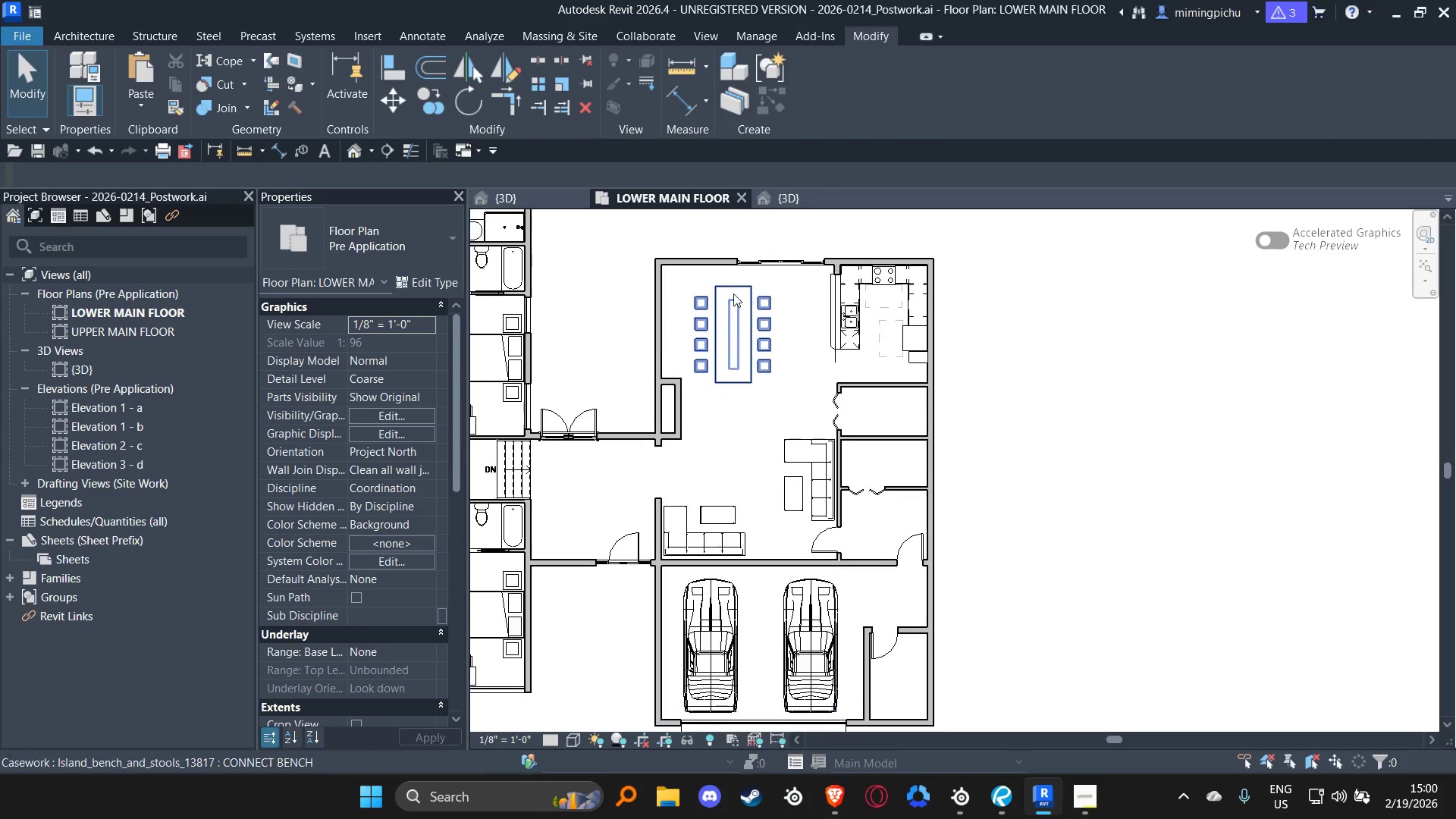 
type(wa)
 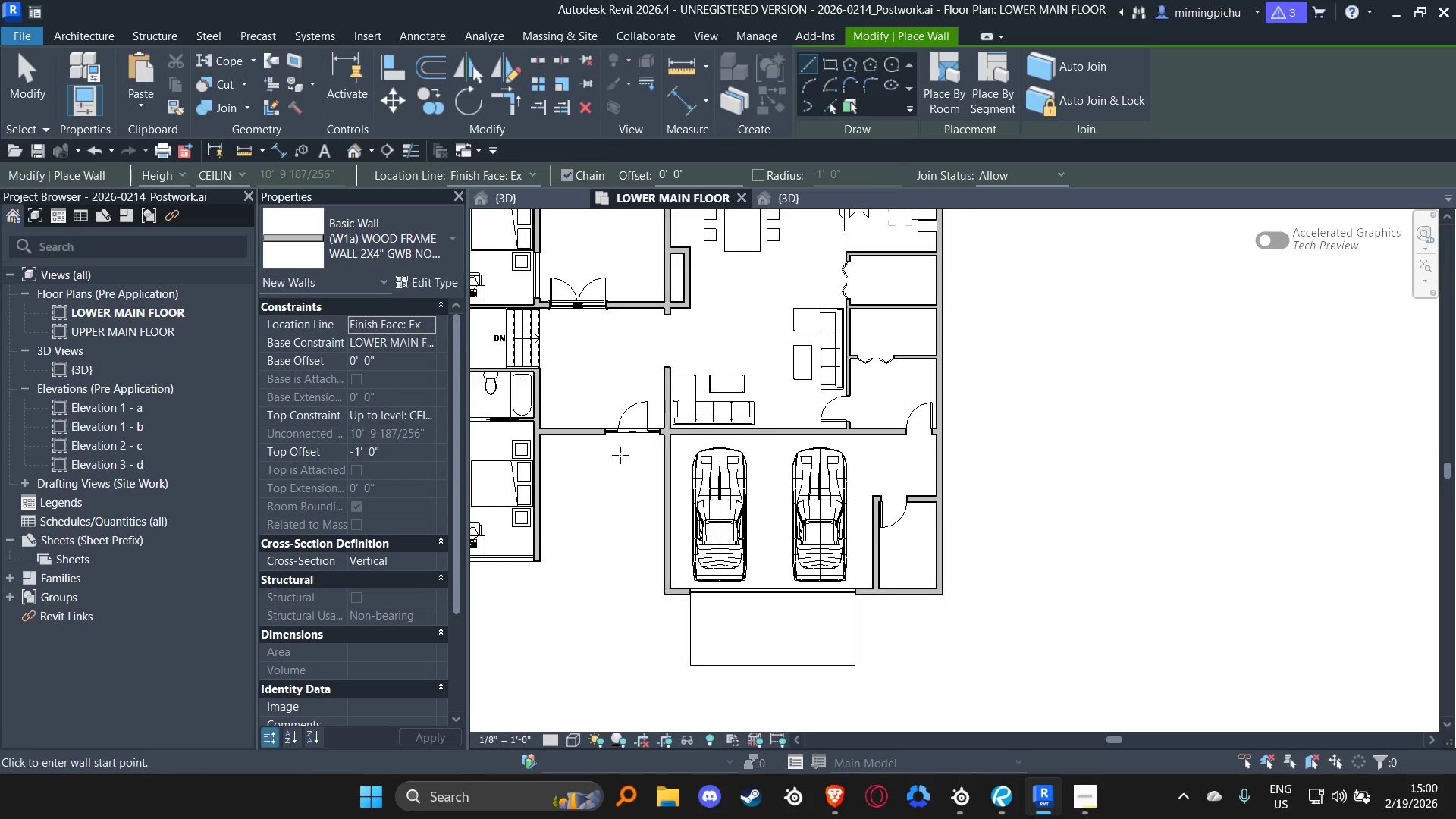 
scroll: coordinate [648, 406], scroll_direction: up, amount: 9.0
 